 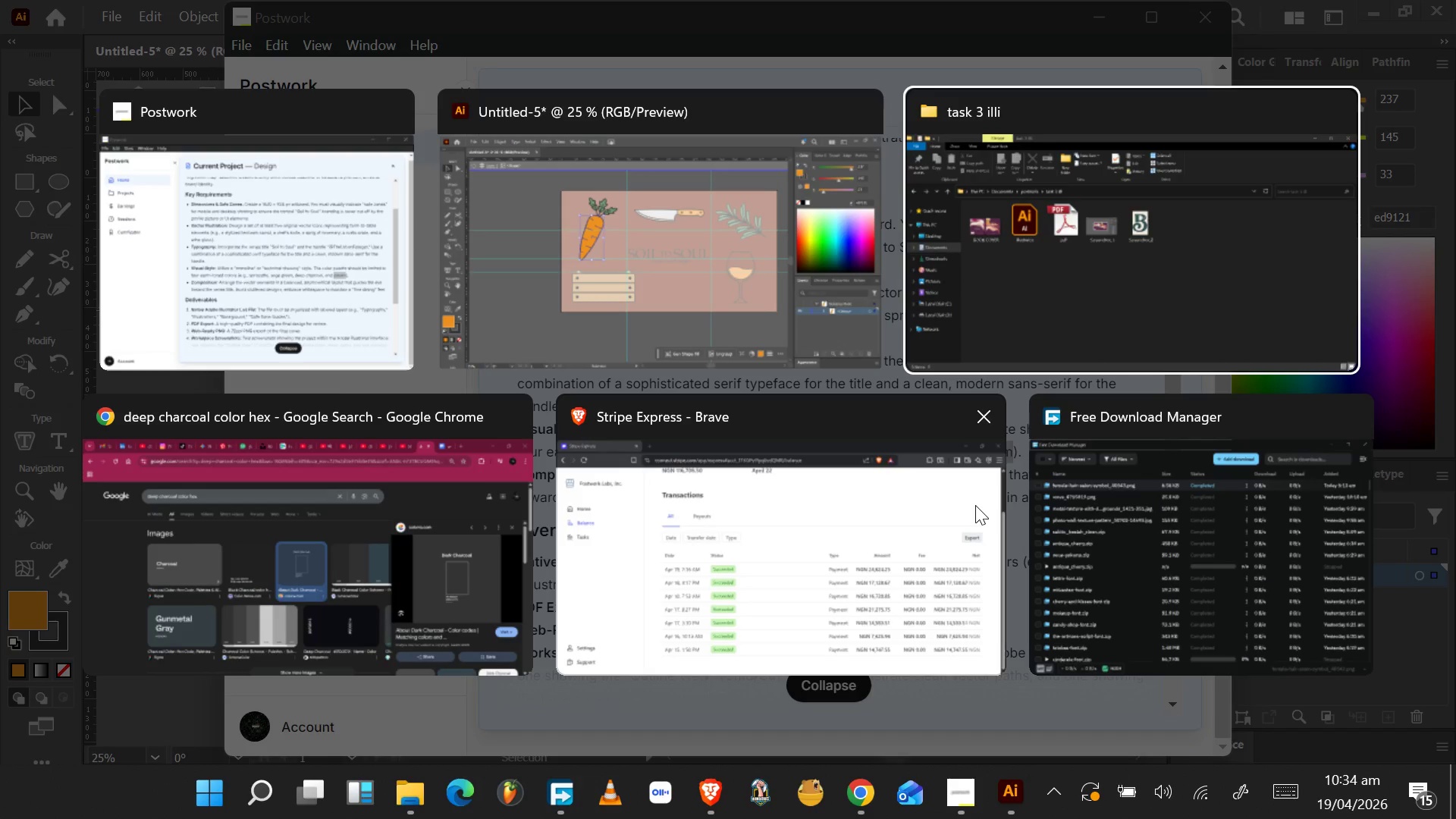 
key(Alt+Tab)
 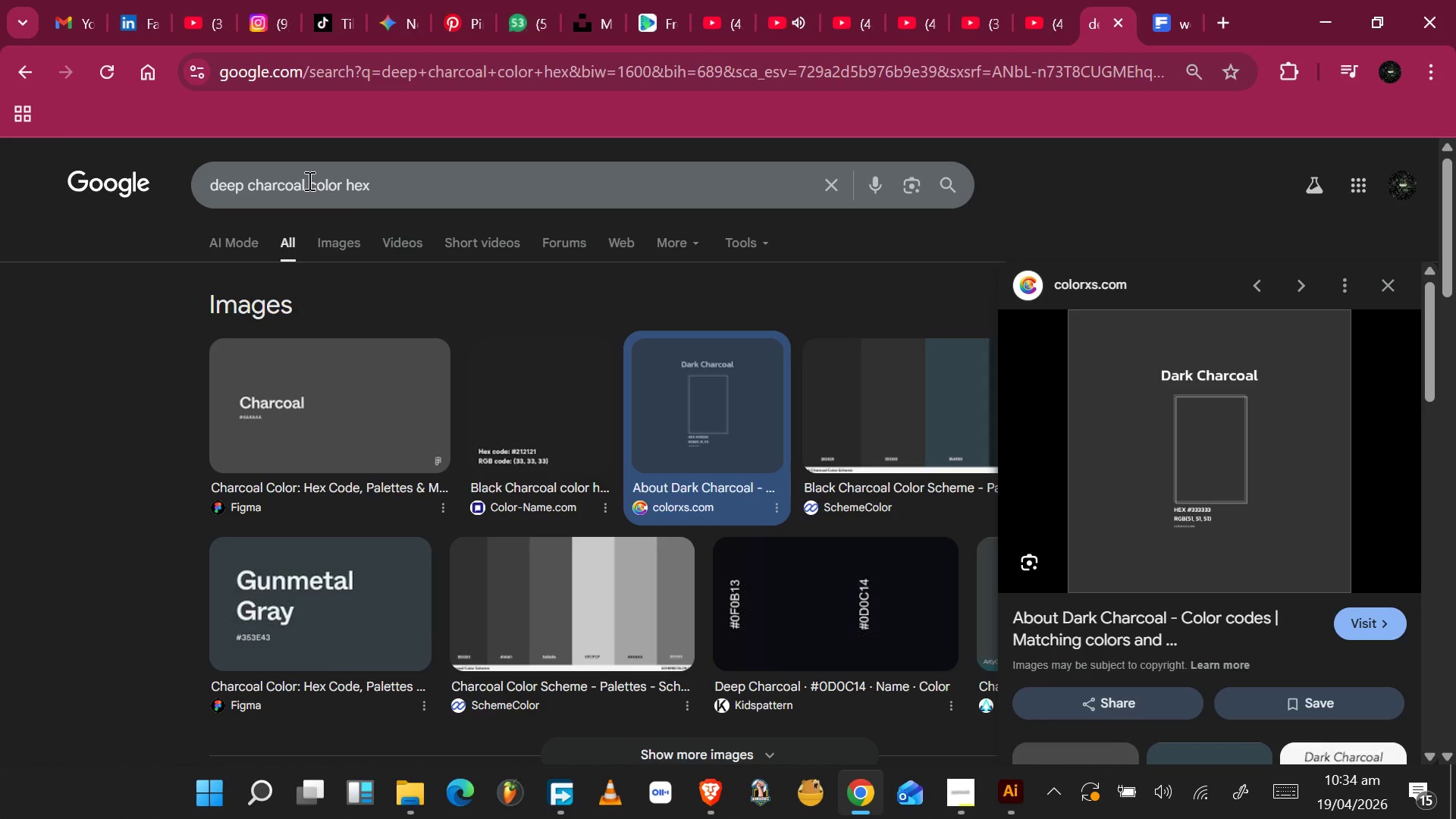 
left_click_drag(start_coordinate=[303, 180], to_coordinate=[202, 200])
 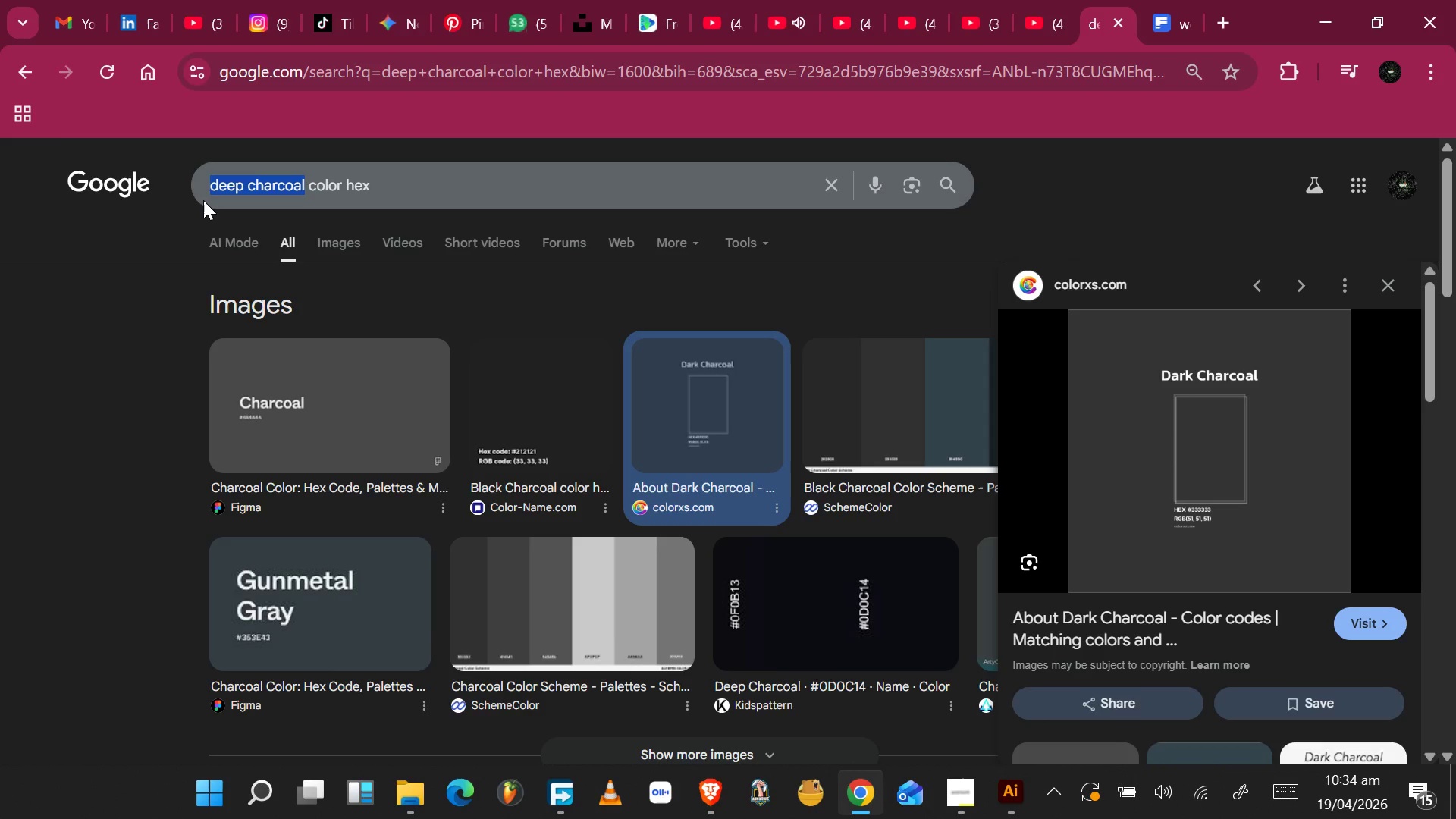 
key(Control+V)
 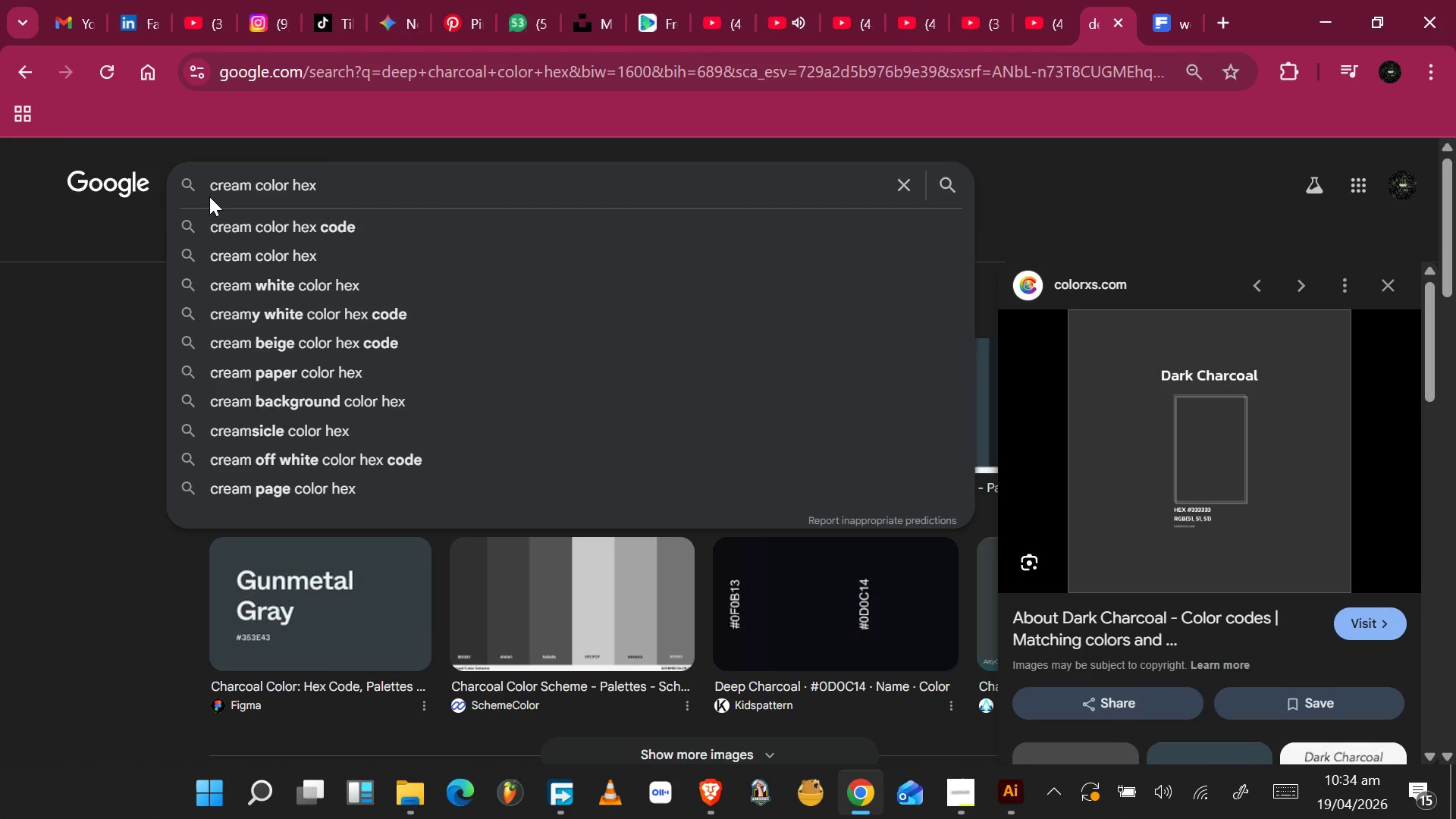 
key(Enter)
 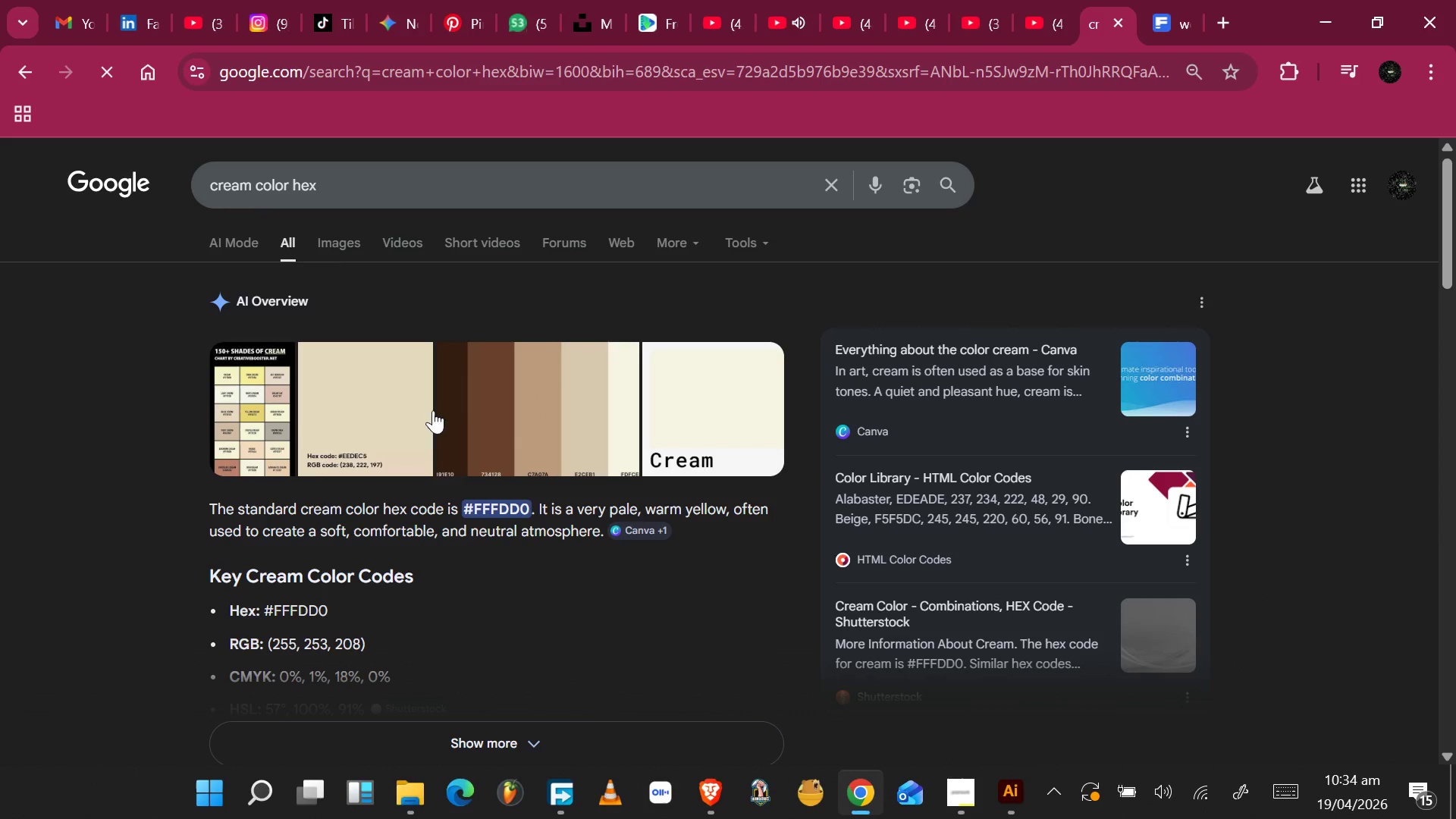 
left_click([344, 405])
 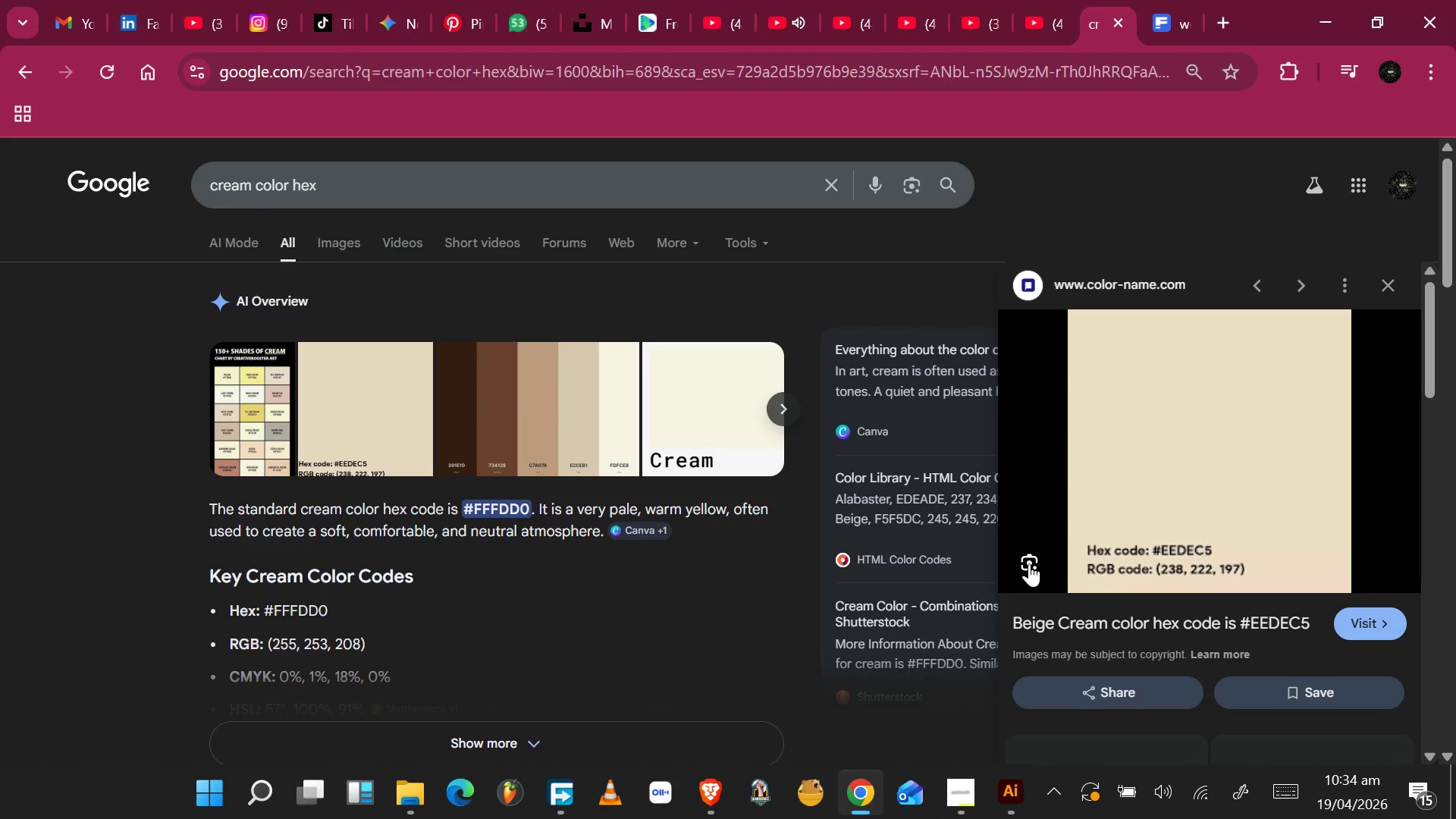 
mouse_move([1041, 532])
 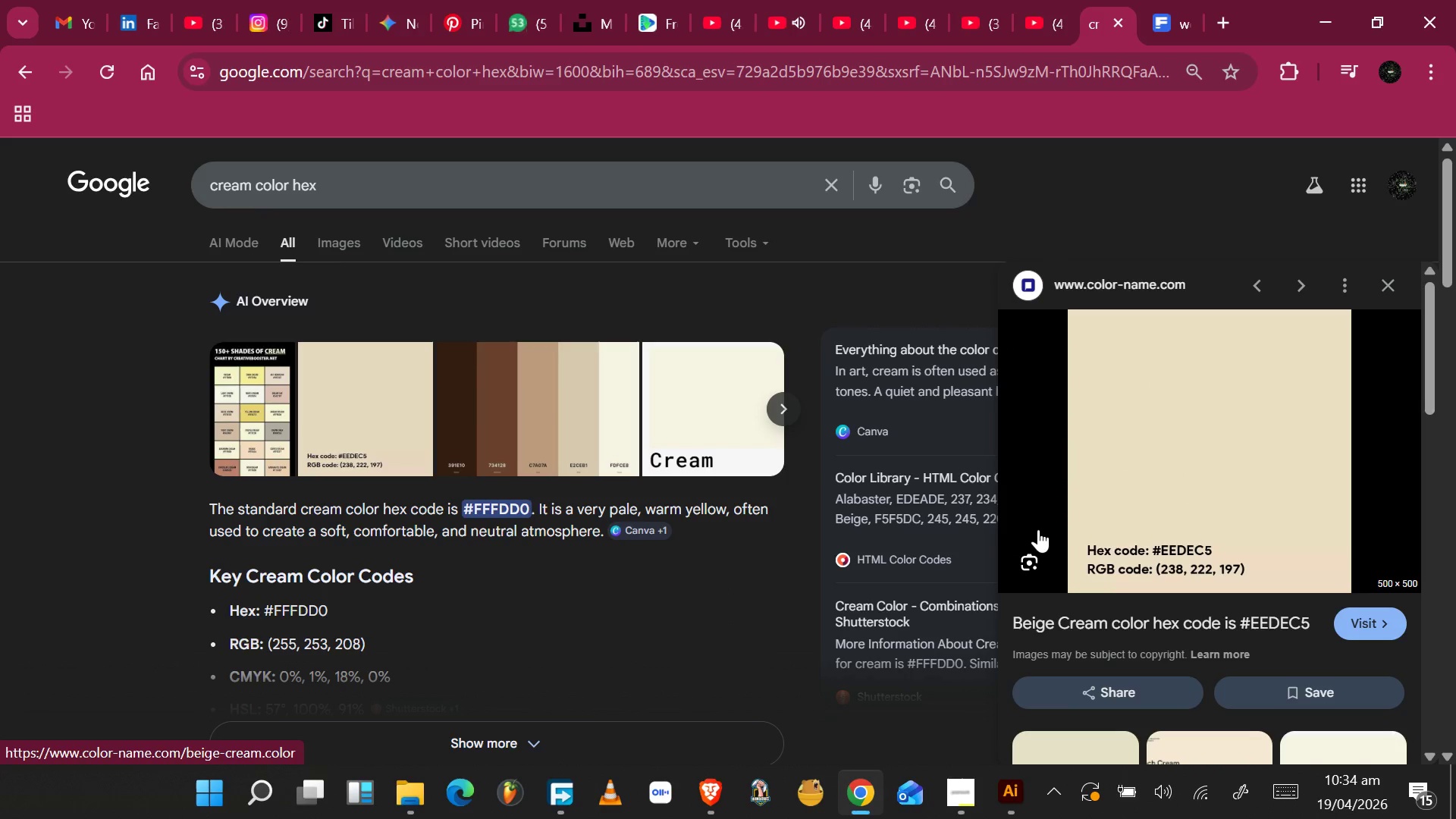 
key(Alt+Tab)
 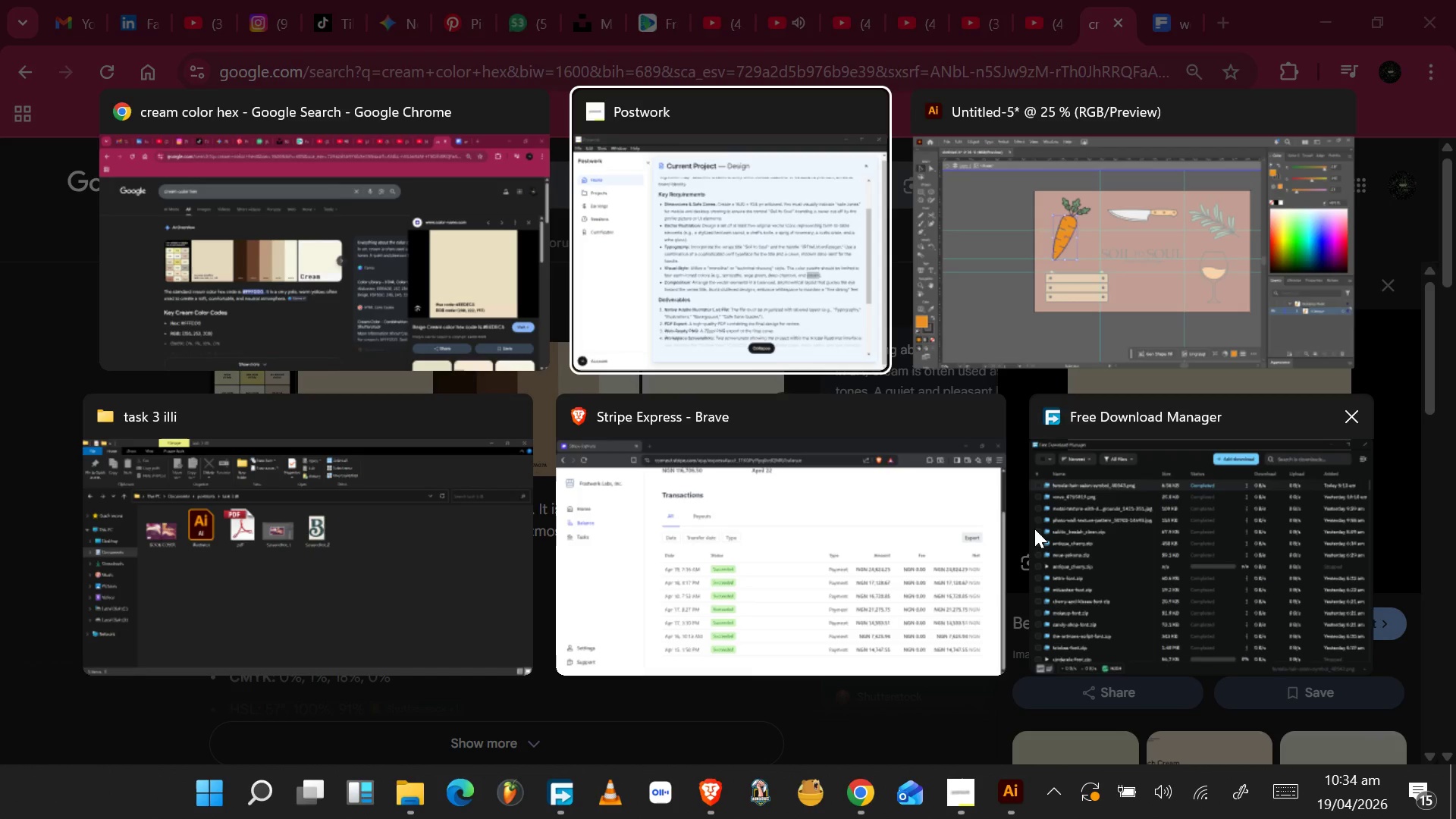 
key(Alt+Tab)
 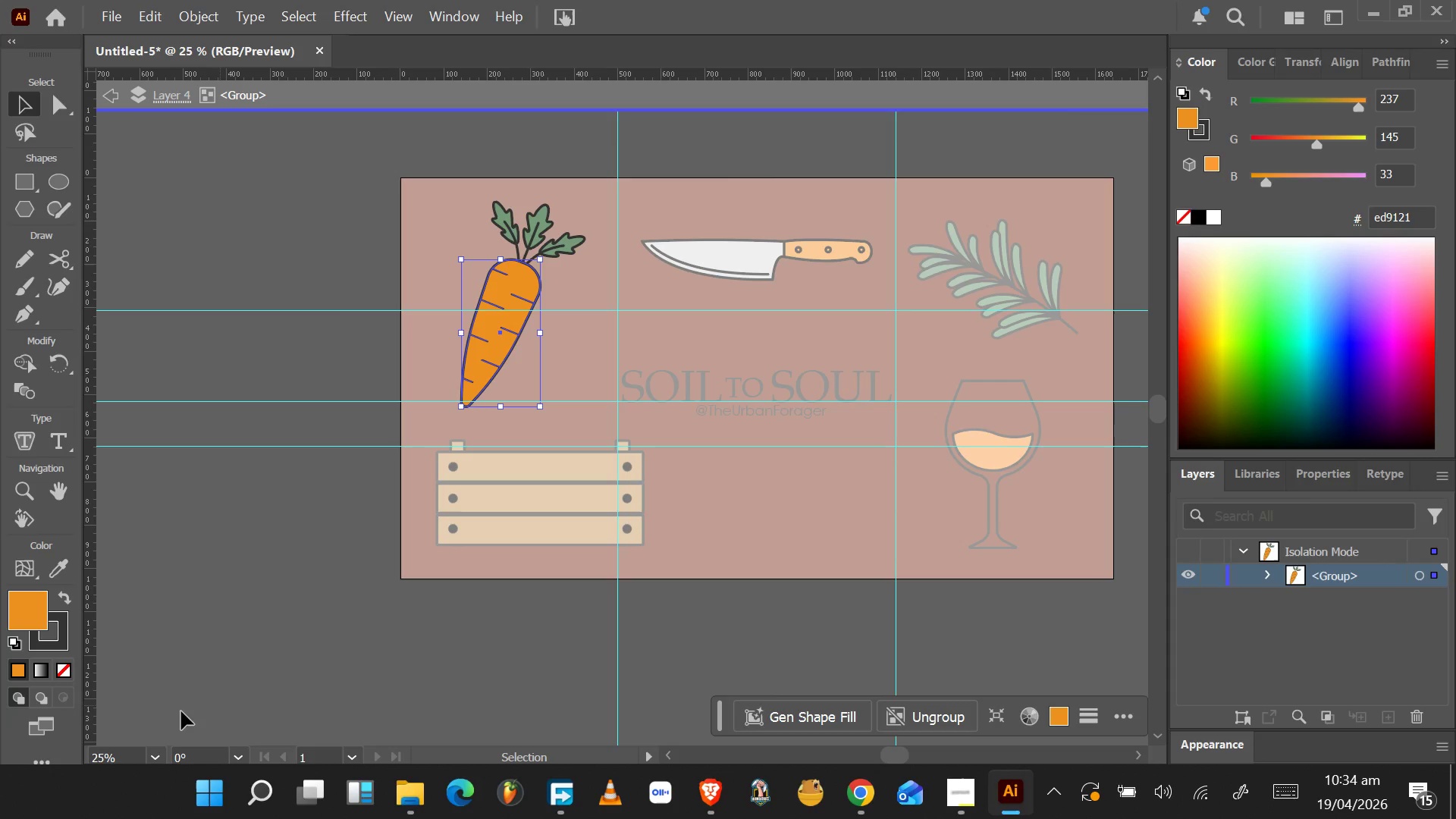 
double_click([35, 604])
 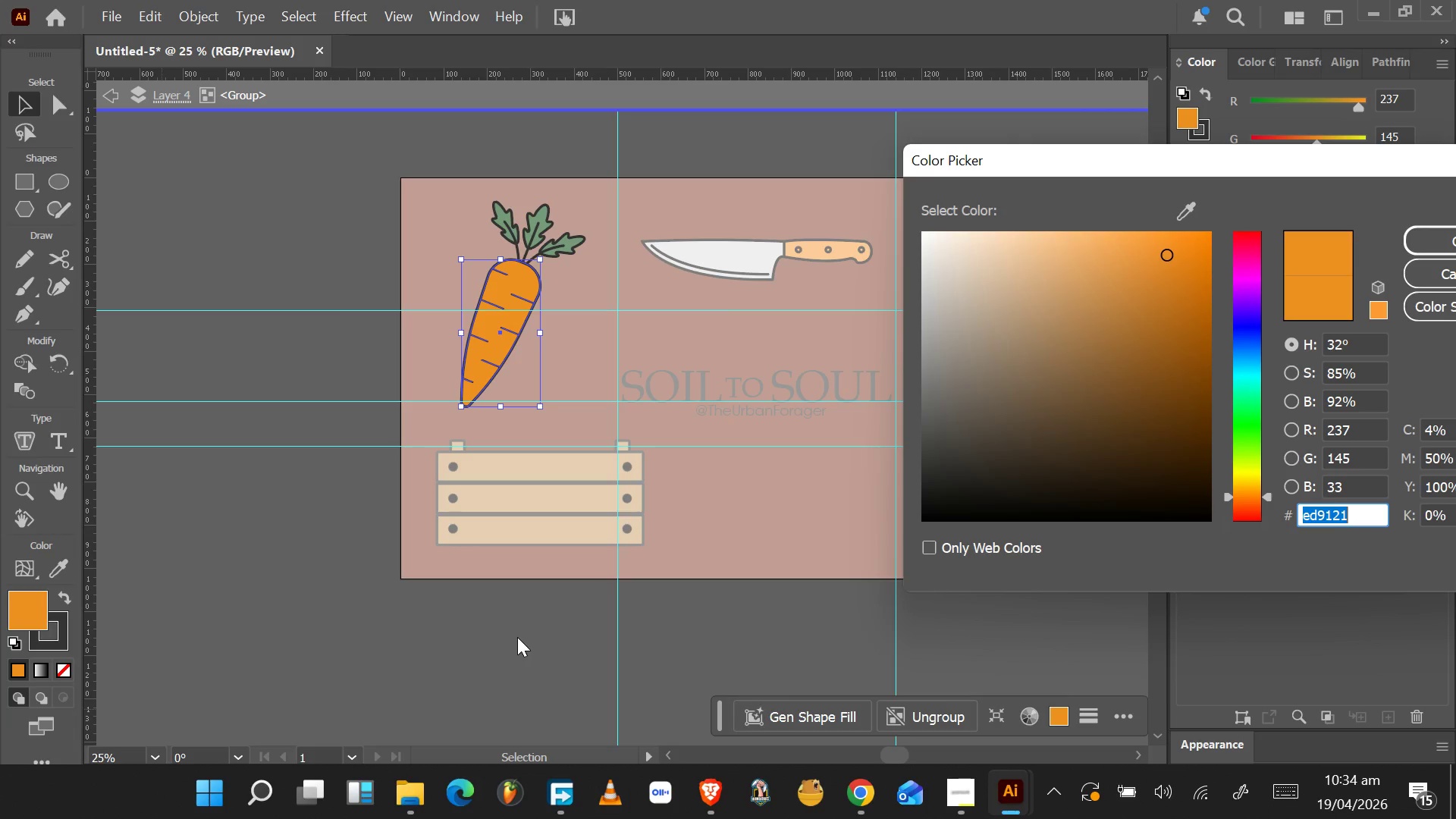 
type(EEDEC5)
 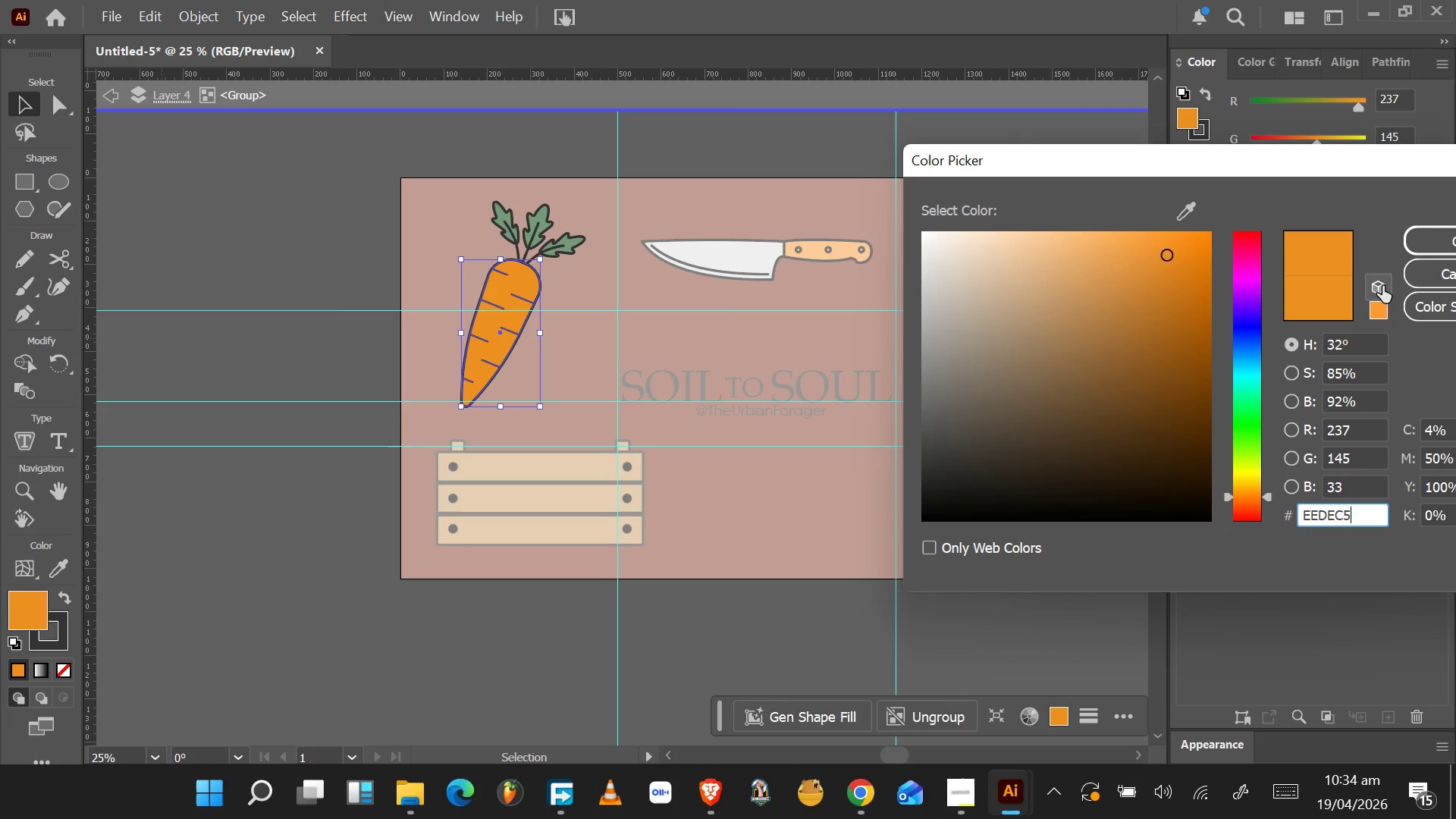 
left_click([1422, 251])
 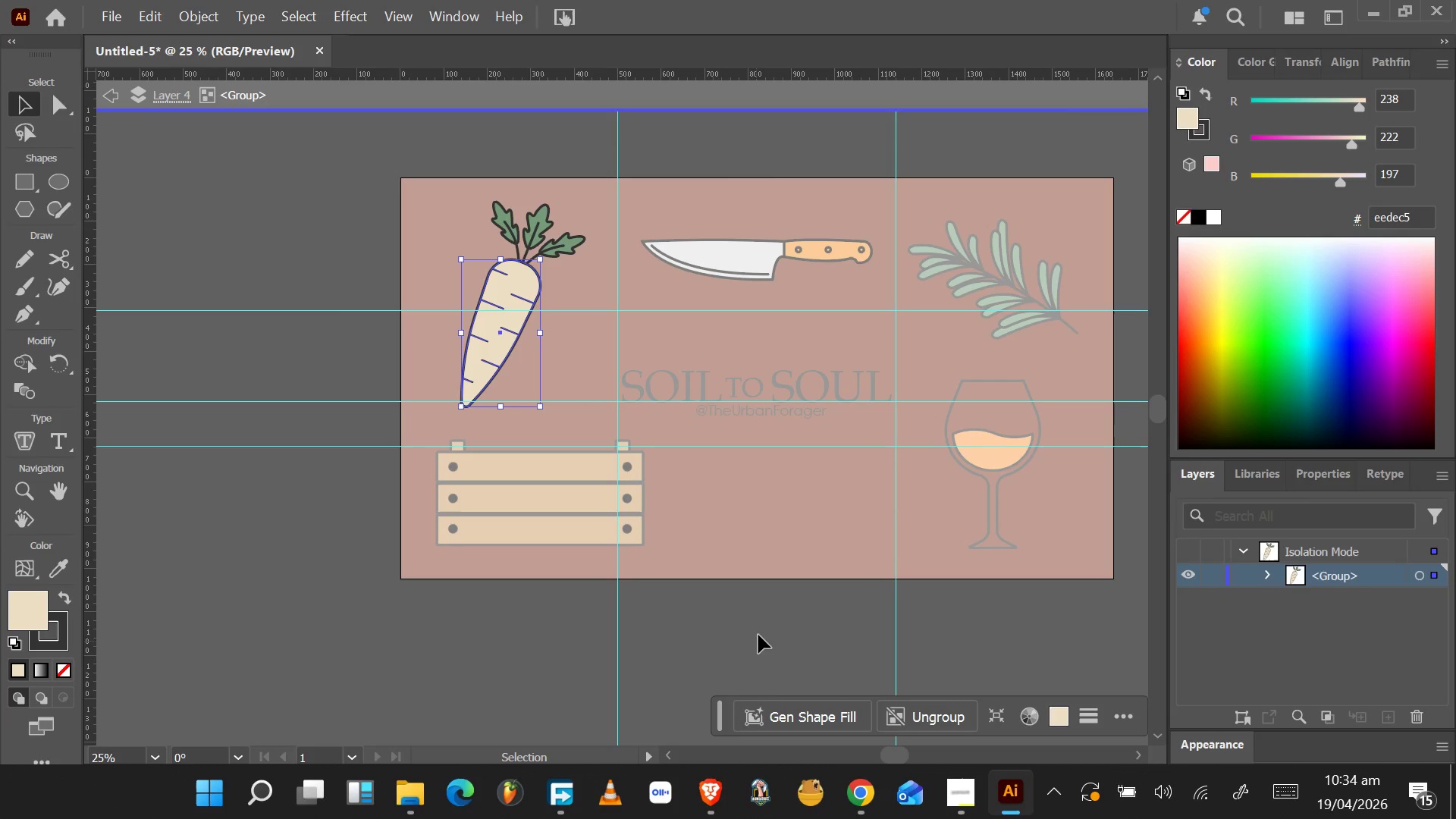 
double_click([758, 635])
 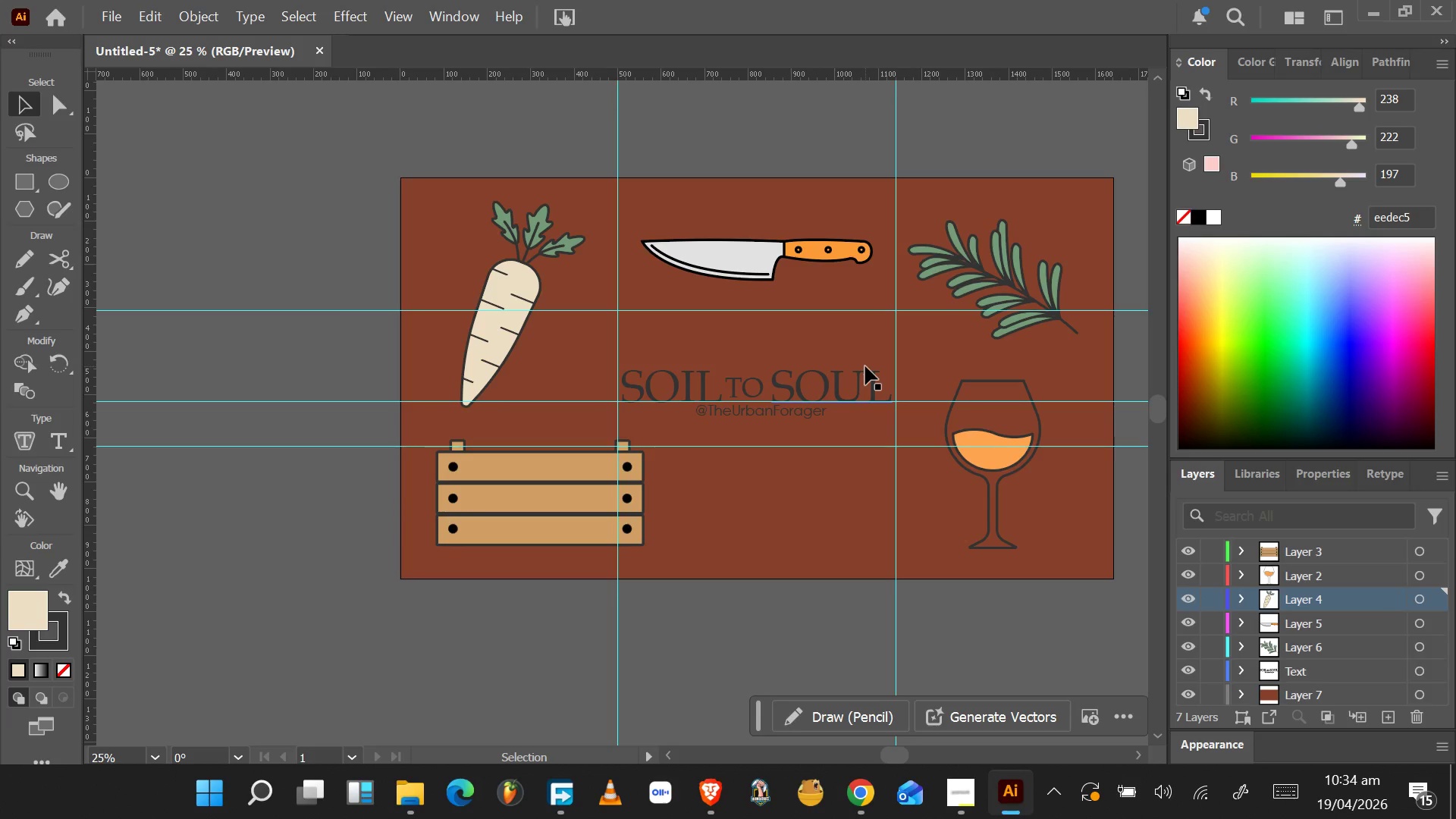 
wait(9.22)
 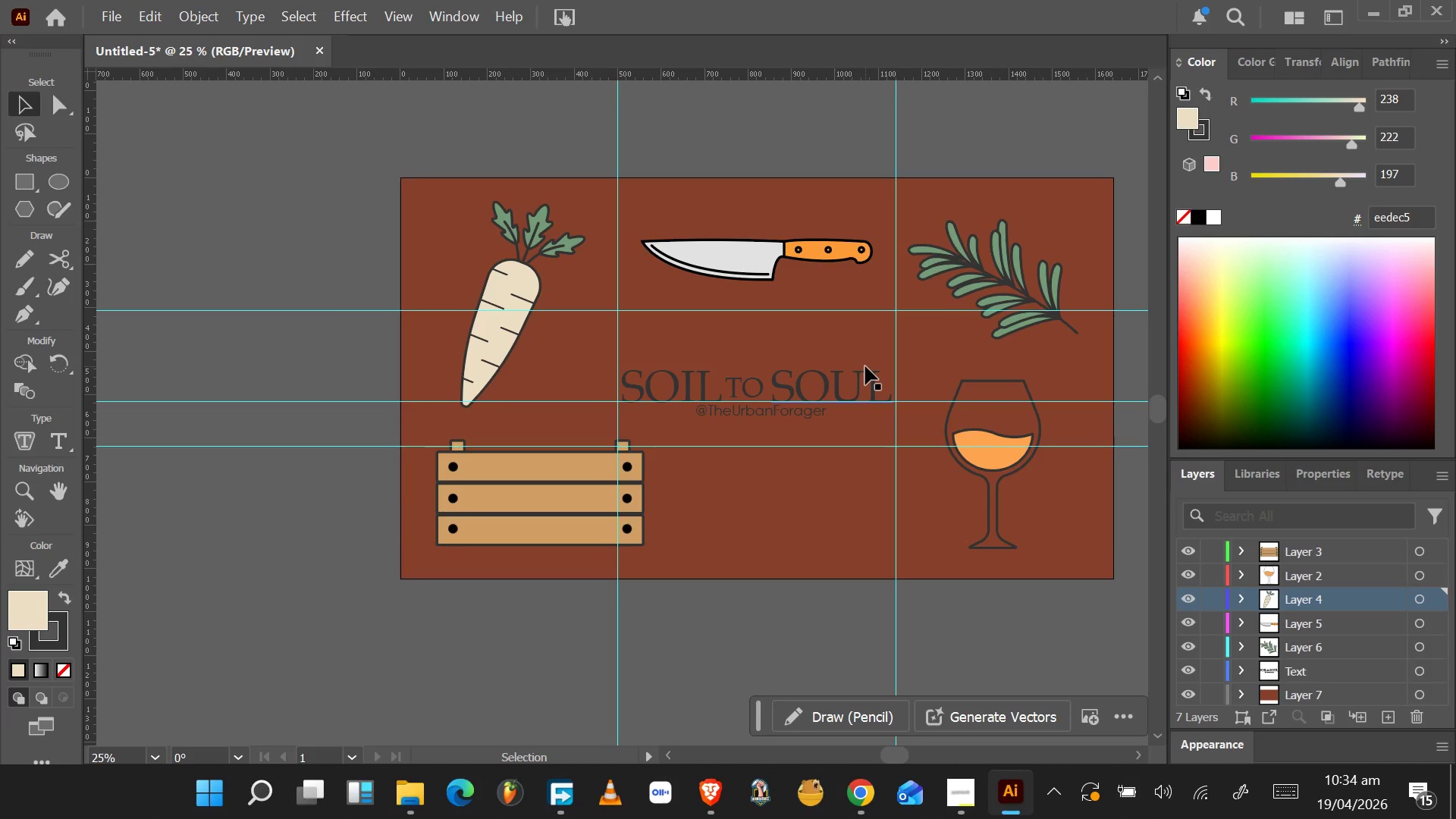 
double_click([814, 259])
 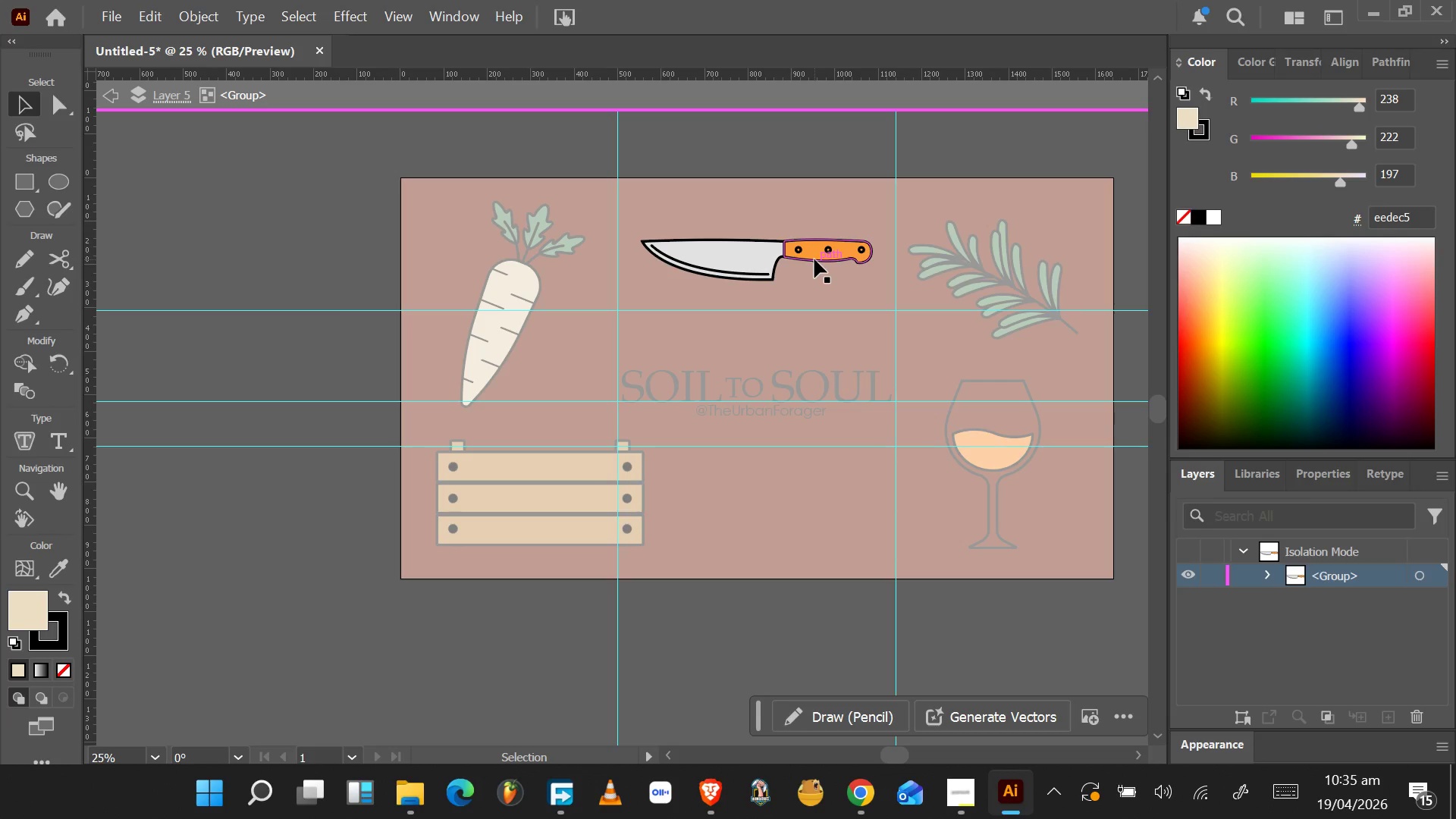 
wait(16.22)
 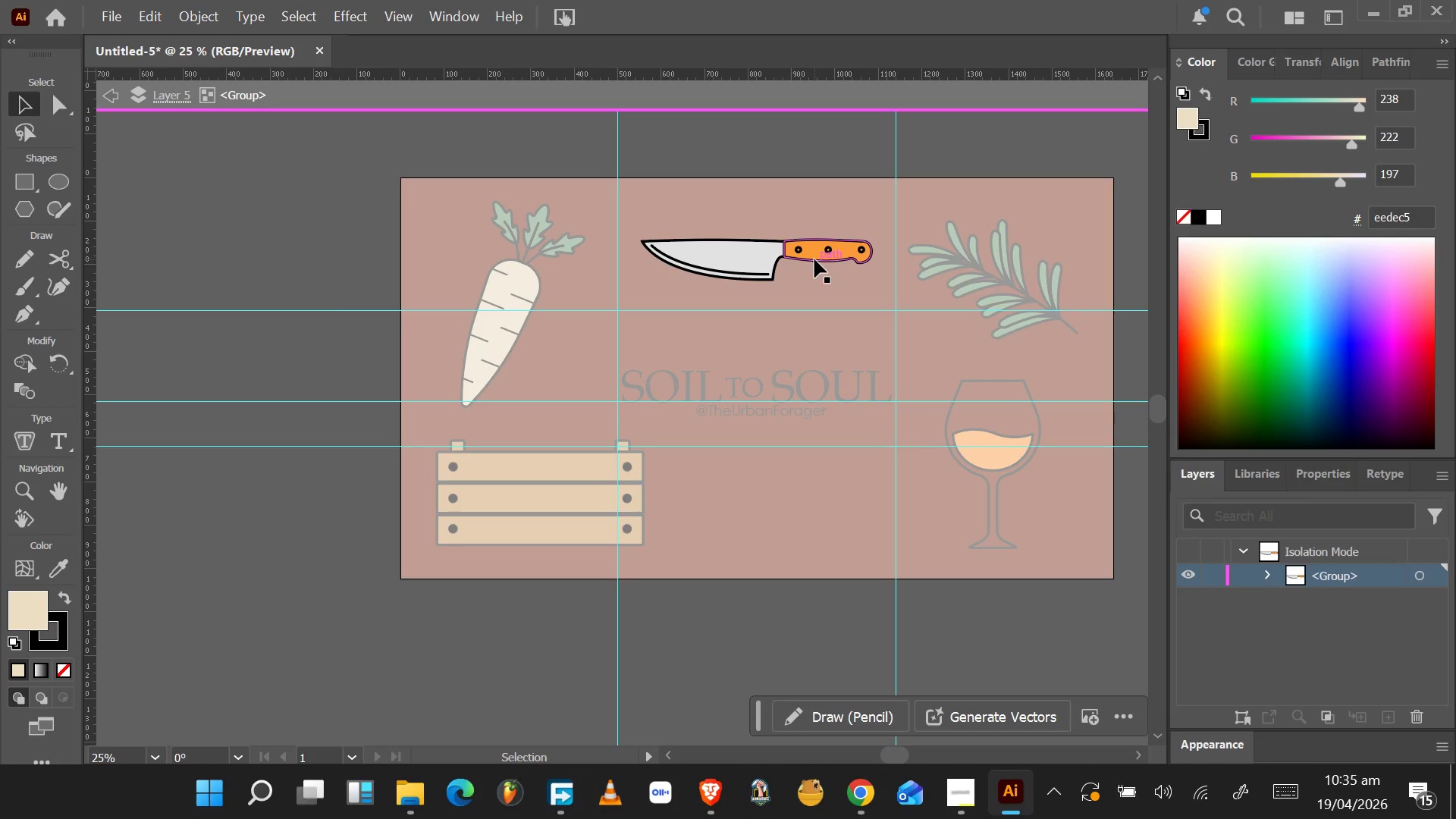 
left_click([802, 247])
 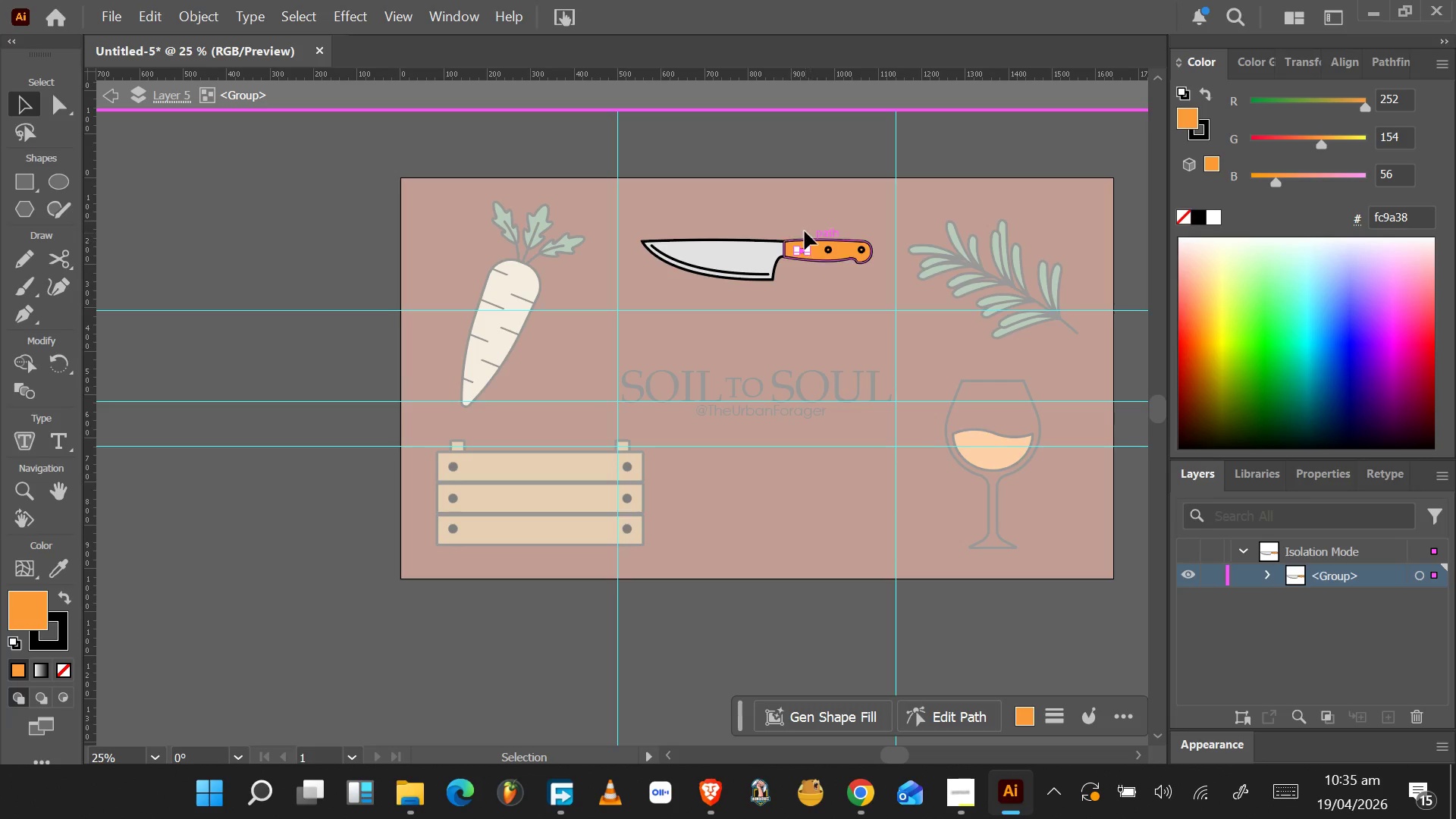 
wait(5.36)
 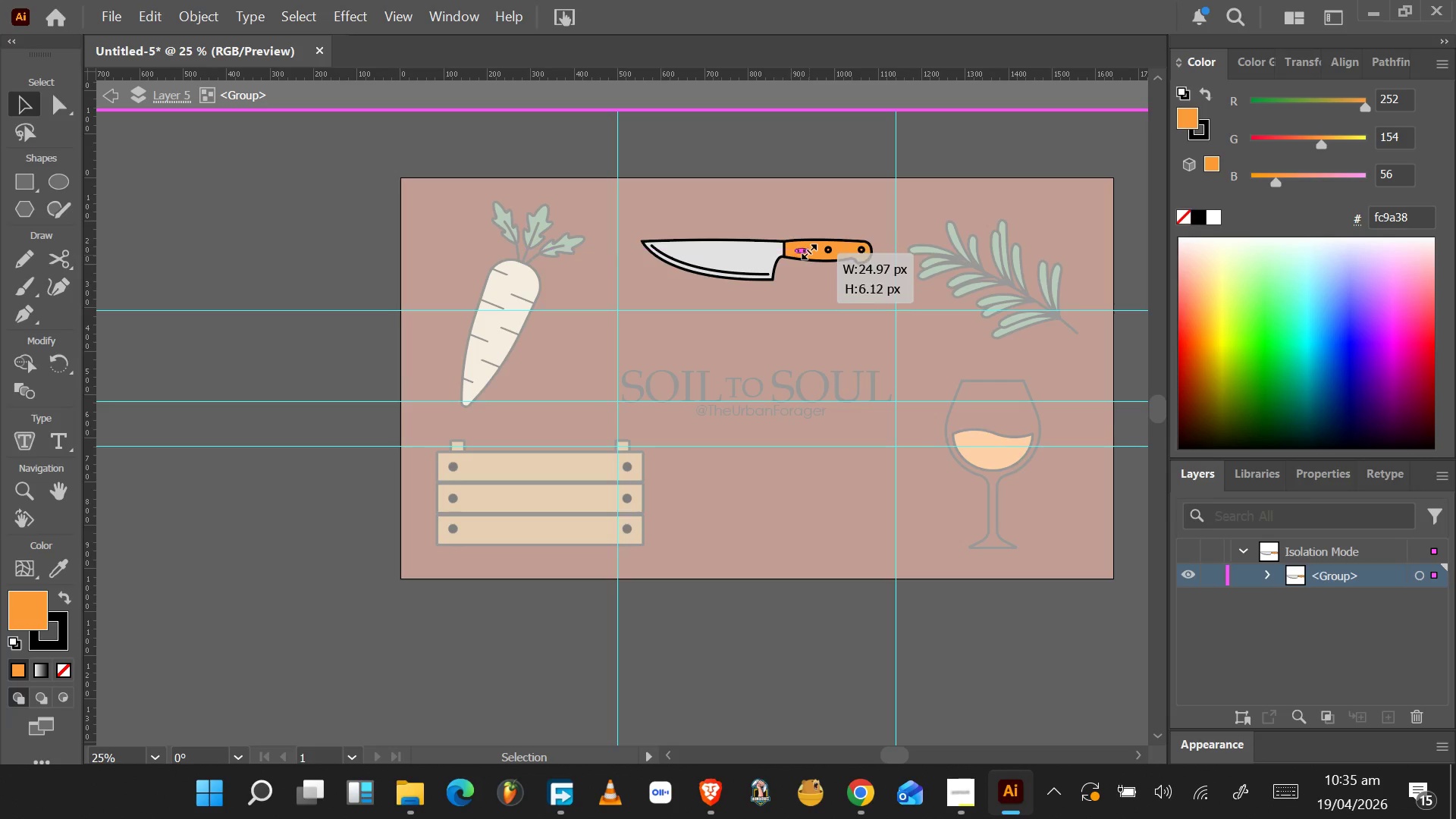 
left_click_drag(start_coordinate=[800, 224], to_coordinate=[867, 281])
 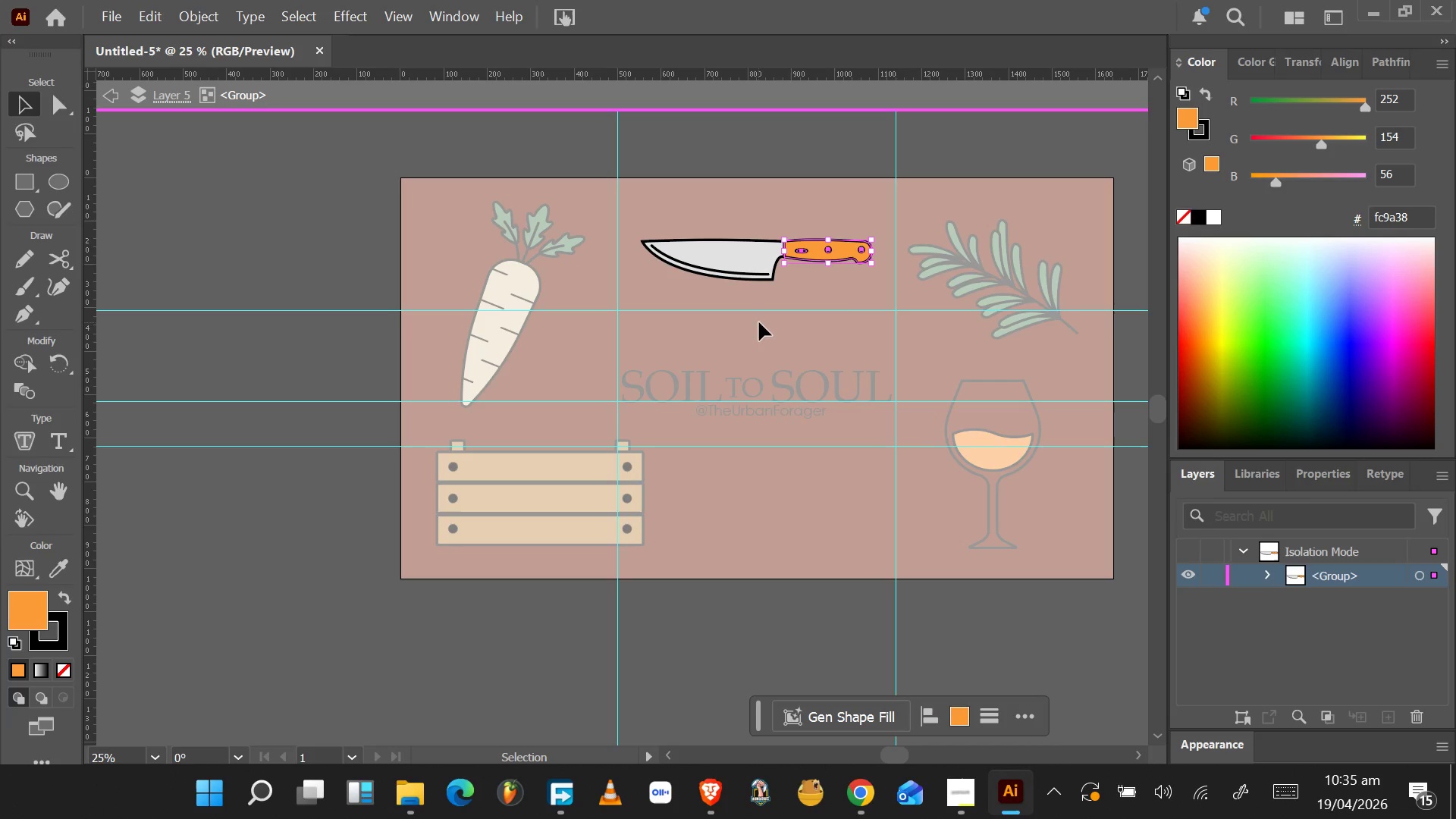 
key(Shift+ShiftLeft)
 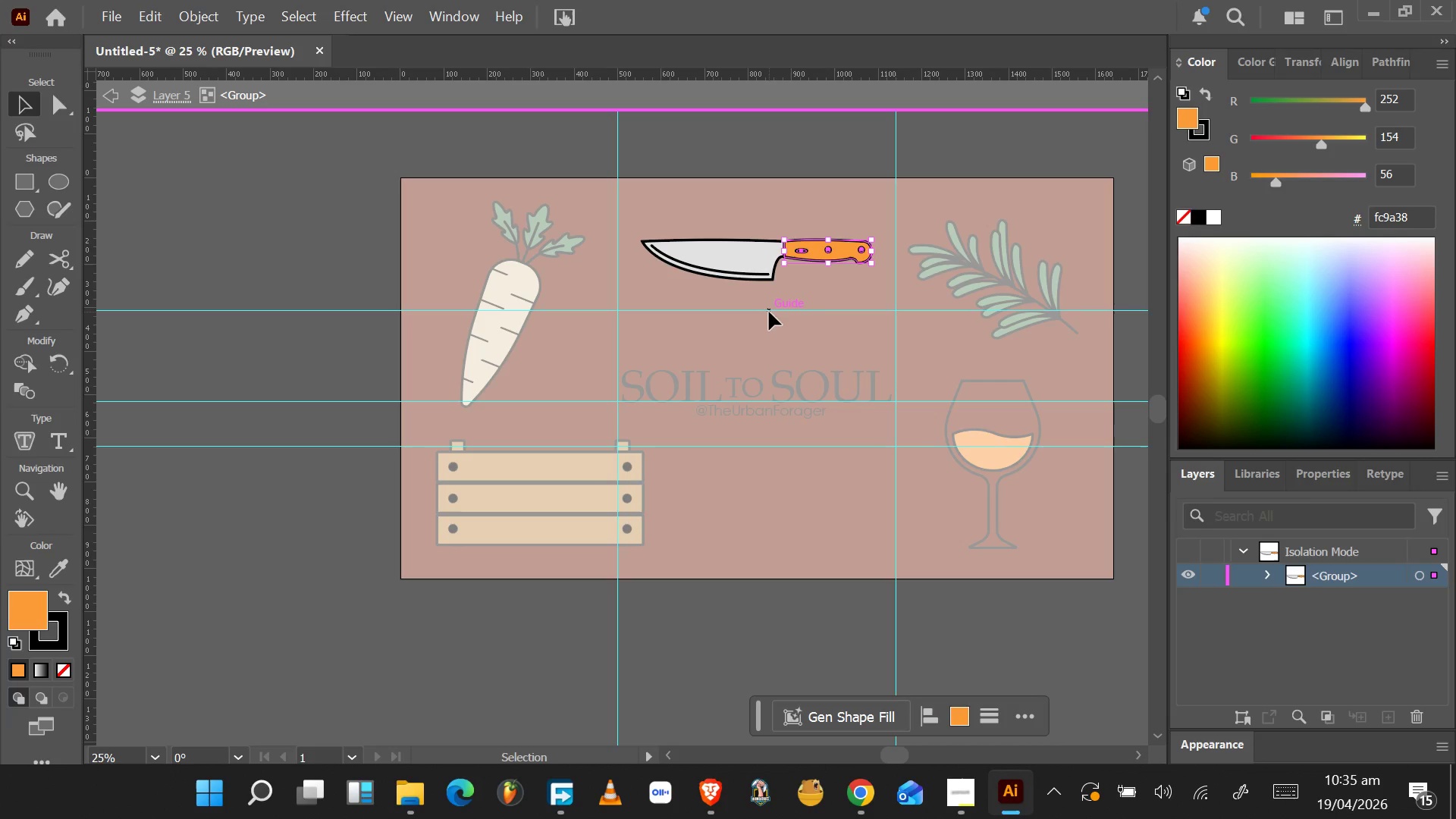 
key(Control+Z)
 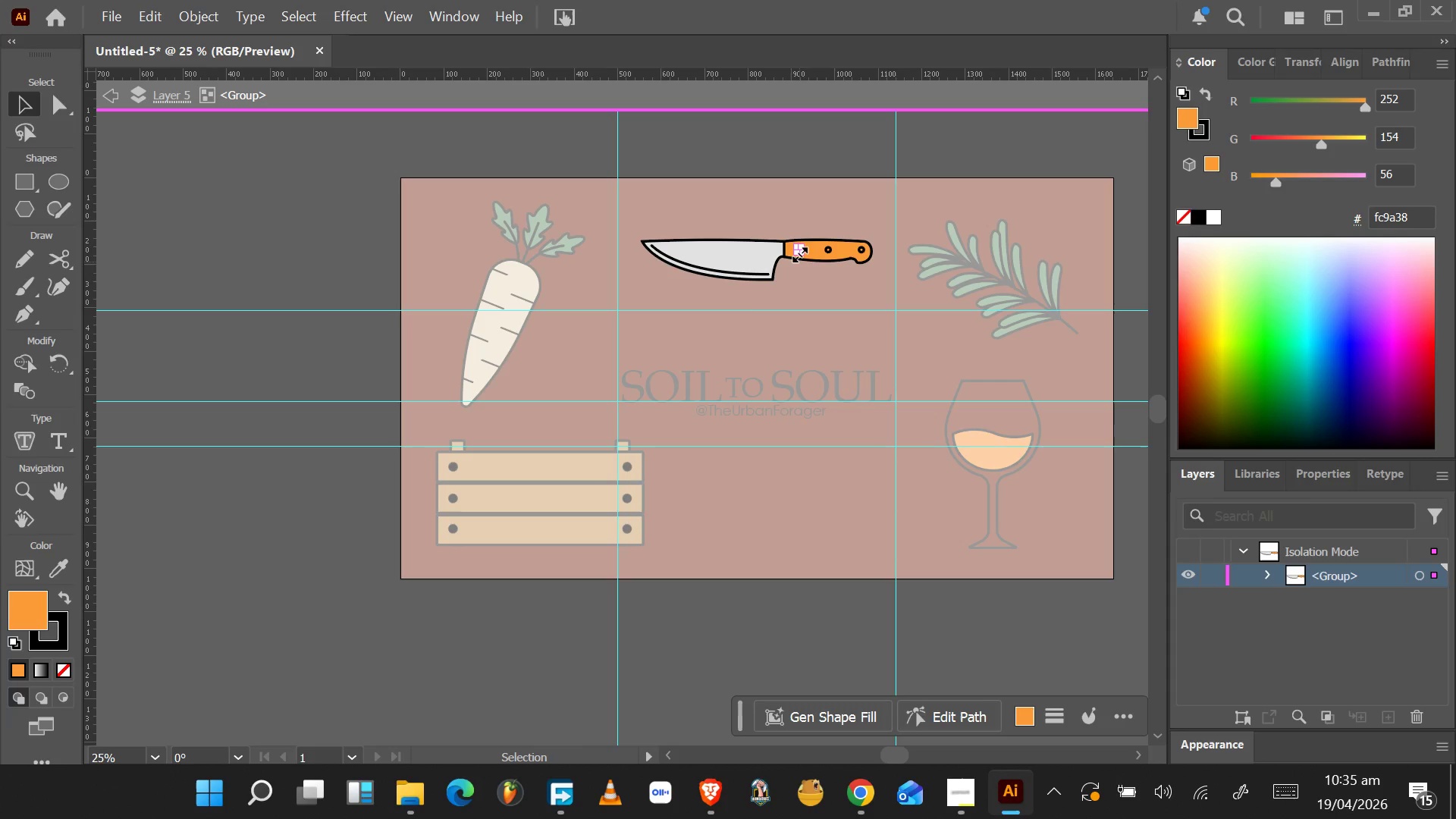 
left_click([797, 213])
 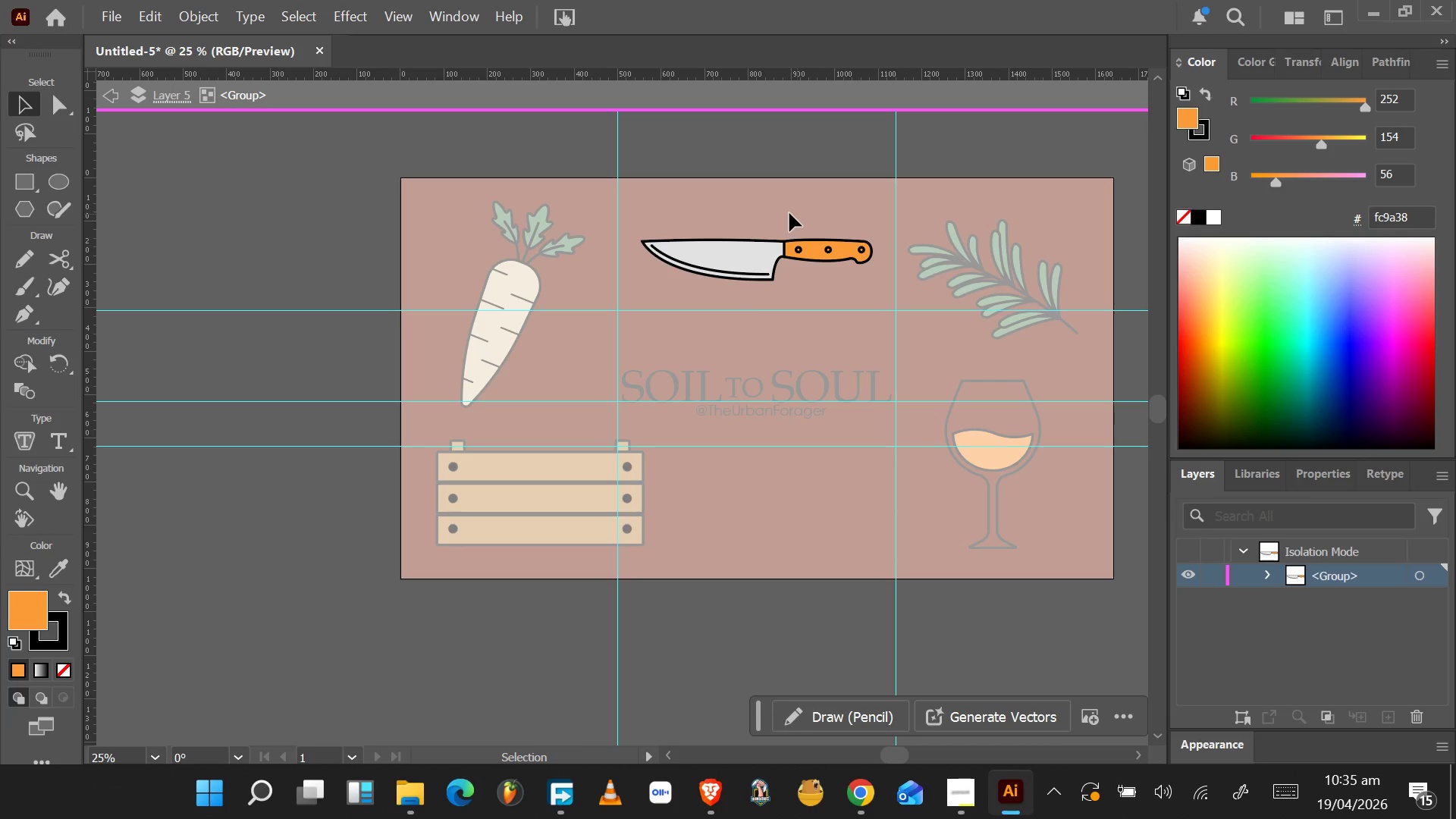 
left_click_drag(start_coordinate=[792, 213], to_coordinate=[882, 287])
 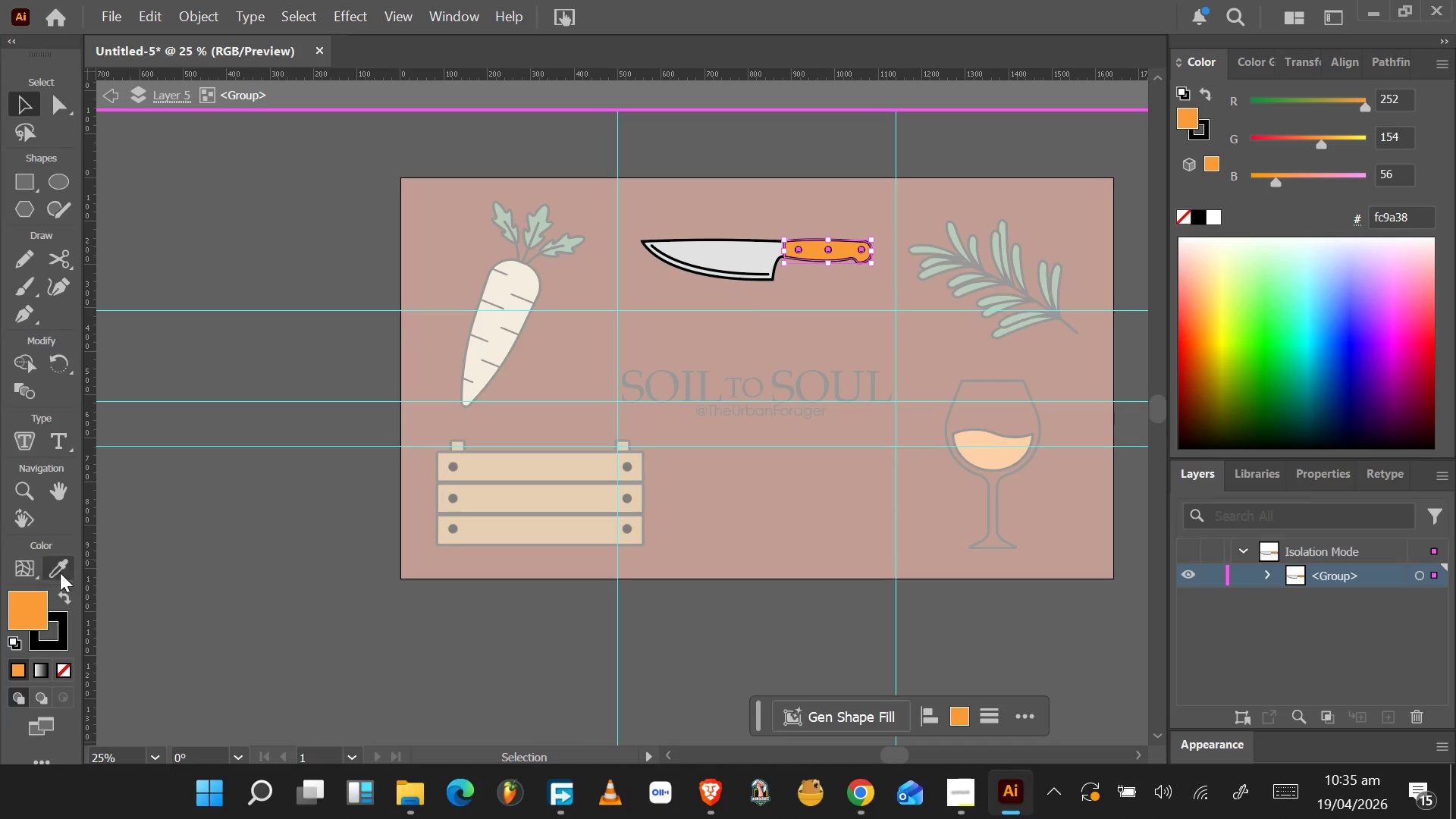 
left_click([57, 579])
 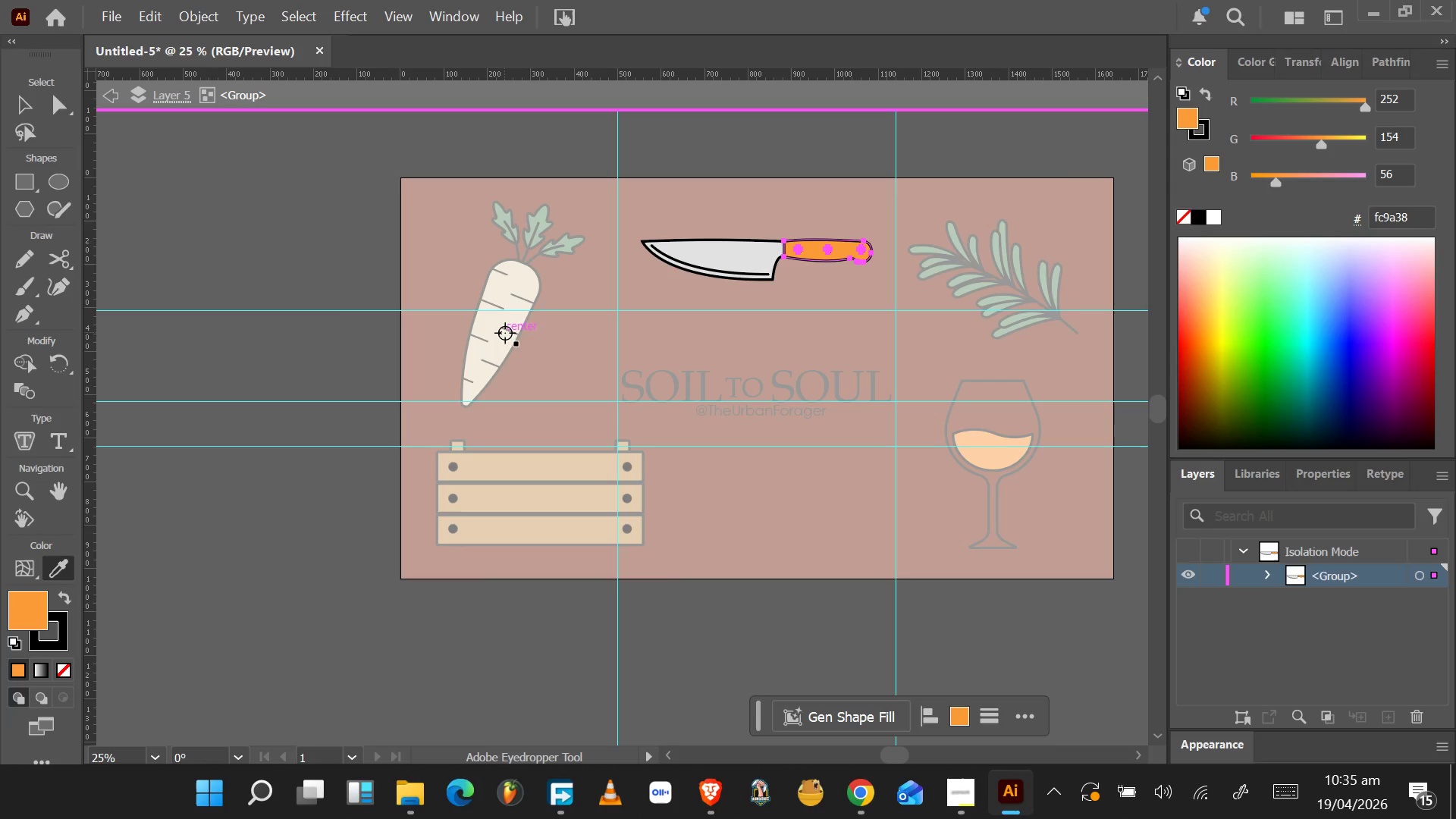 
left_click([494, 328])
 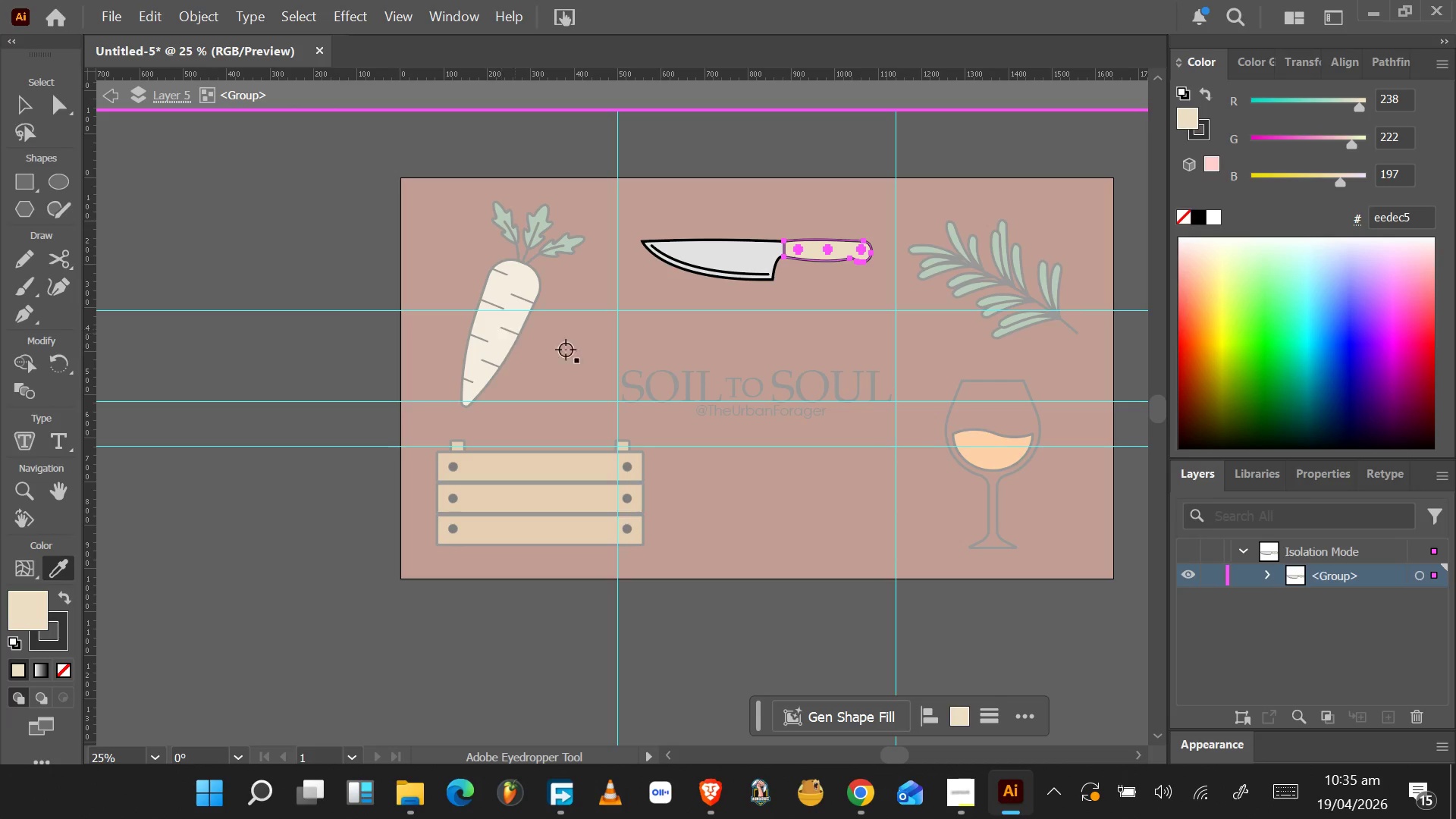 
left_click([689, 375])
 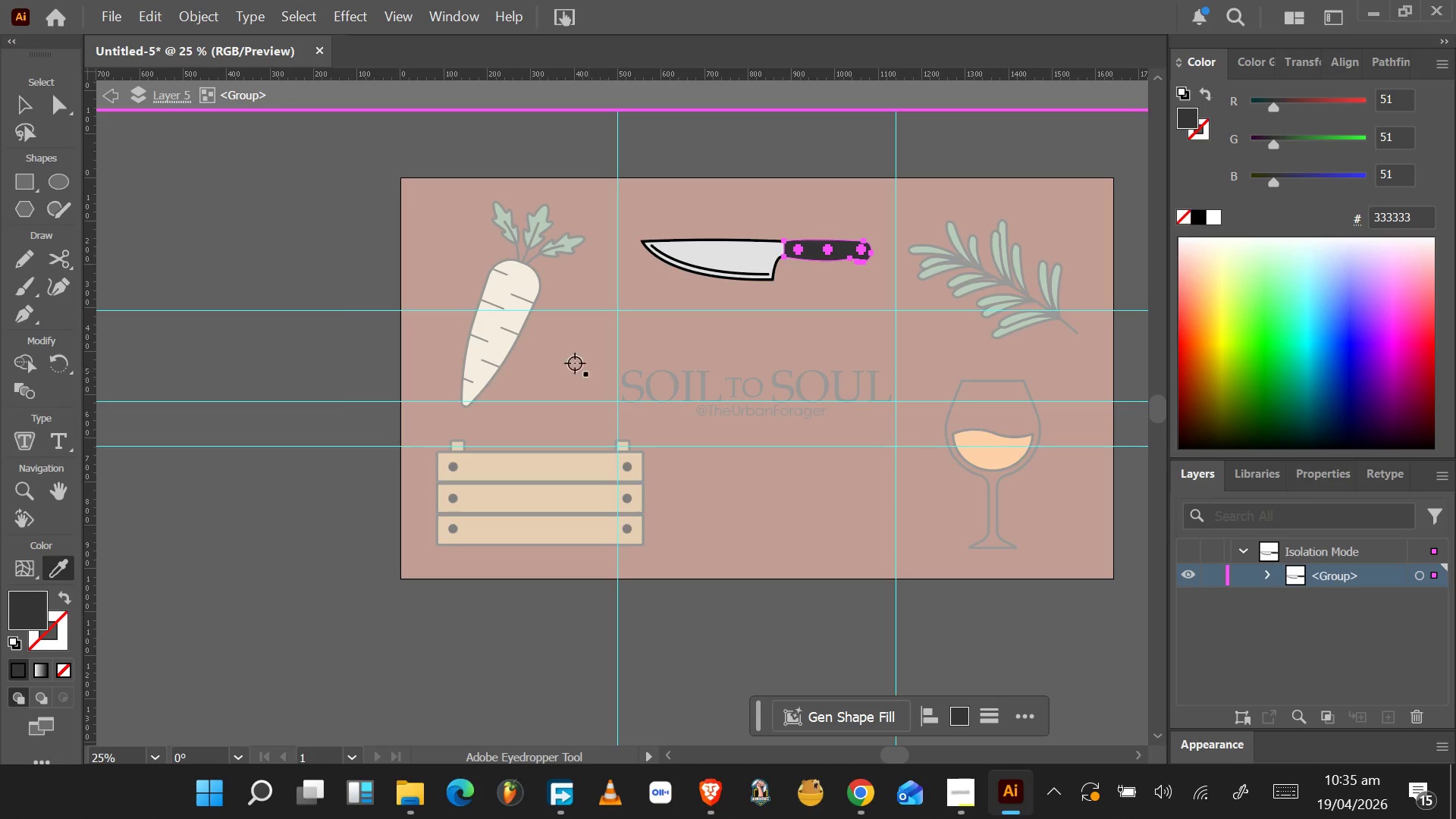 
left_click([507, 328])
 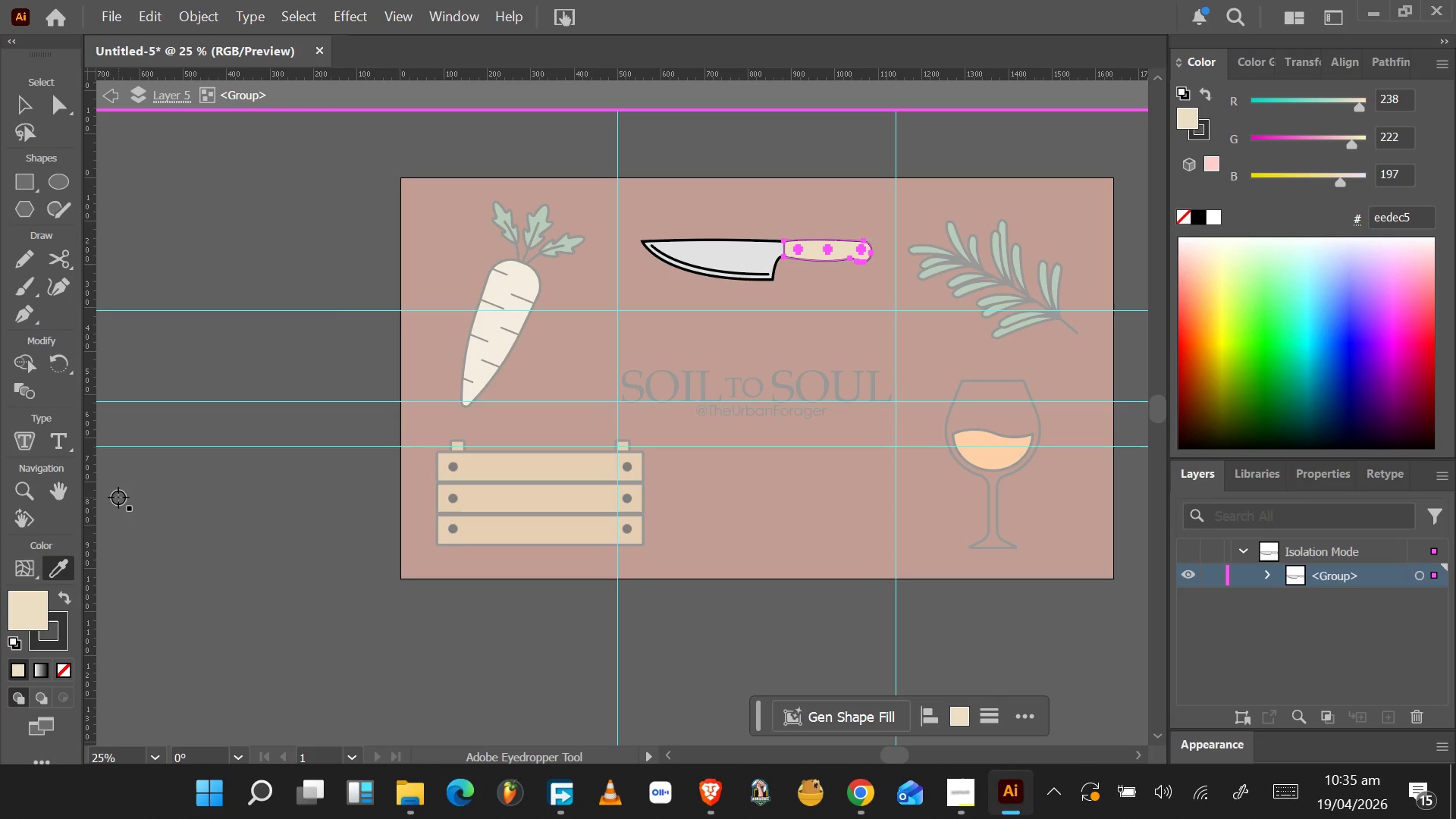 
key(V)
 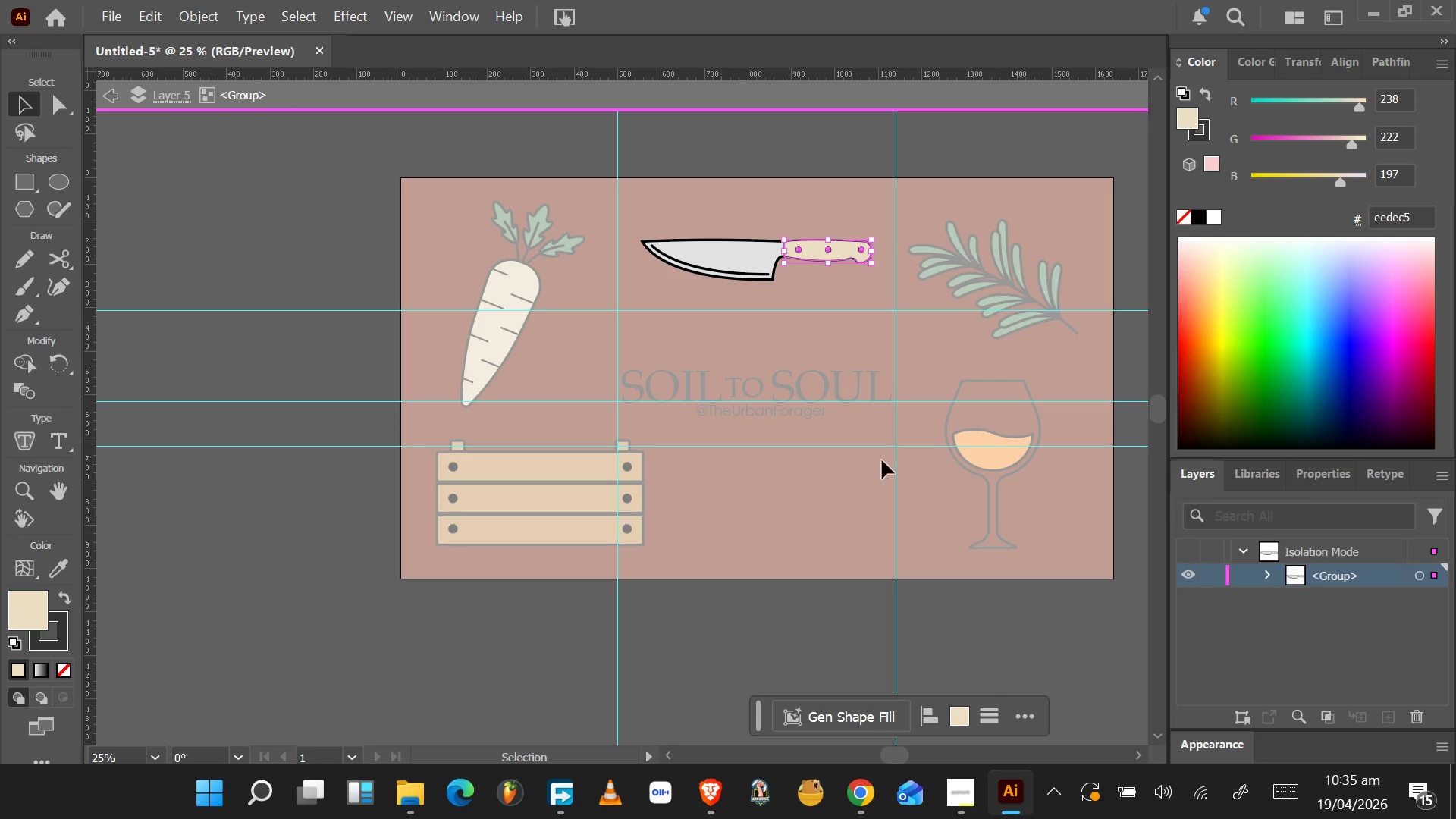 
left_click([852, 480])
 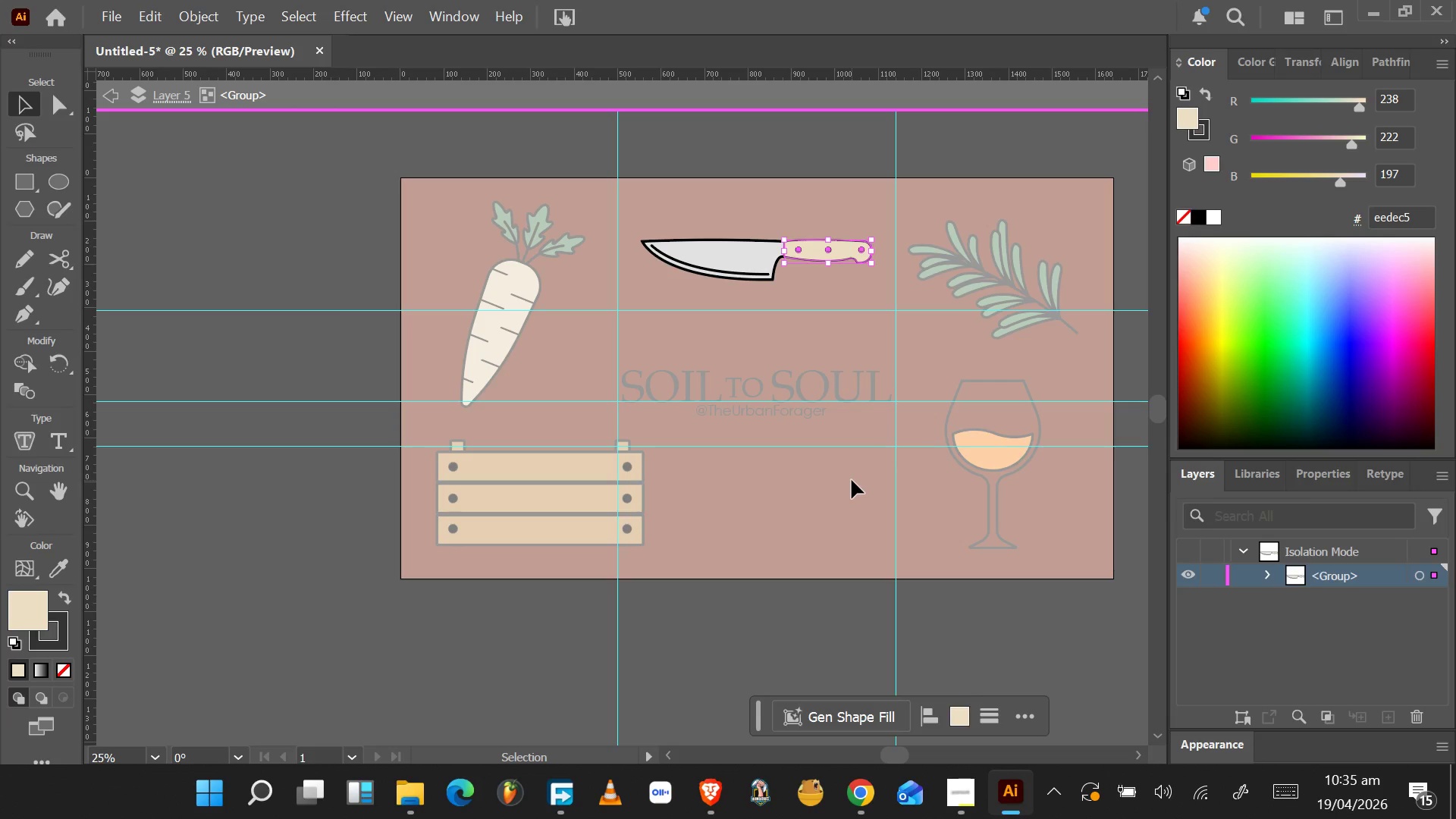 
left_click_drag(start_coordinate=[852, 480], to_coordinate=[991, 461])
 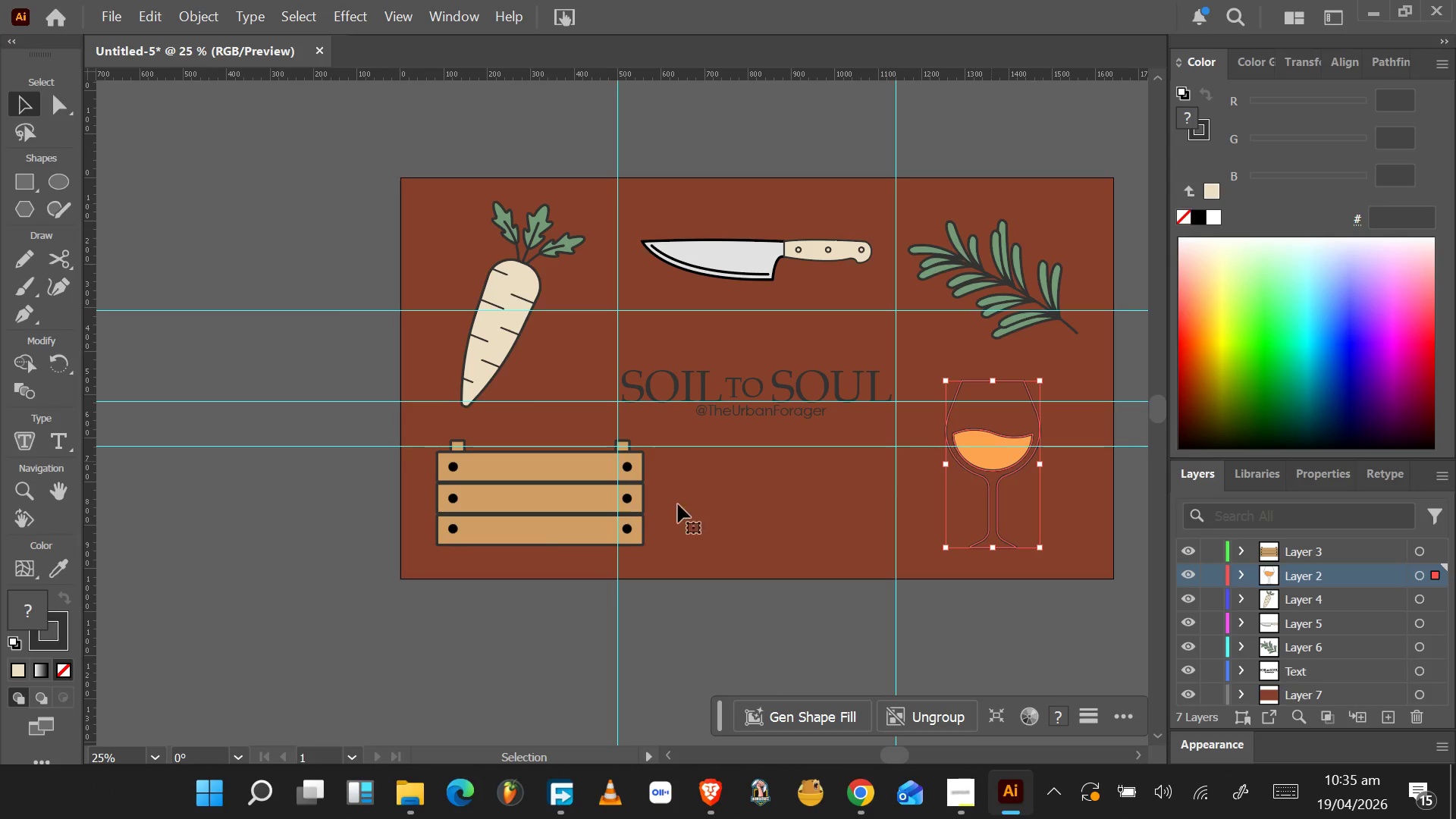 
left_click([991, 461])
 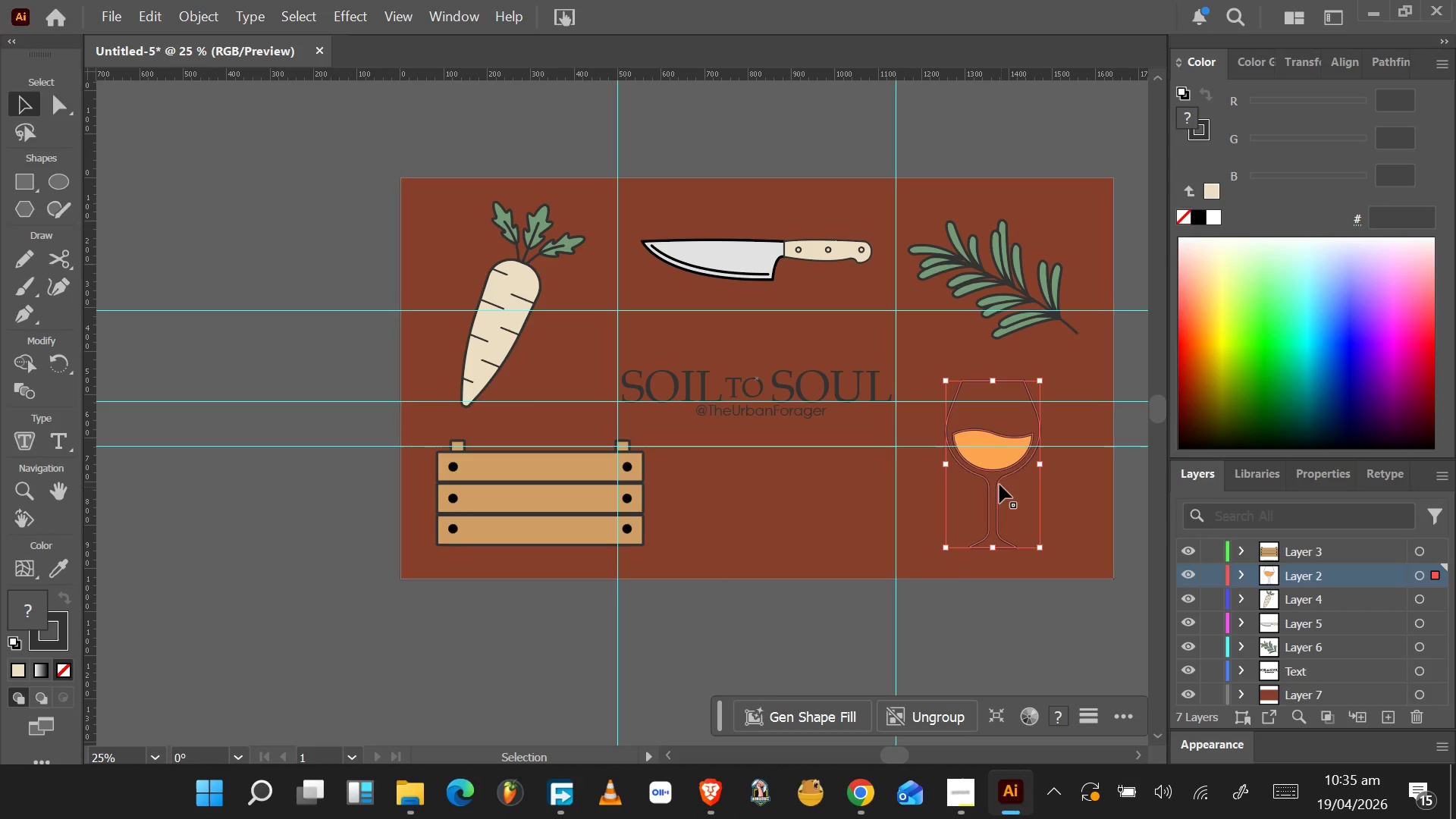 
double_click([996, 461])
 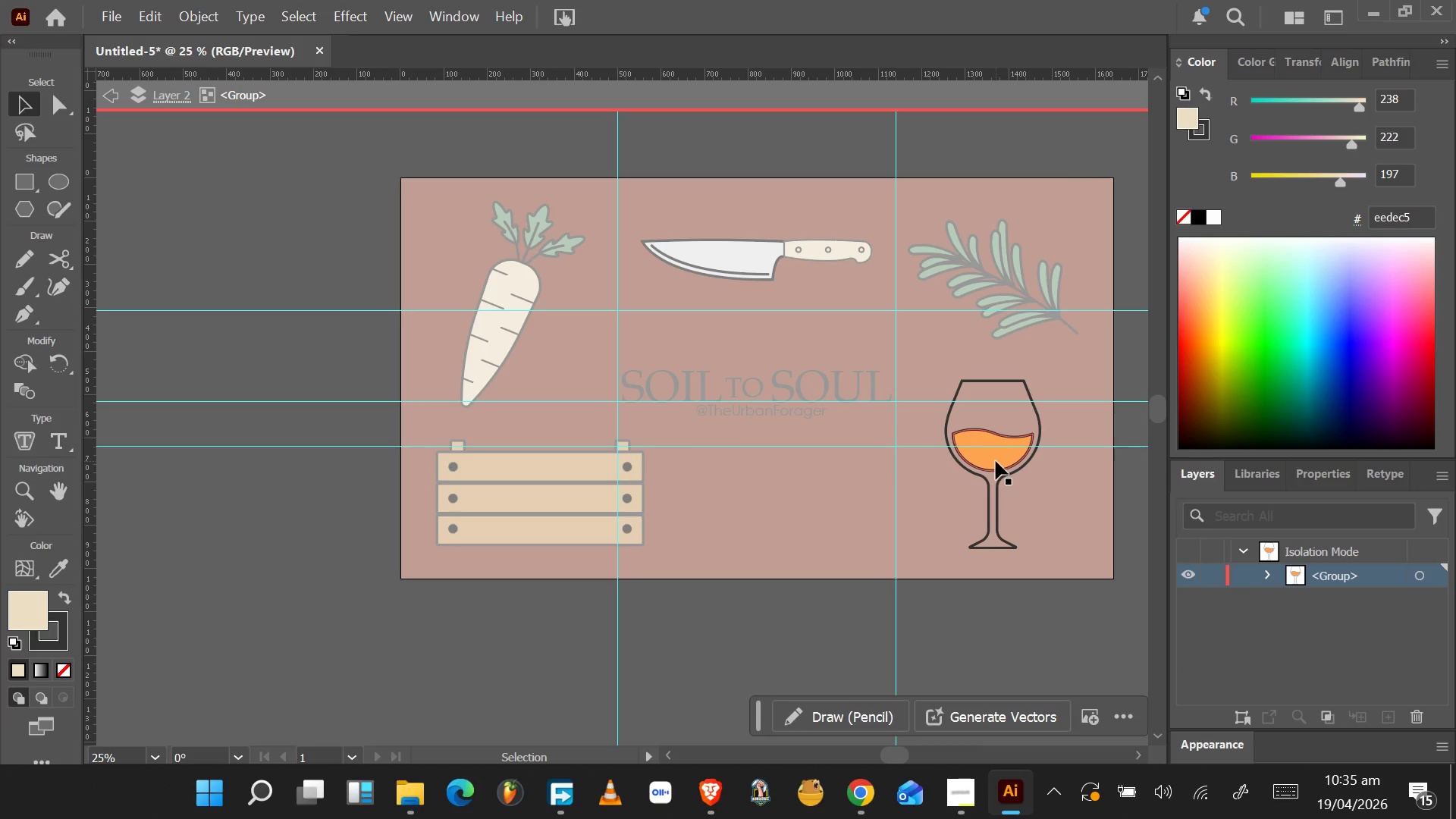 
left_click([994, 461])
 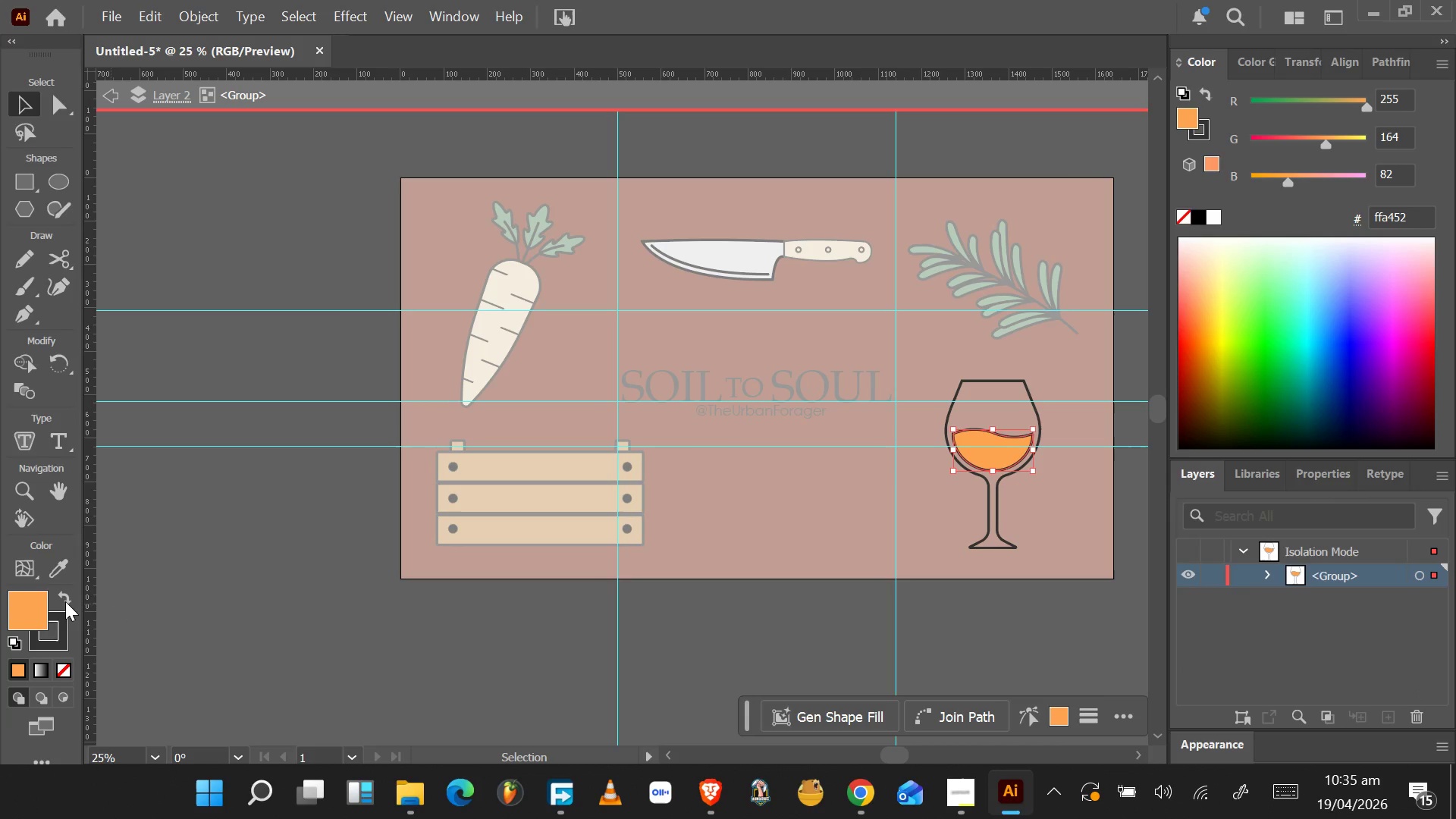 
left_click([70, 570])
 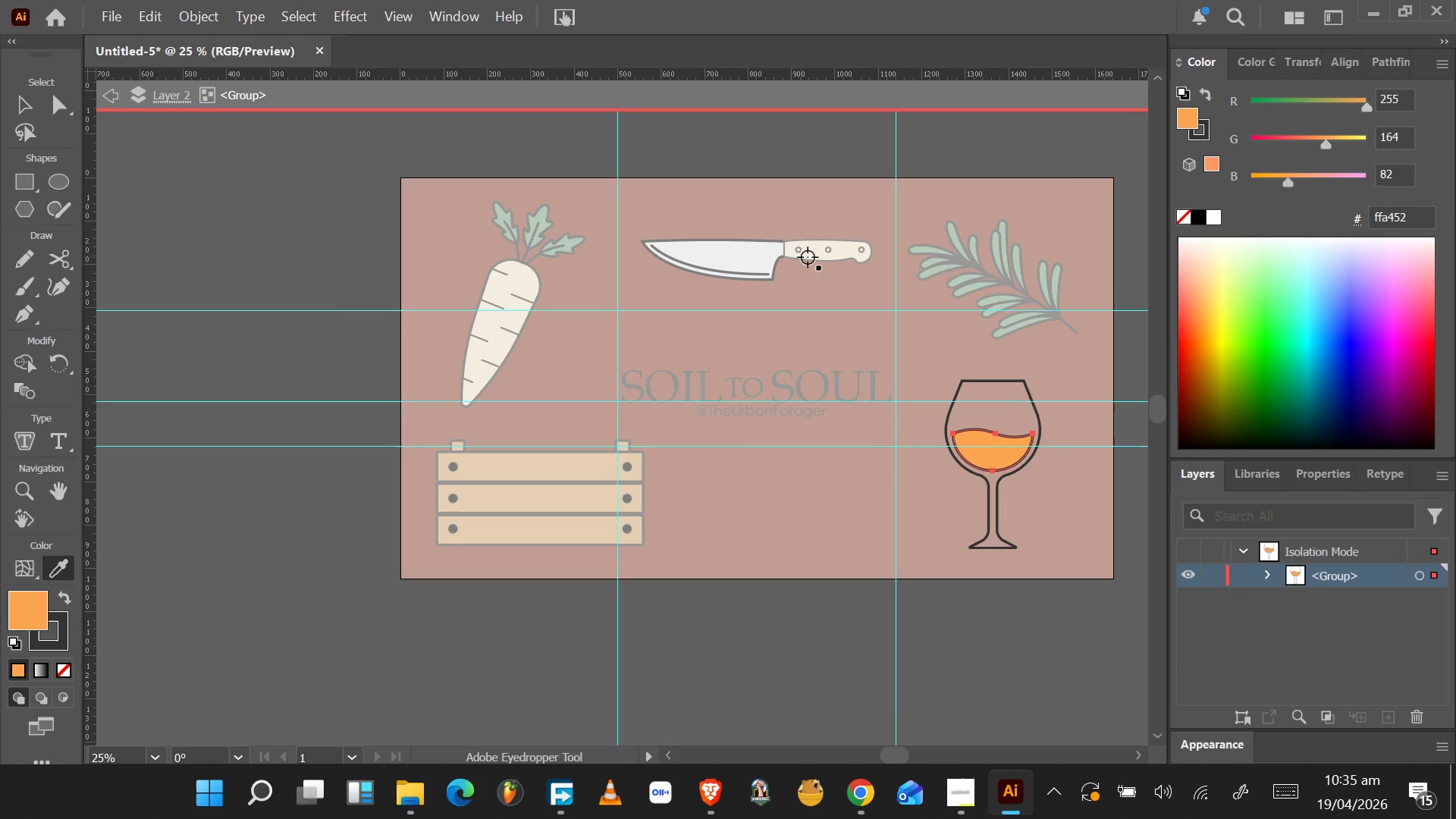 
left_click([811, 251])
 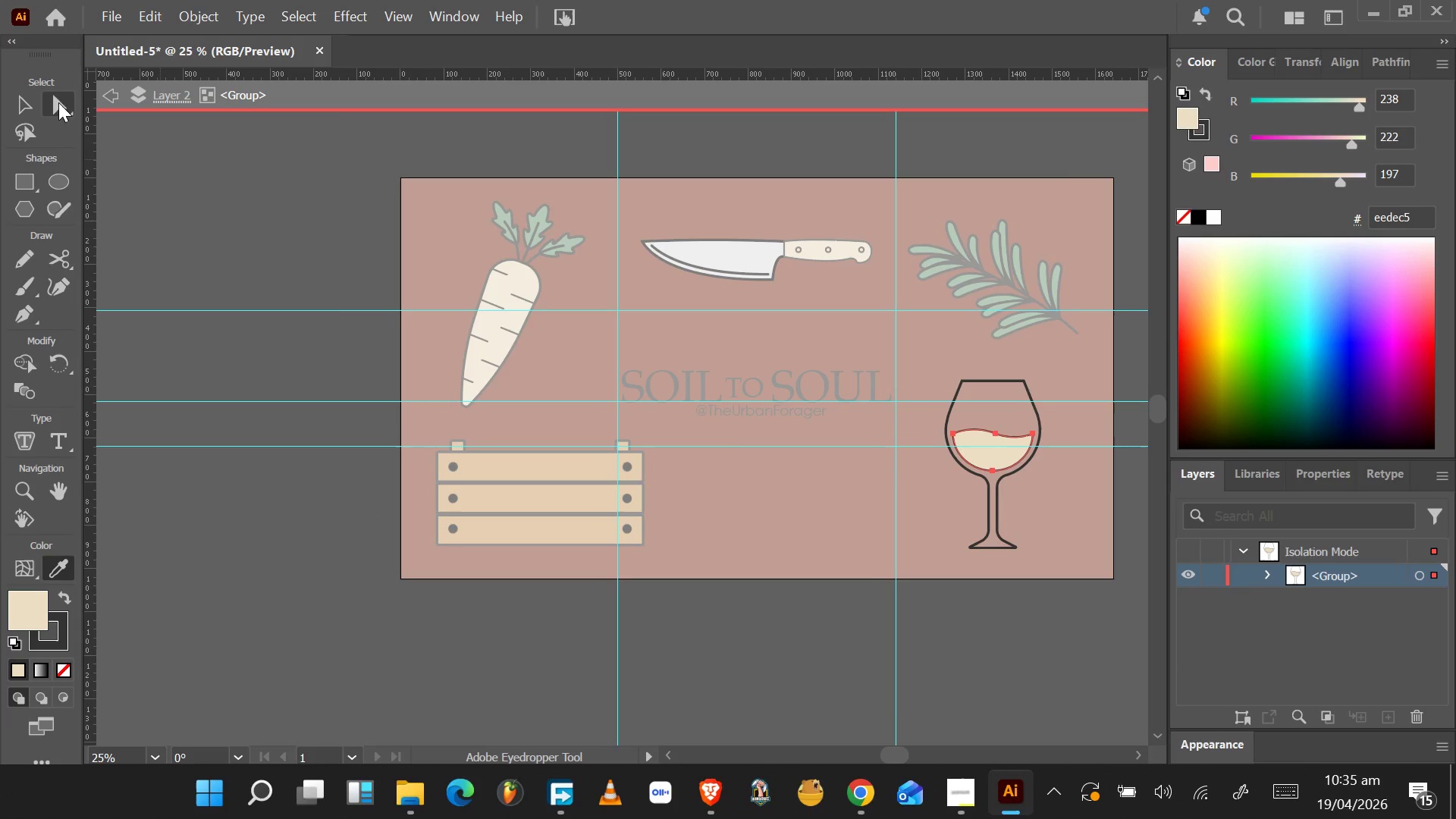 
left_click([32, 99])
 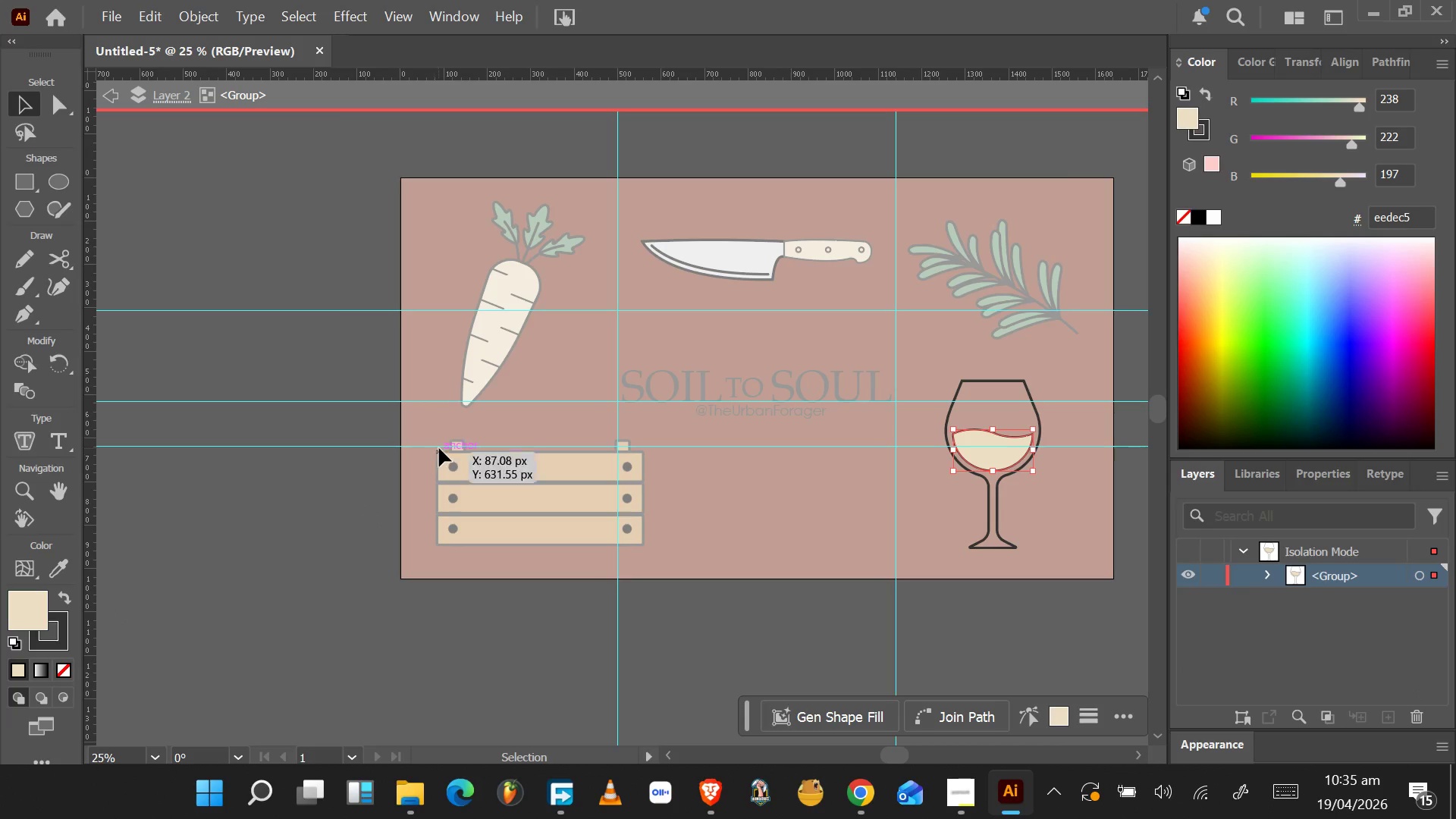 
double_click([439, 444])
 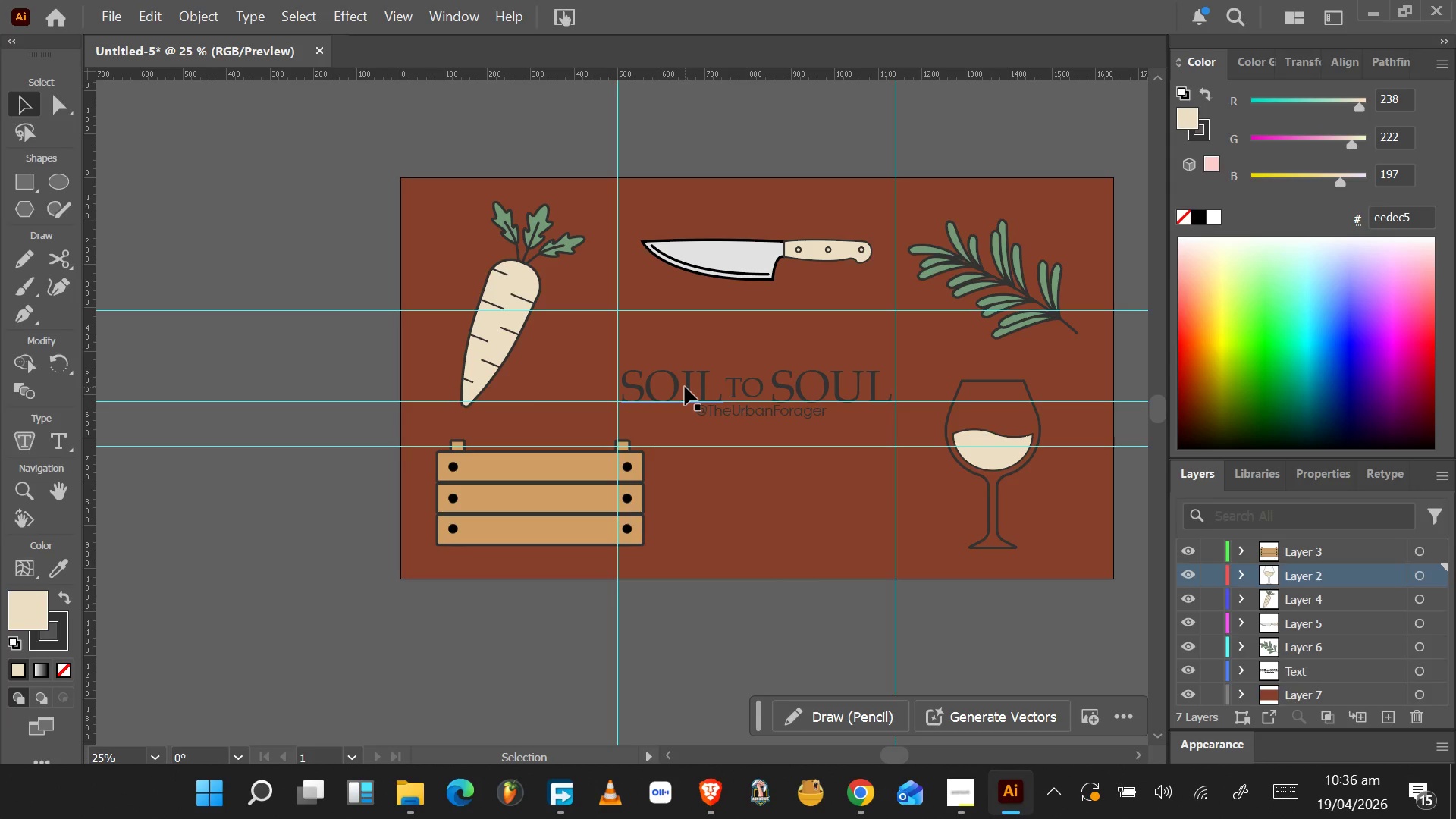 
wait(20.28)
 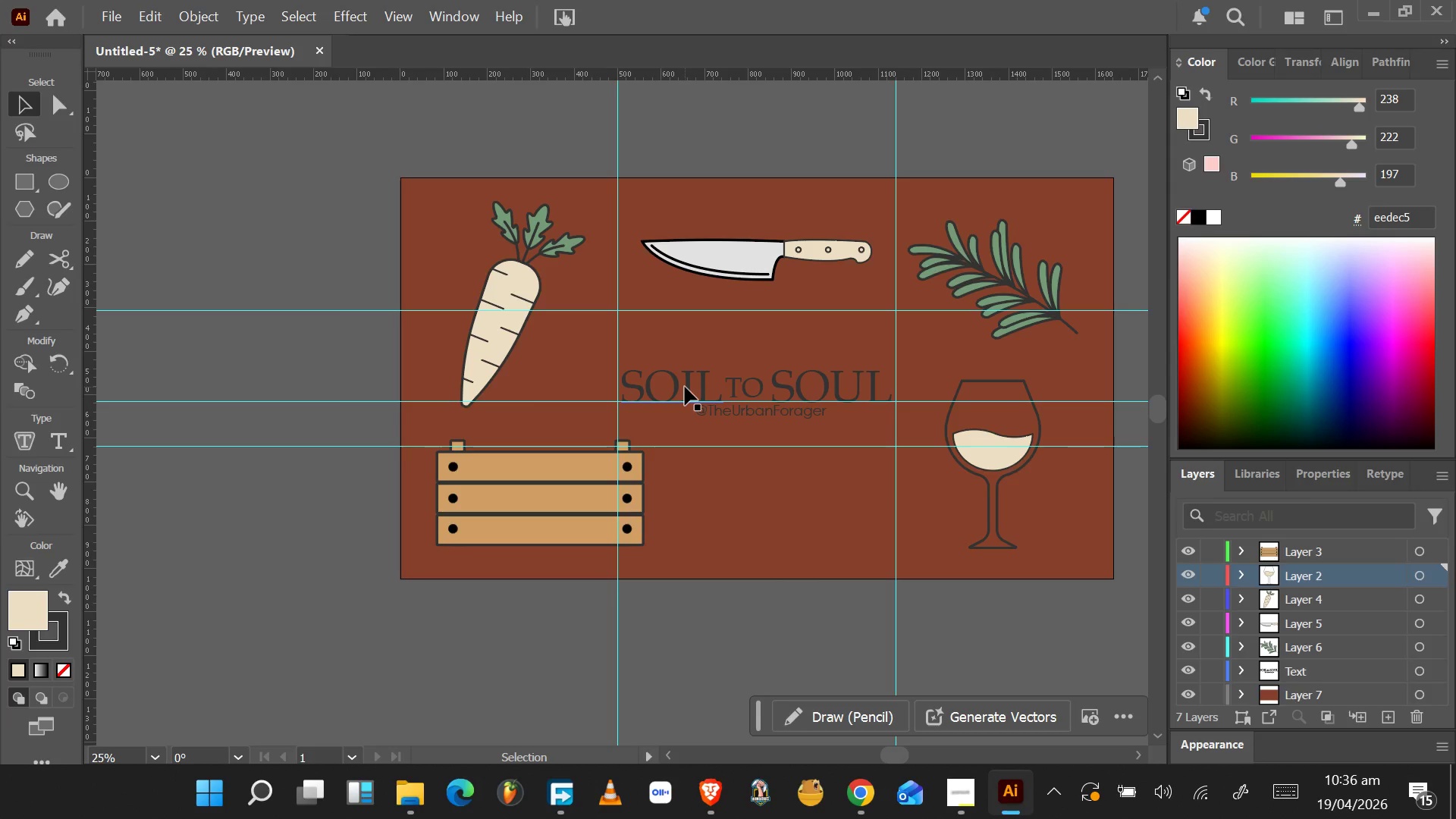 
left_click([714, 255])
 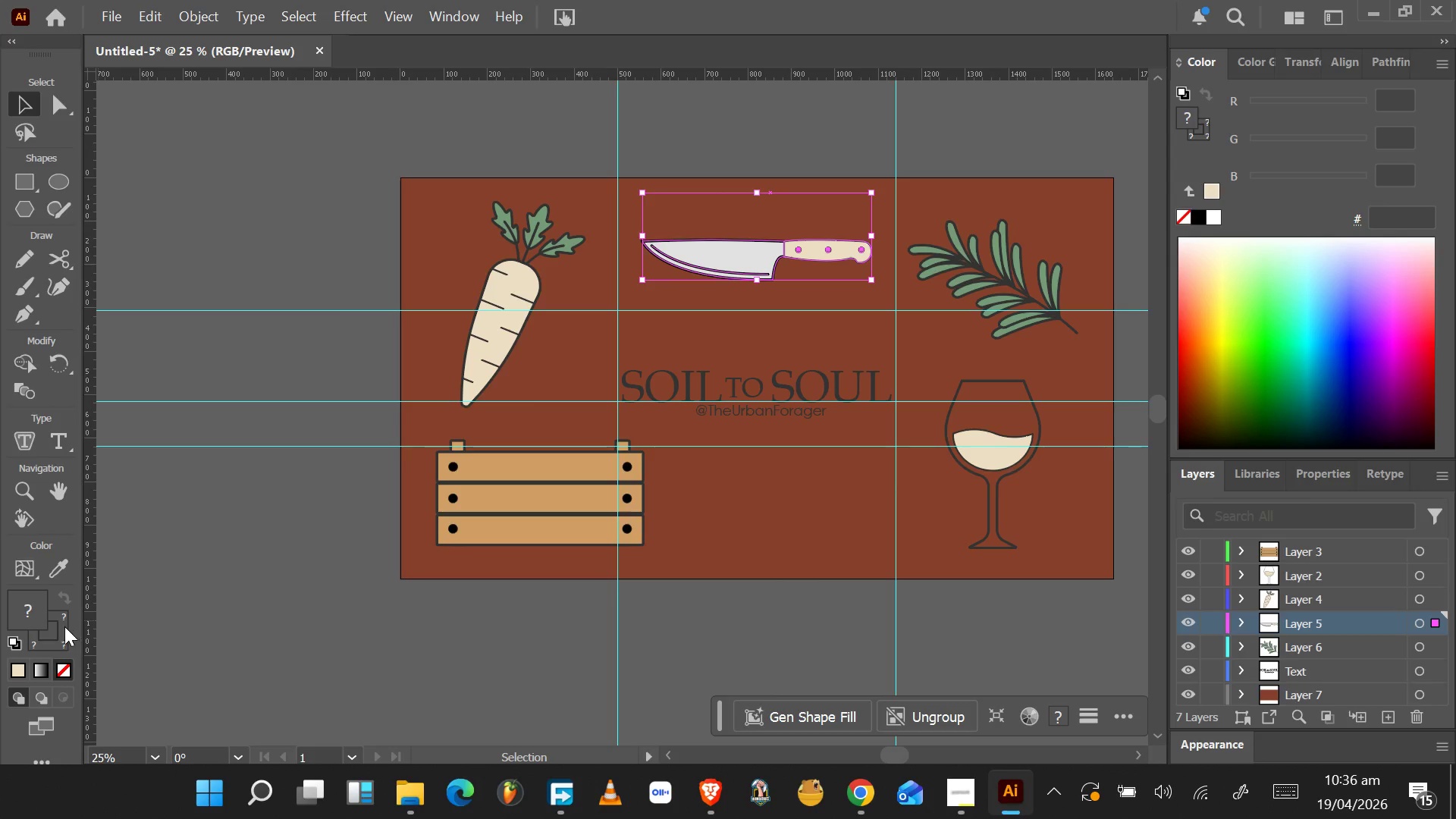 
double_click([61, 626])
 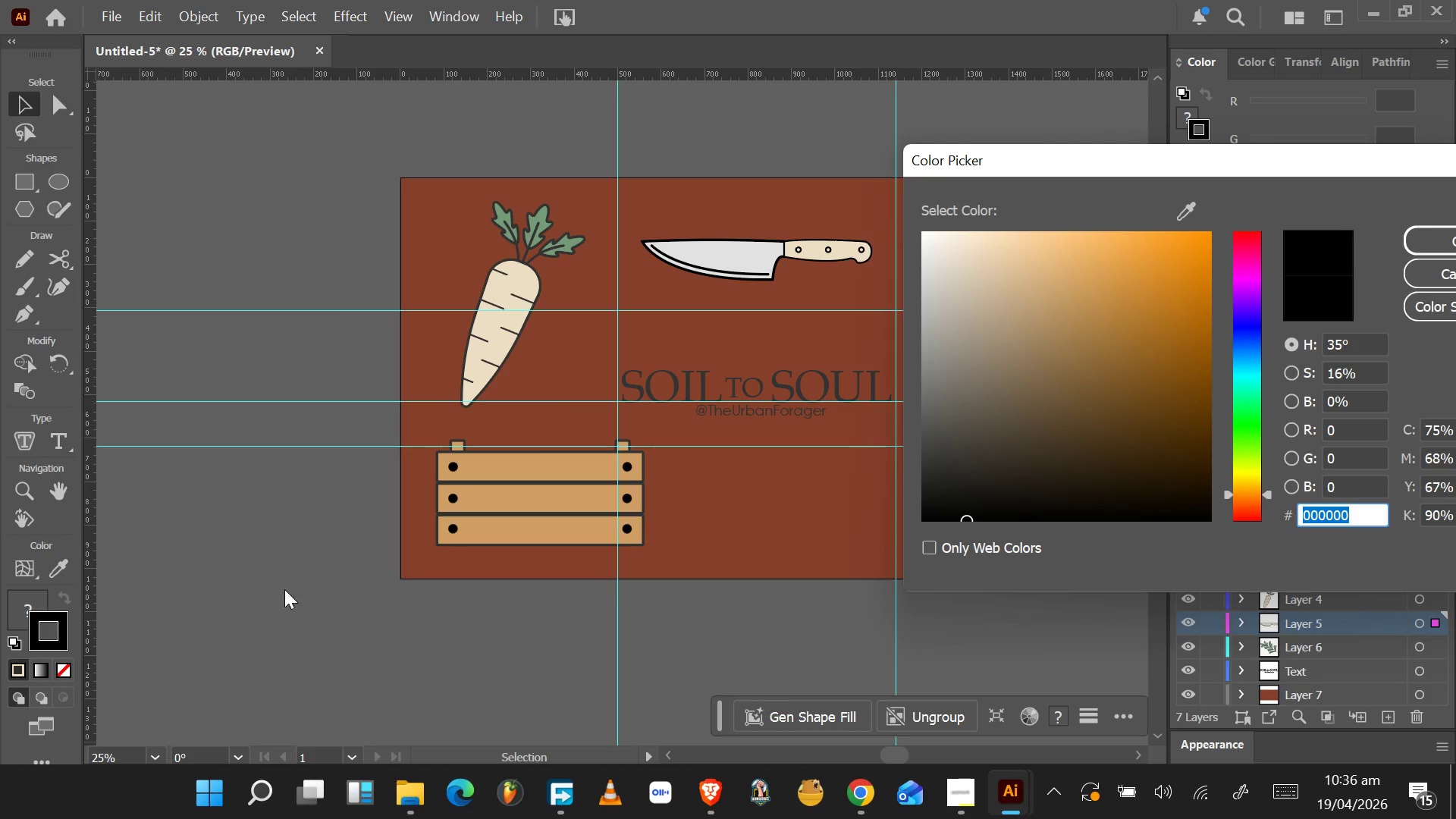 
wait(5.2)
 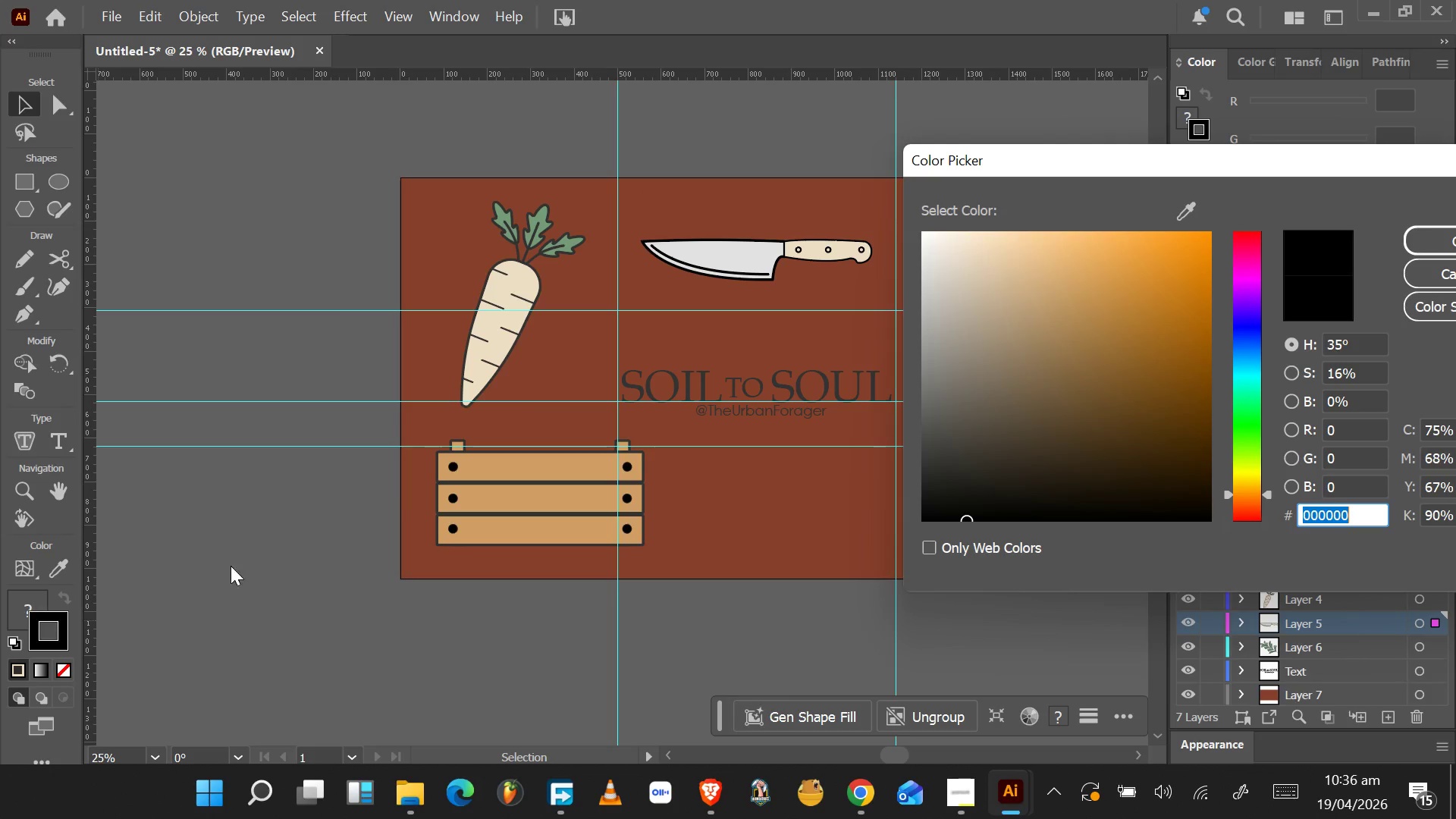 
type(333333)
 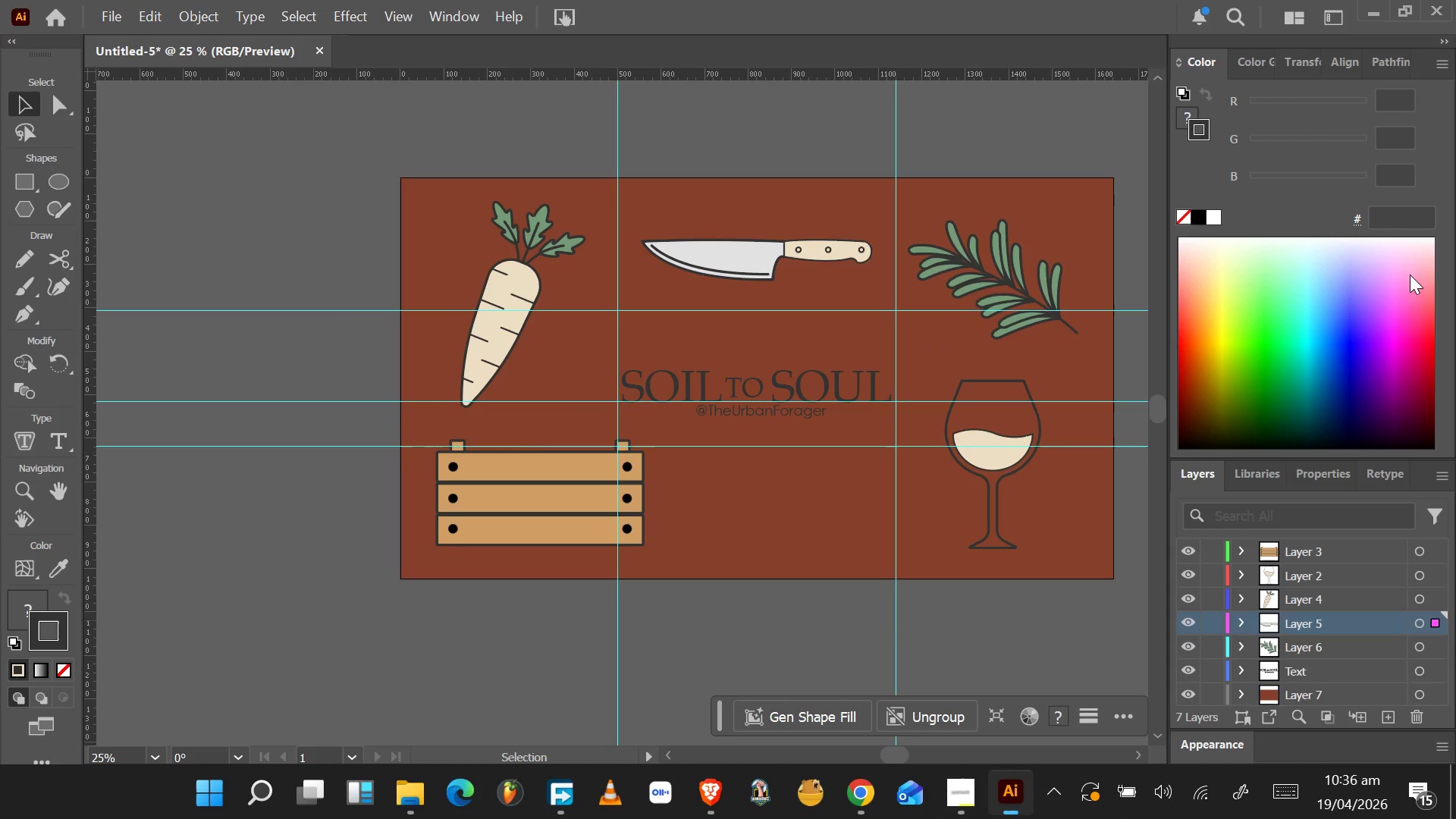 
left_click([776, 659])
 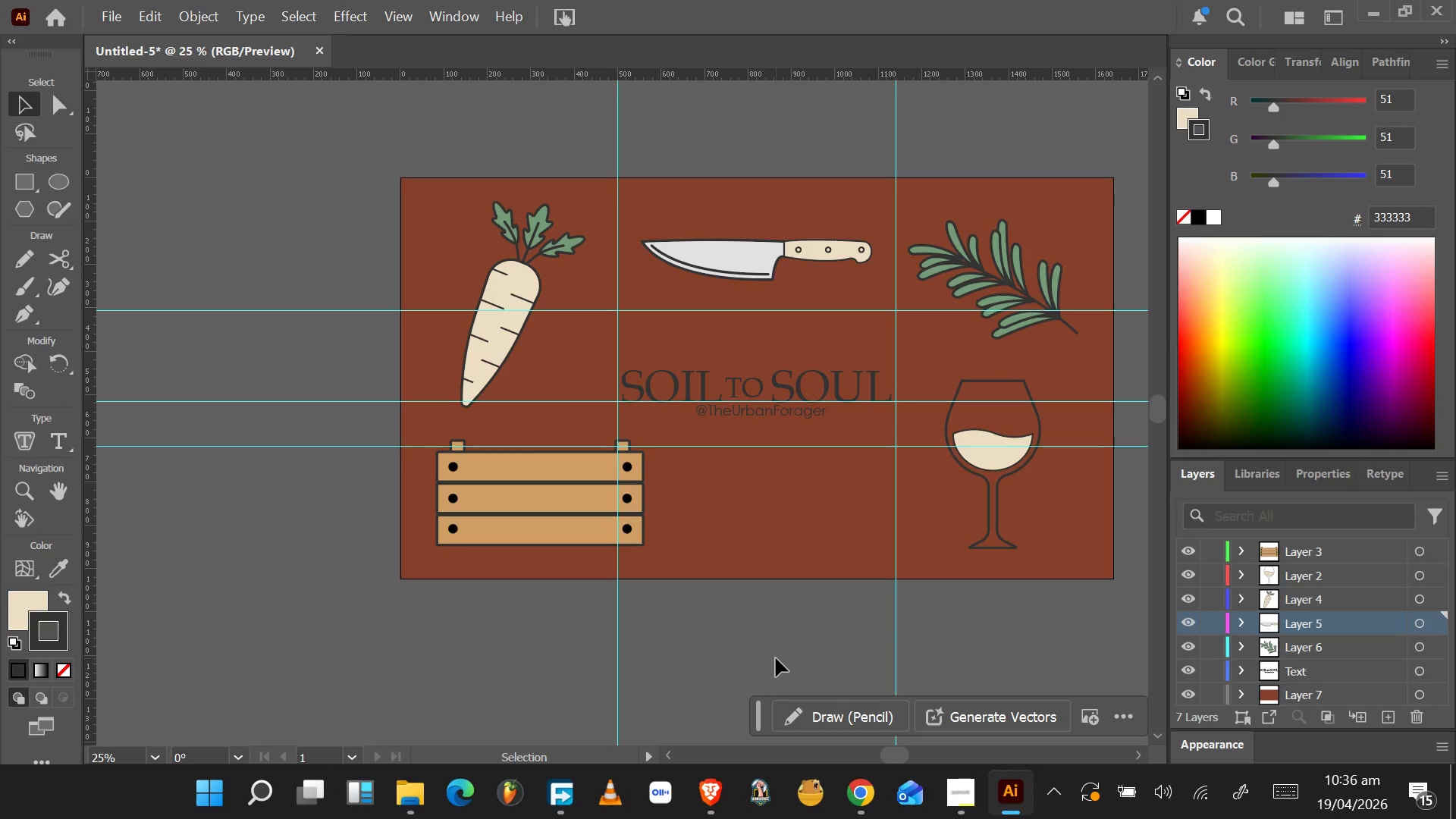 
wait(12.91)
 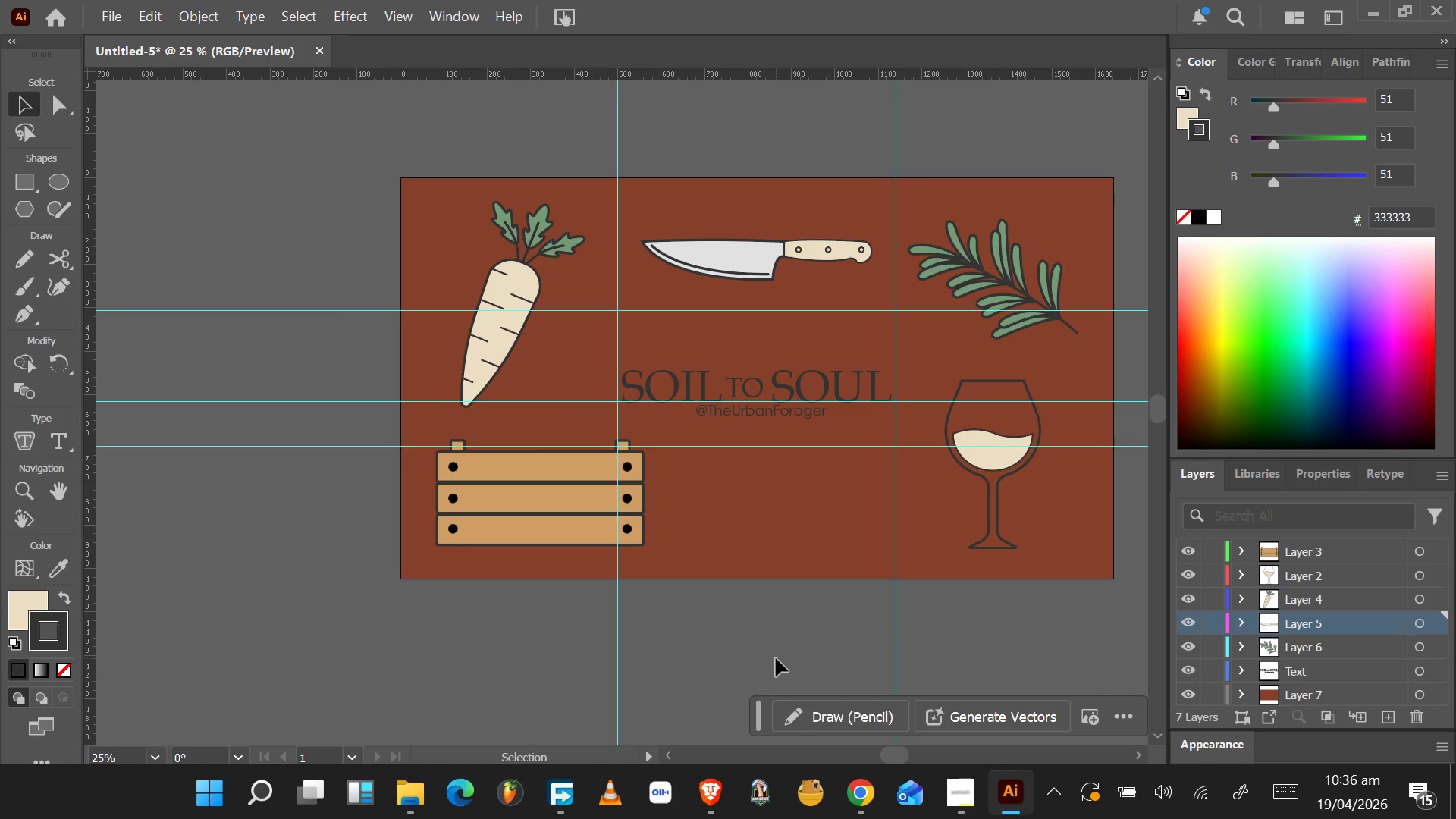 
hold_key(key=ShiftLeft, duration=1.55)
left_click([733, 387])
 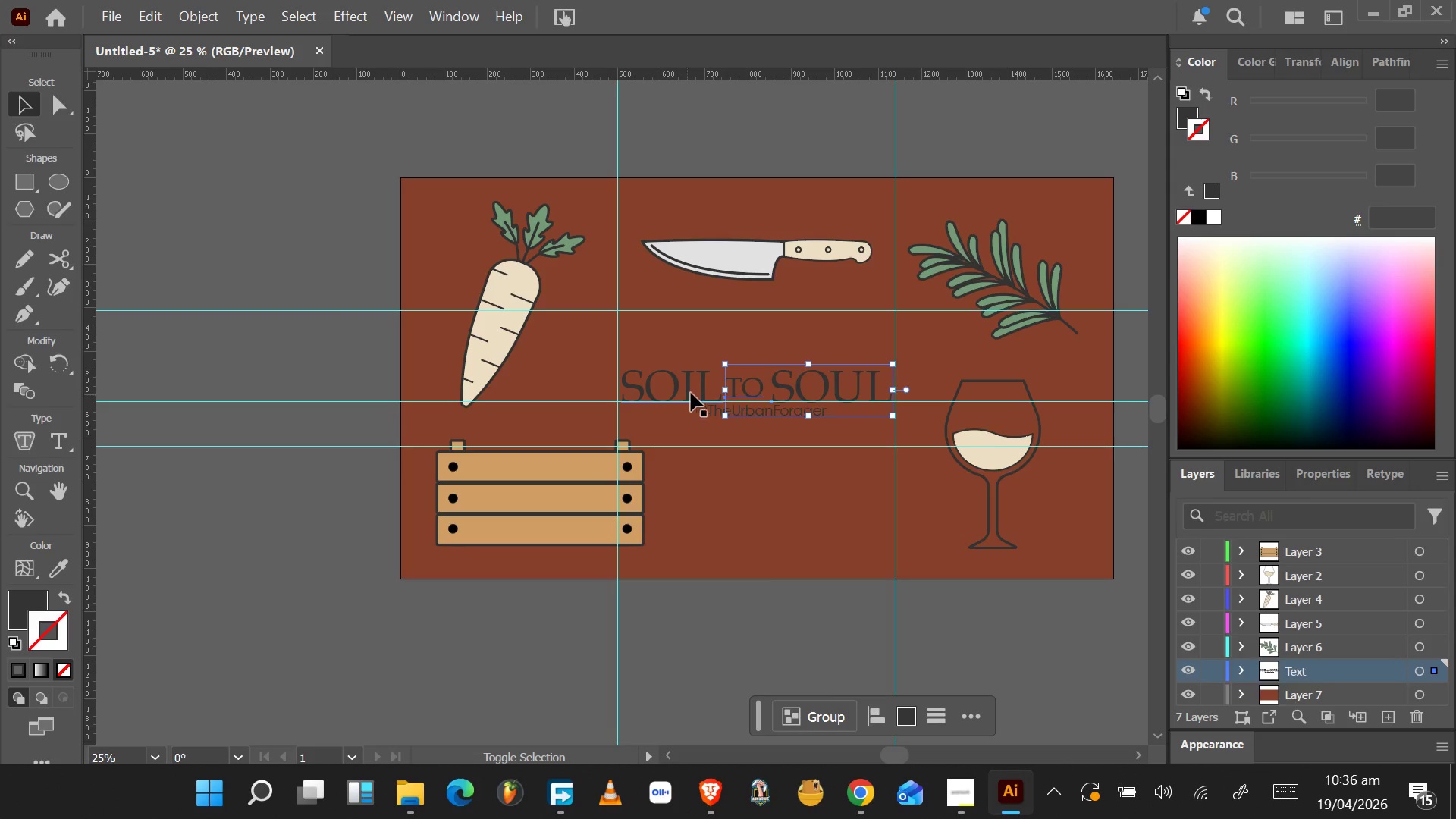 
left_click([697, 391])
 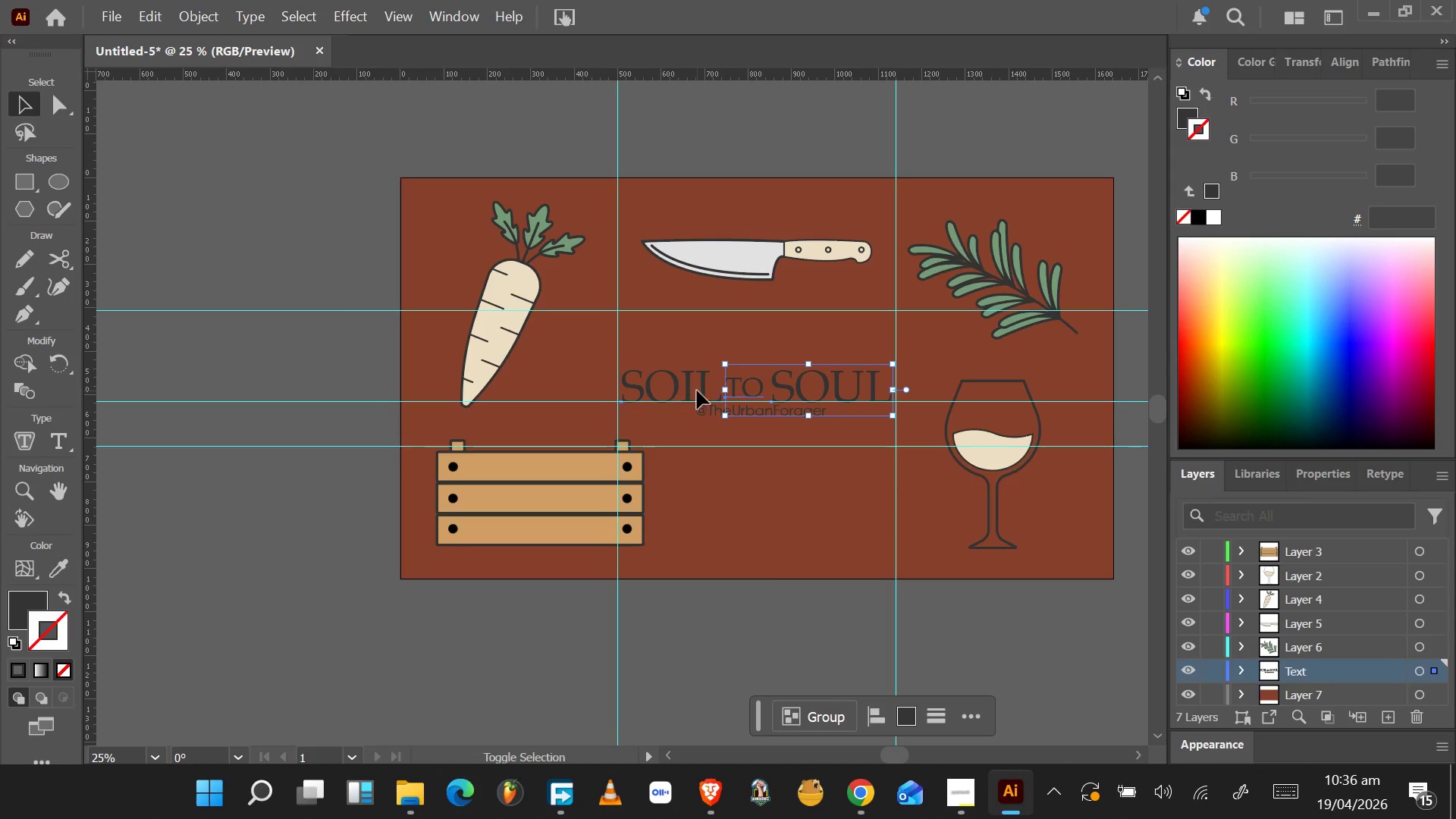 
hold_key(key=ShiftLeft, duration=1.53)
left_click([742, 413])
 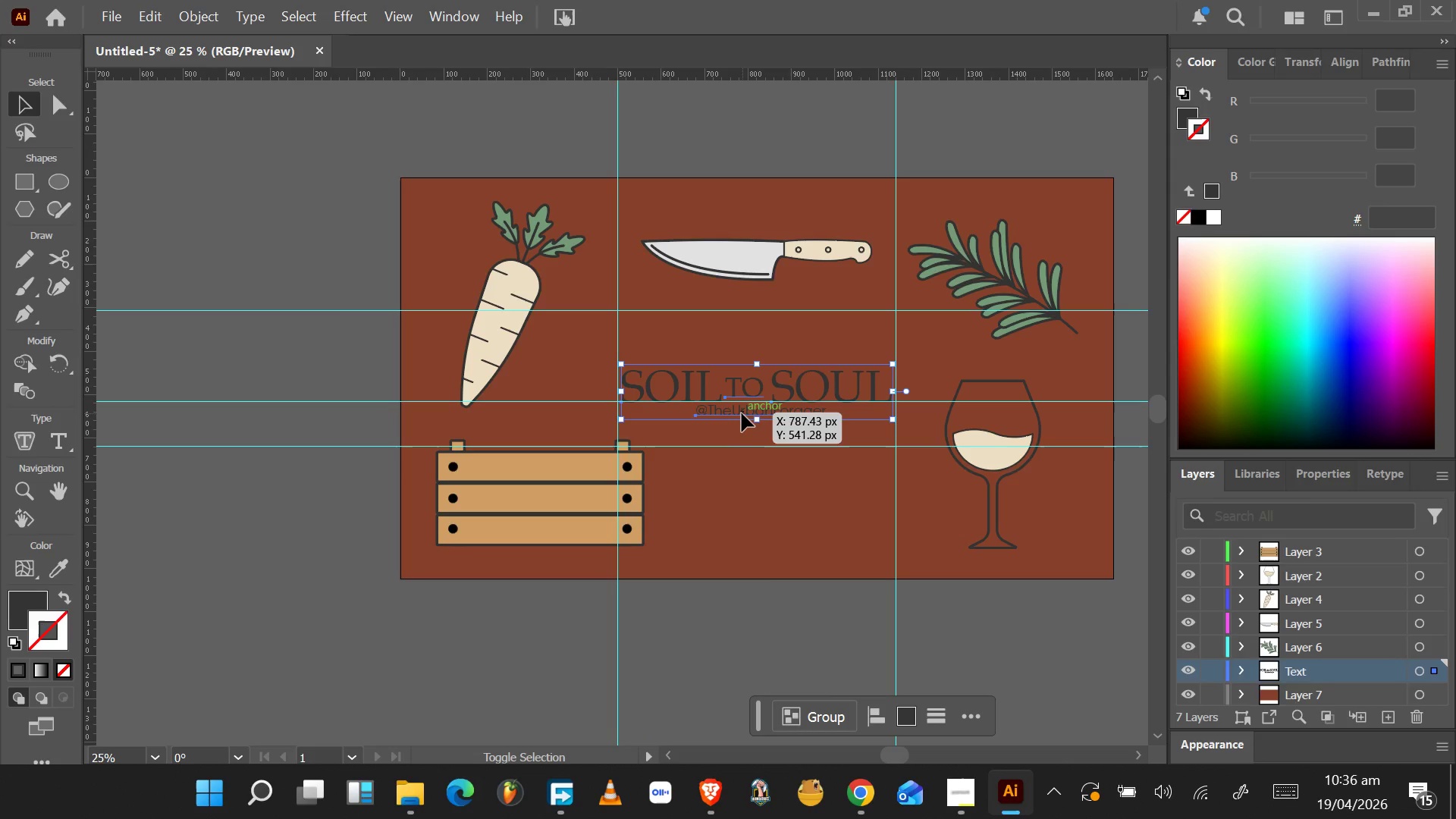 
key(Shift+ShiftLeft)
 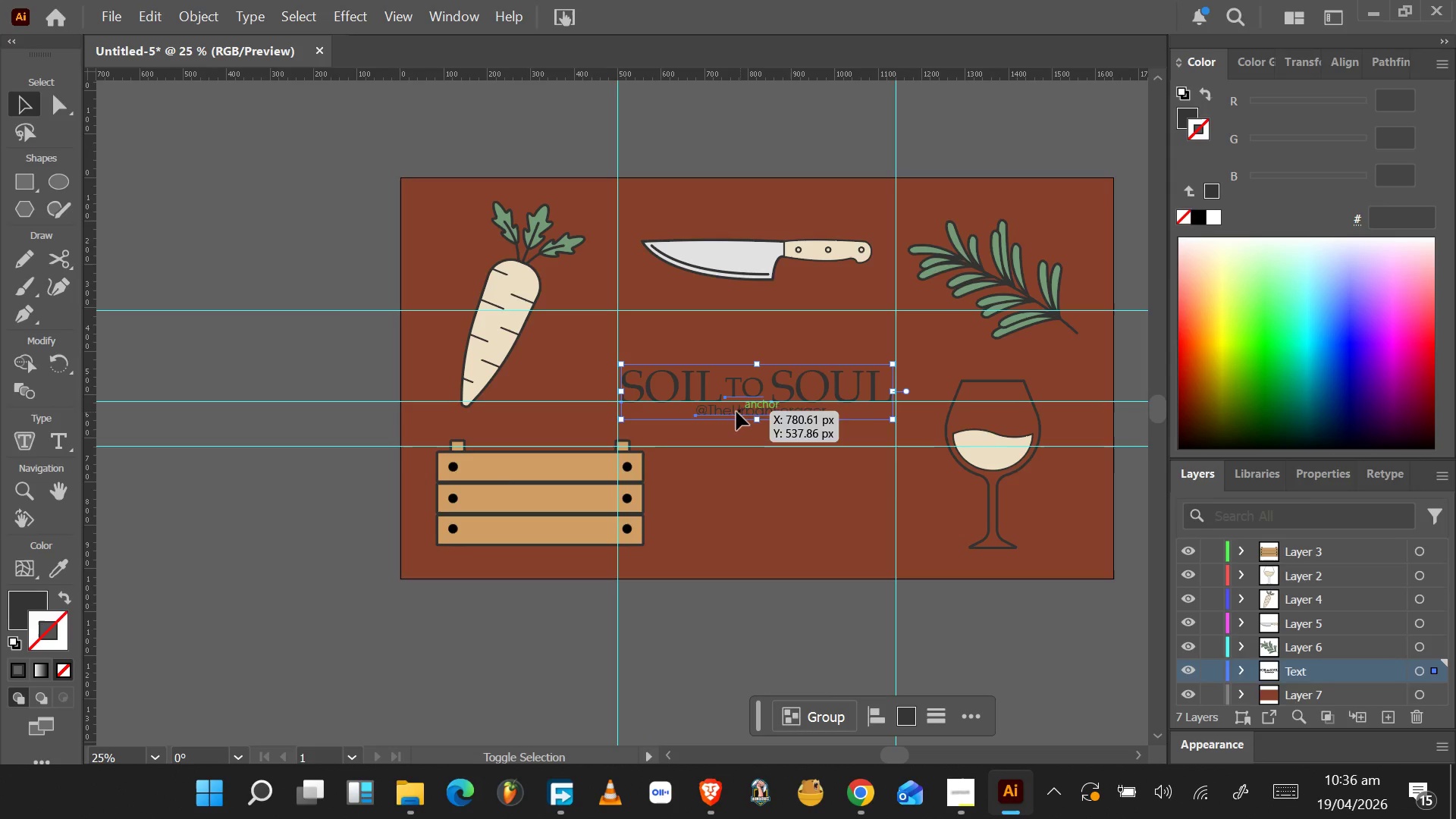 
key(Shift+ShiftLeft)
 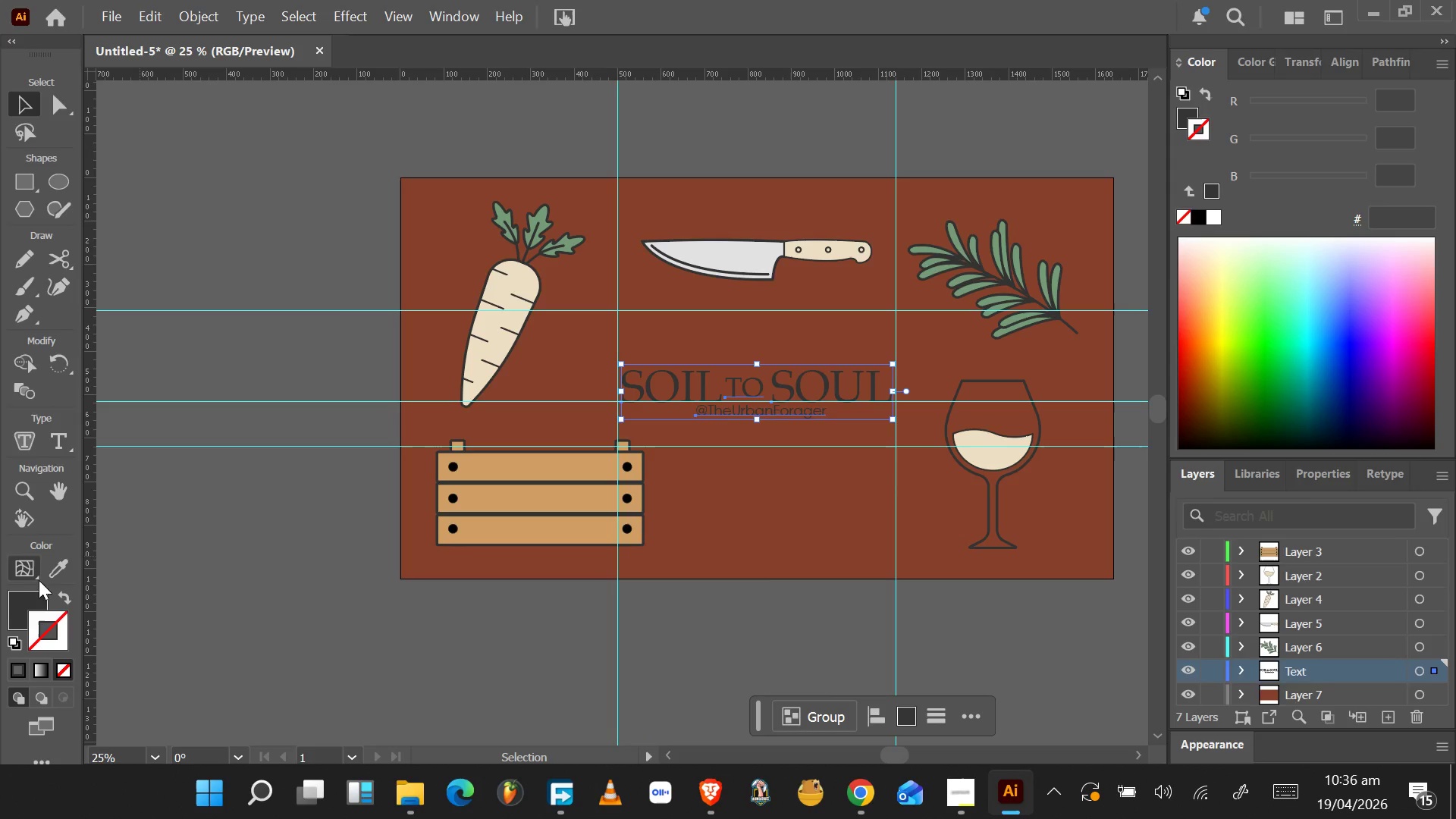 
left_click([48, 575])
 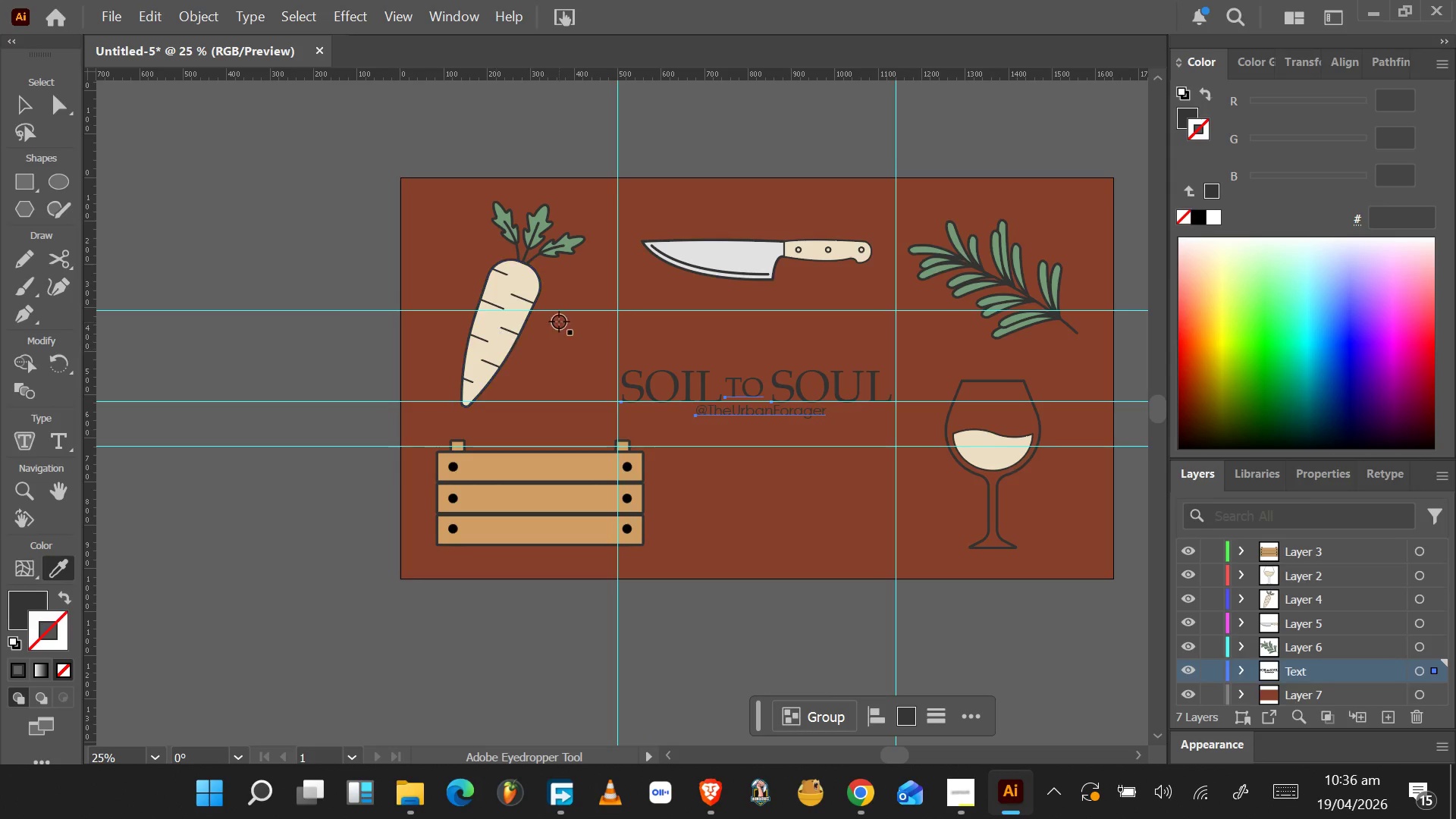 
left_click([500, 337])
 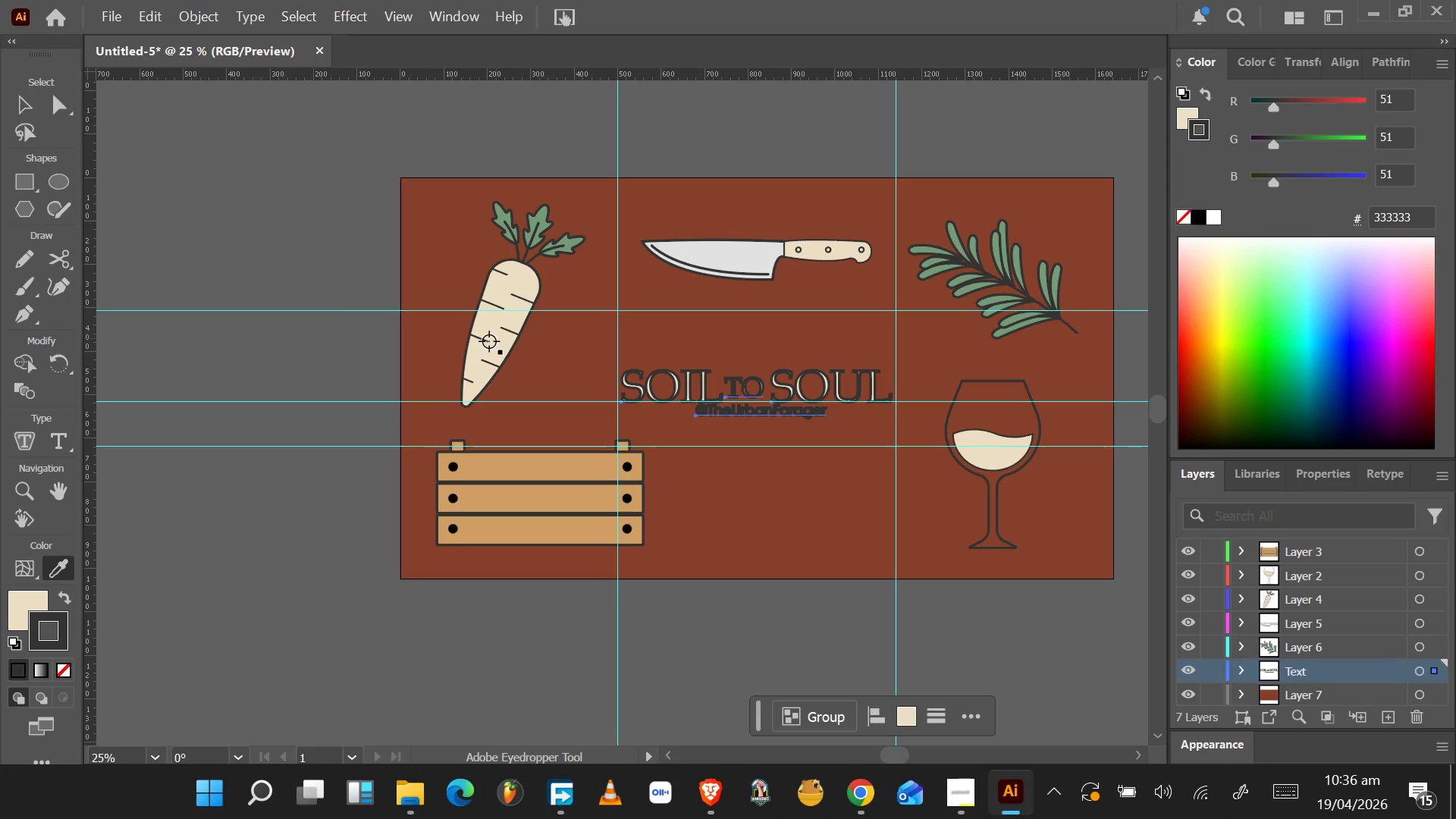 
wait(5.67)
 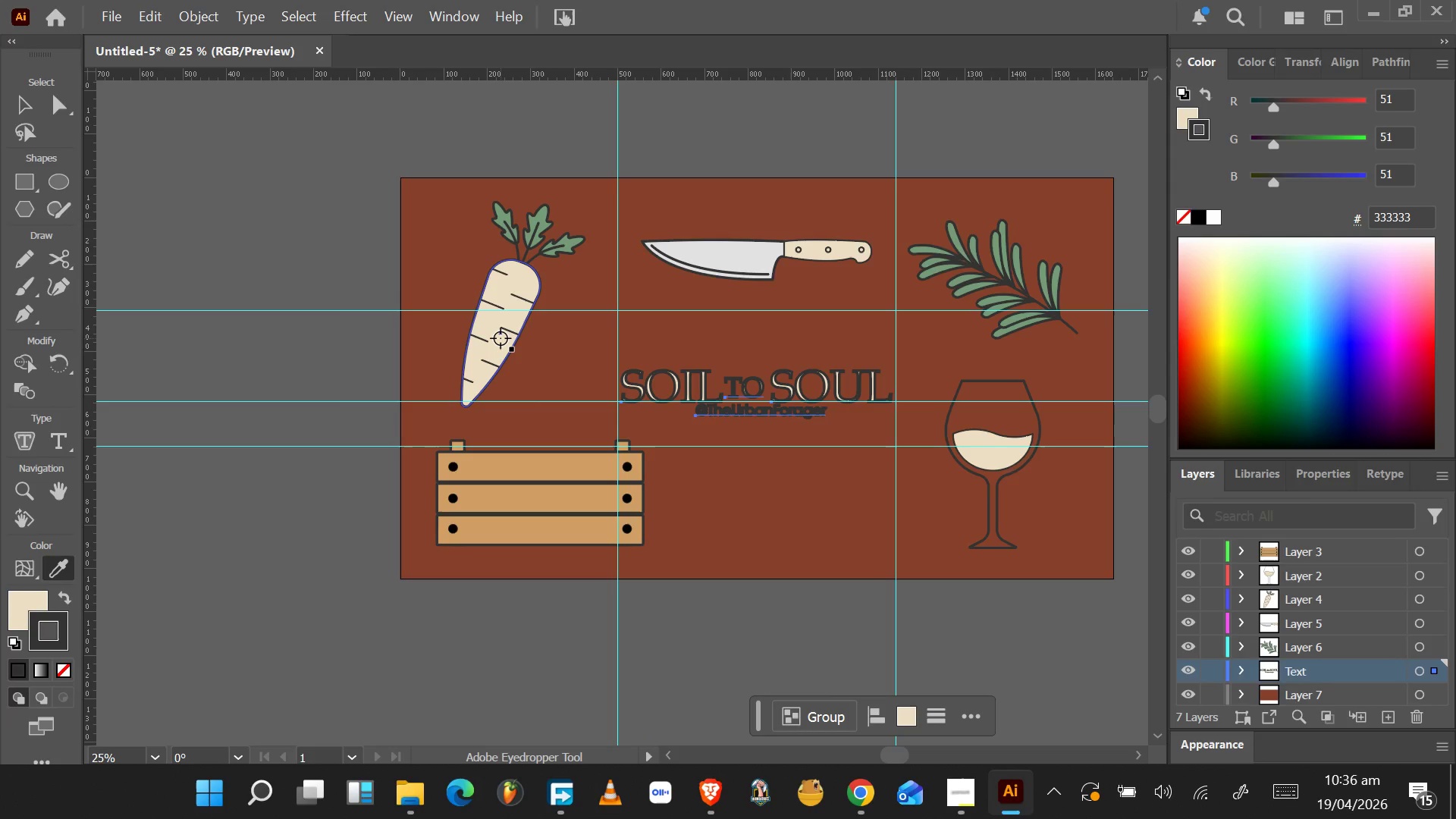 
left_click([65, 633])
 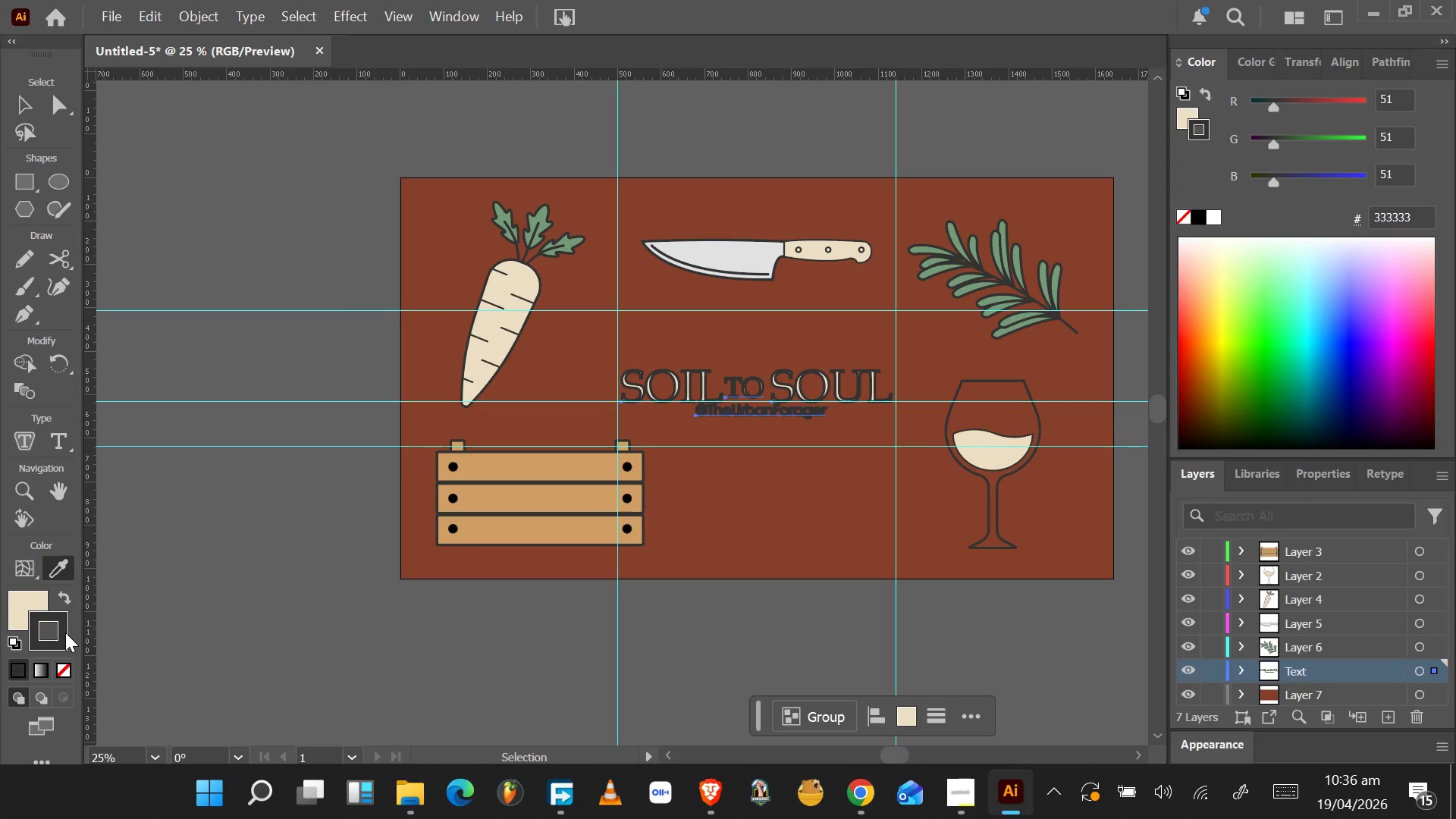 
left_click([65, 632])
 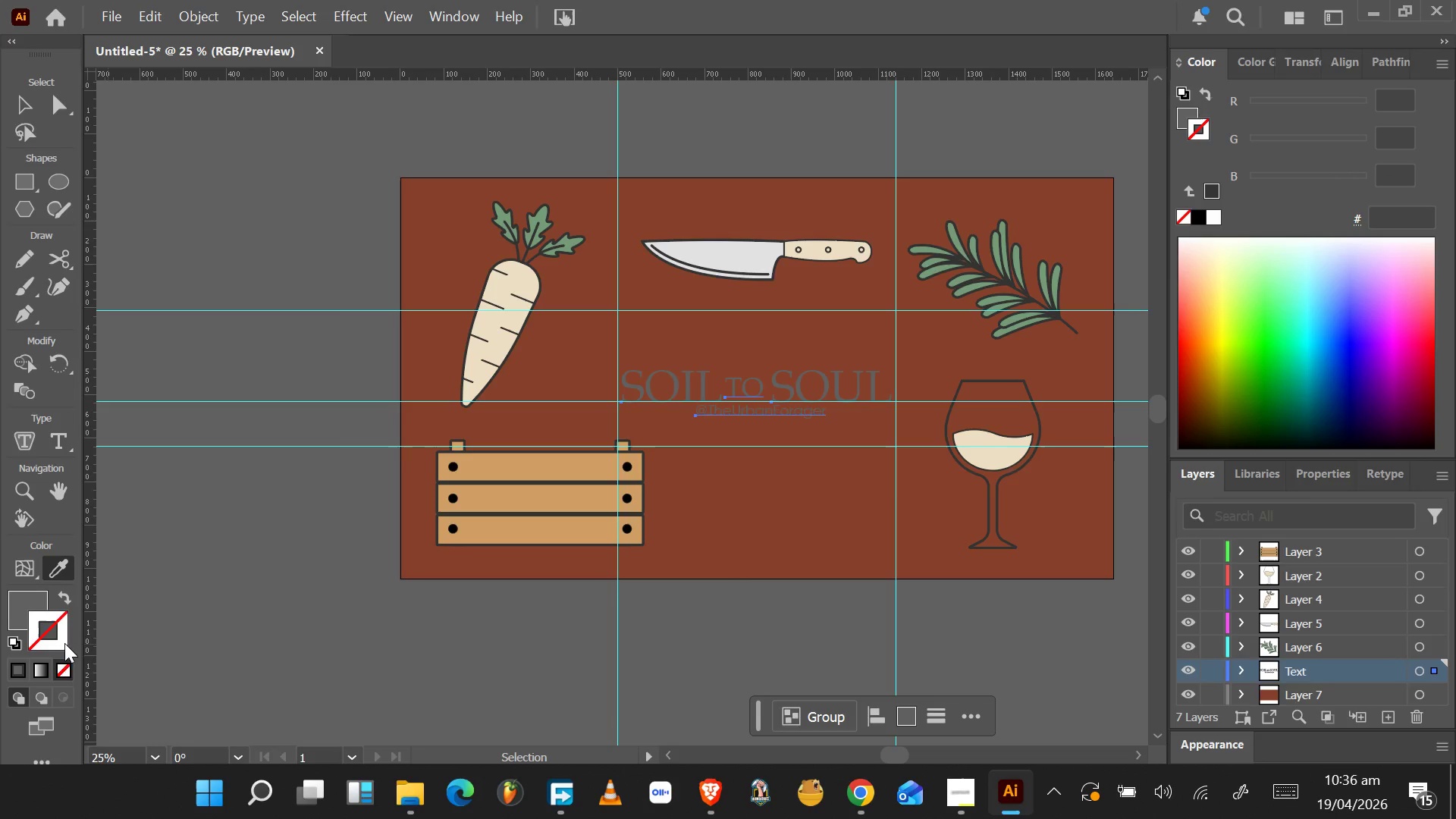 
key(Control+Z)
 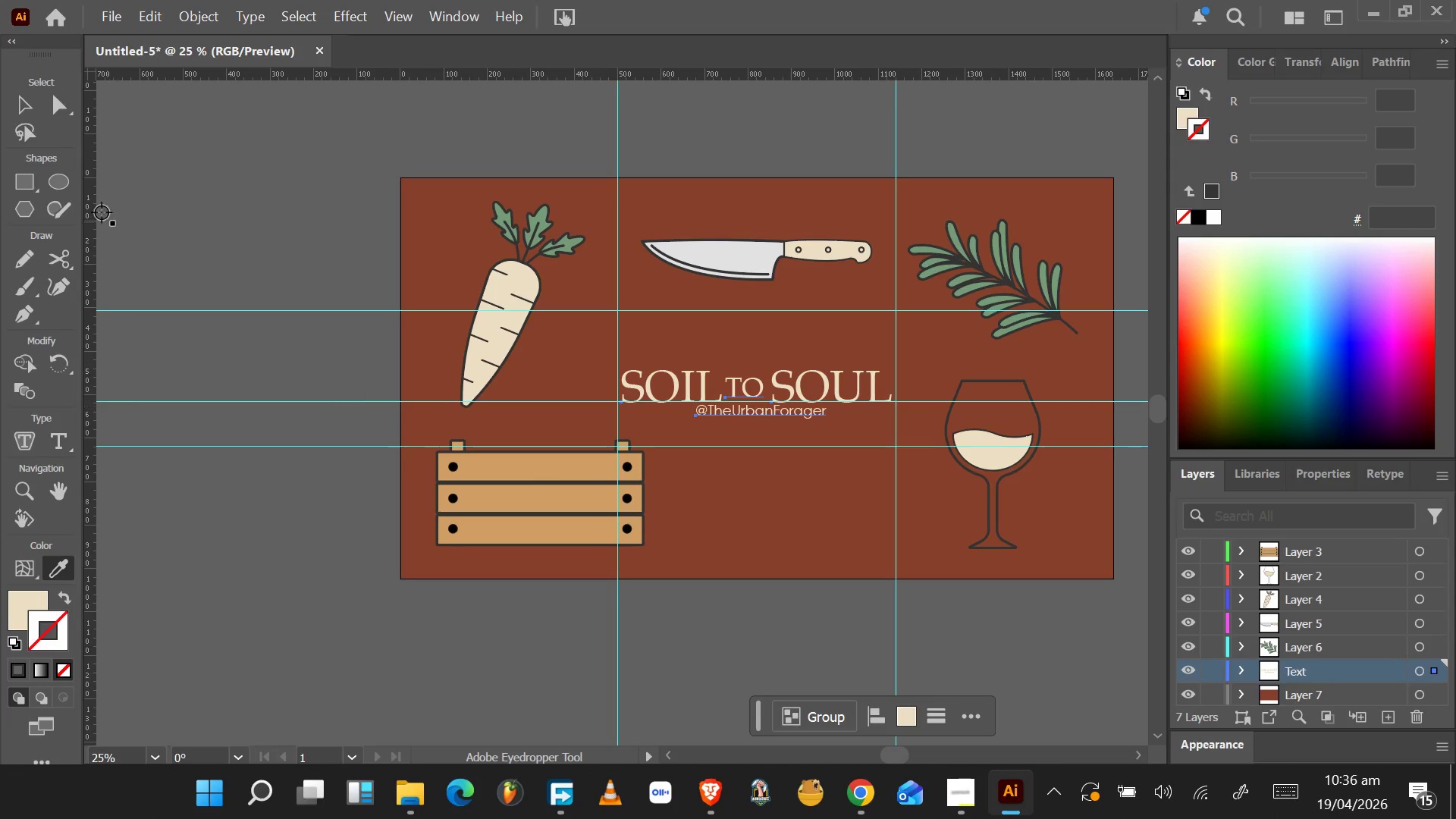 
left_click([38, 102])
 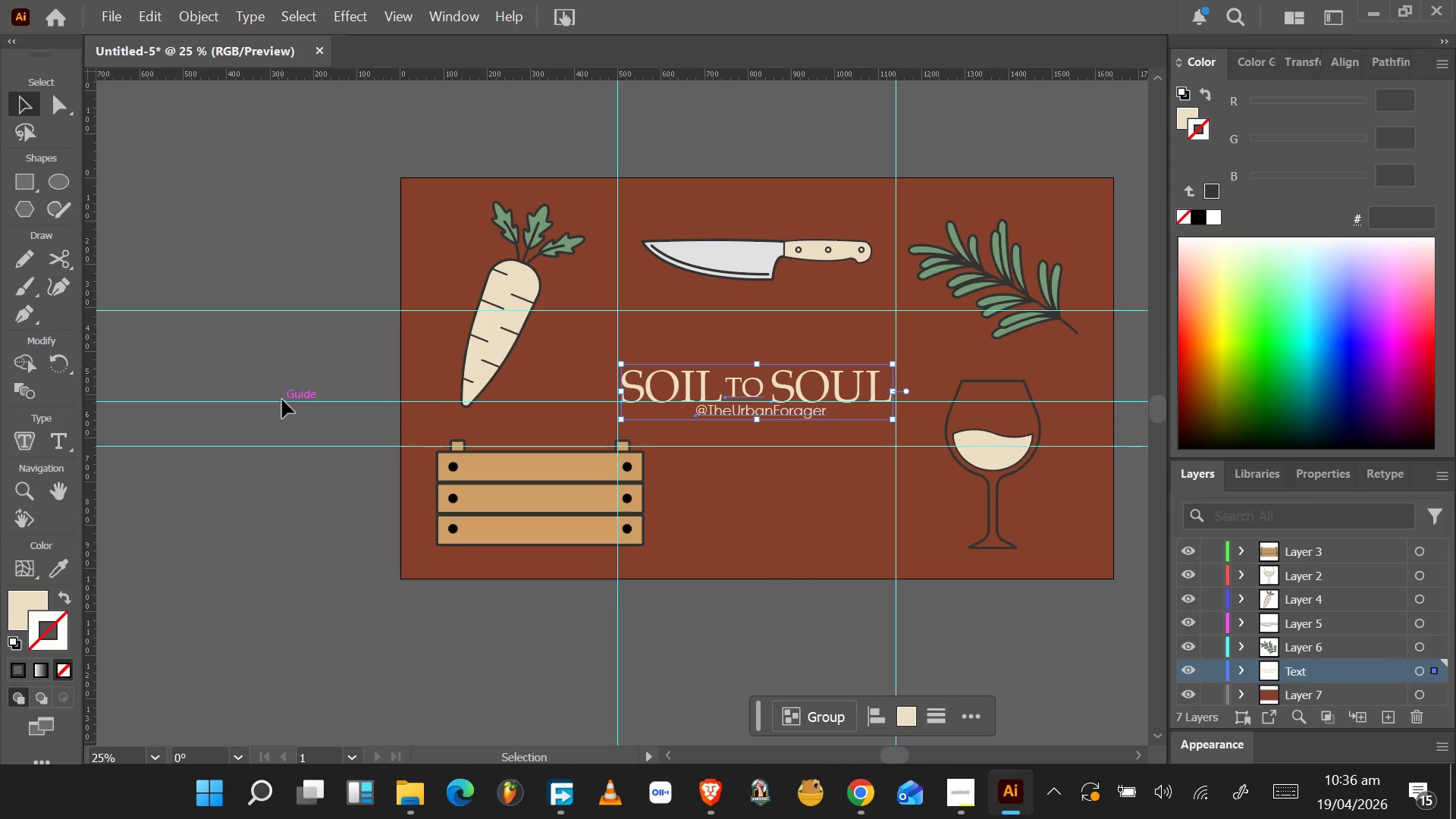 
left_click([313, 422])
 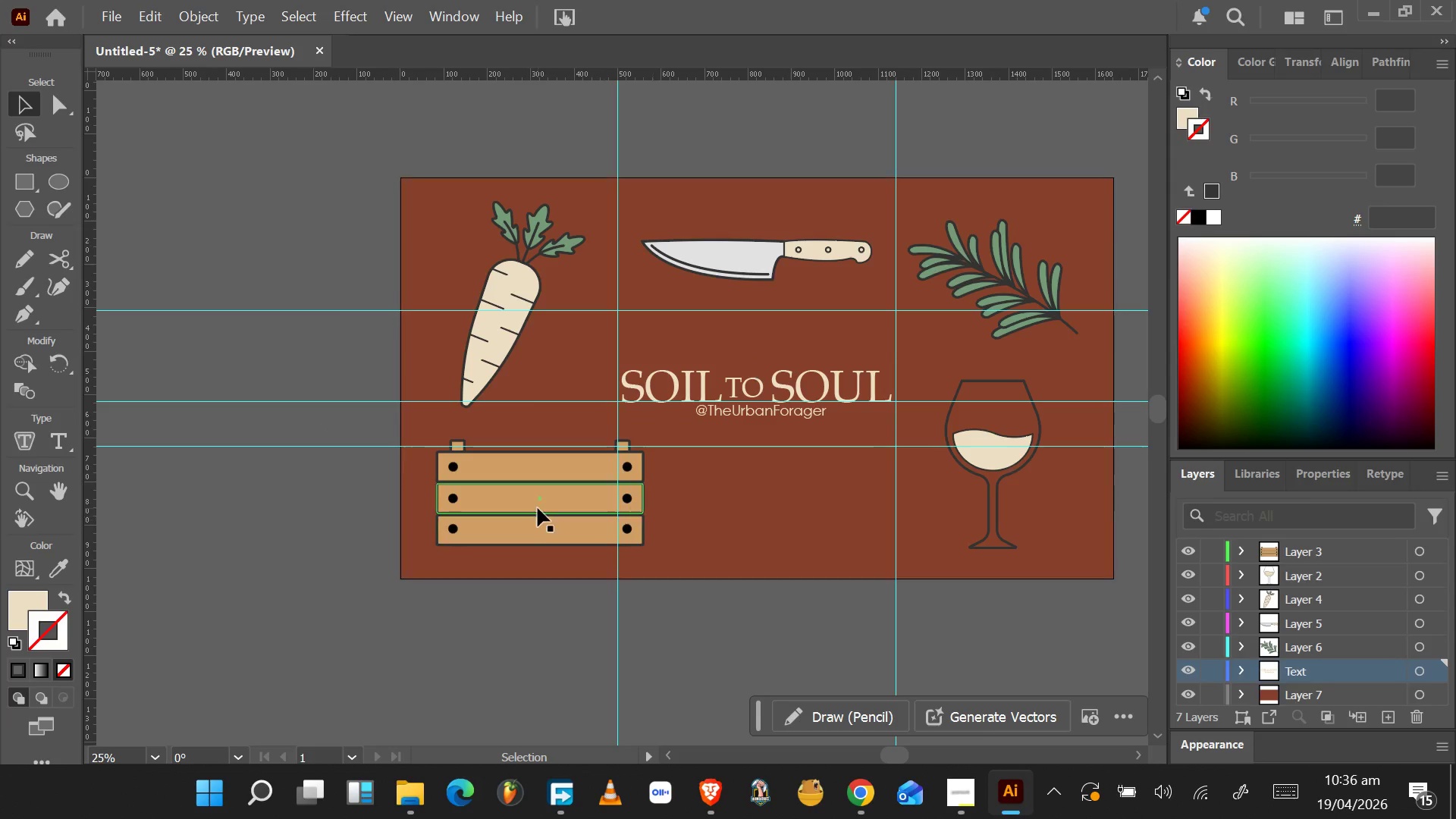 
left_click([544, 498])
 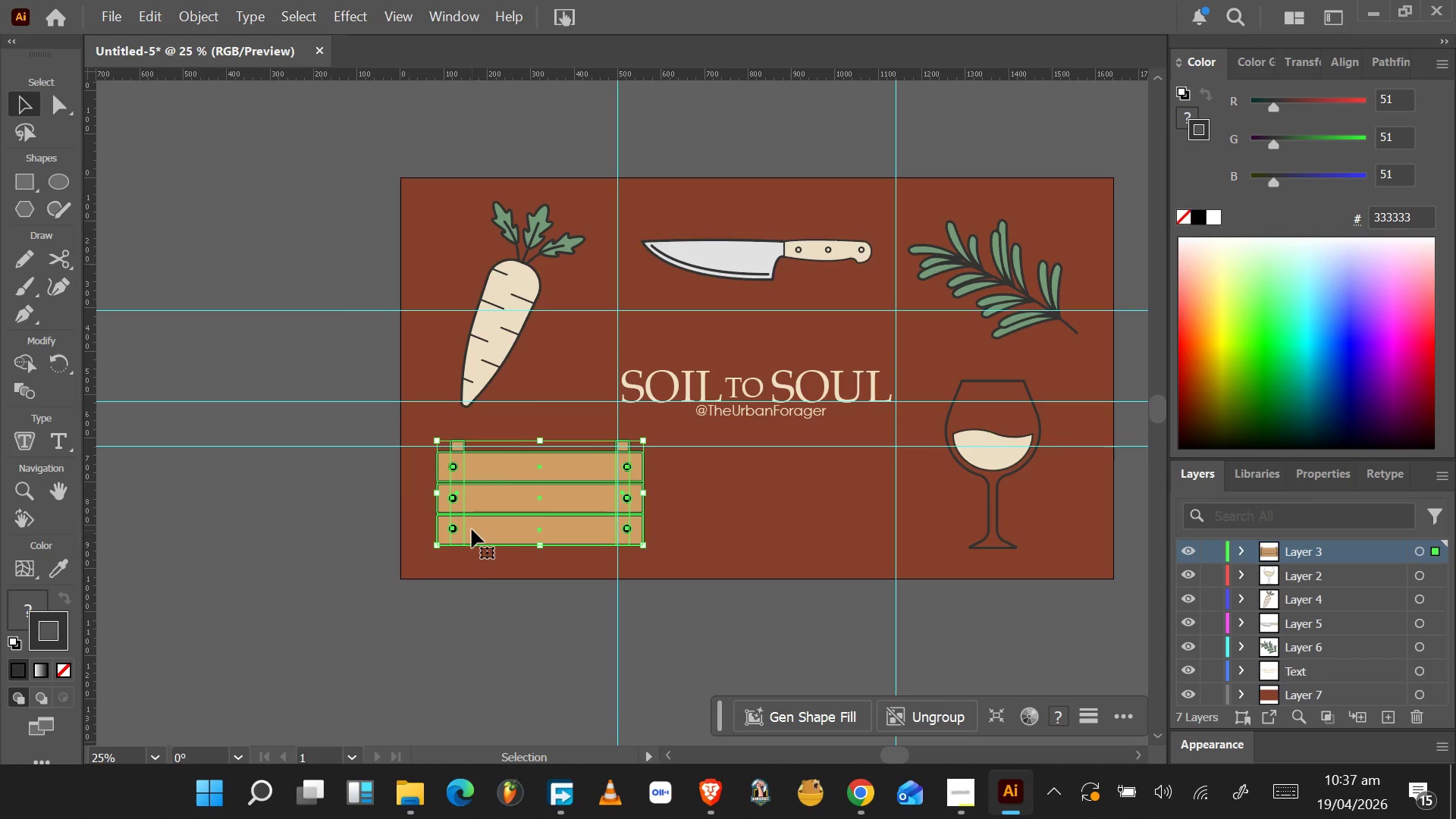 
hold_key(key=AltLeft, duration=0.75)
scroll: coordinate [464, 527], scroll_direction: up, amount: 3.0
 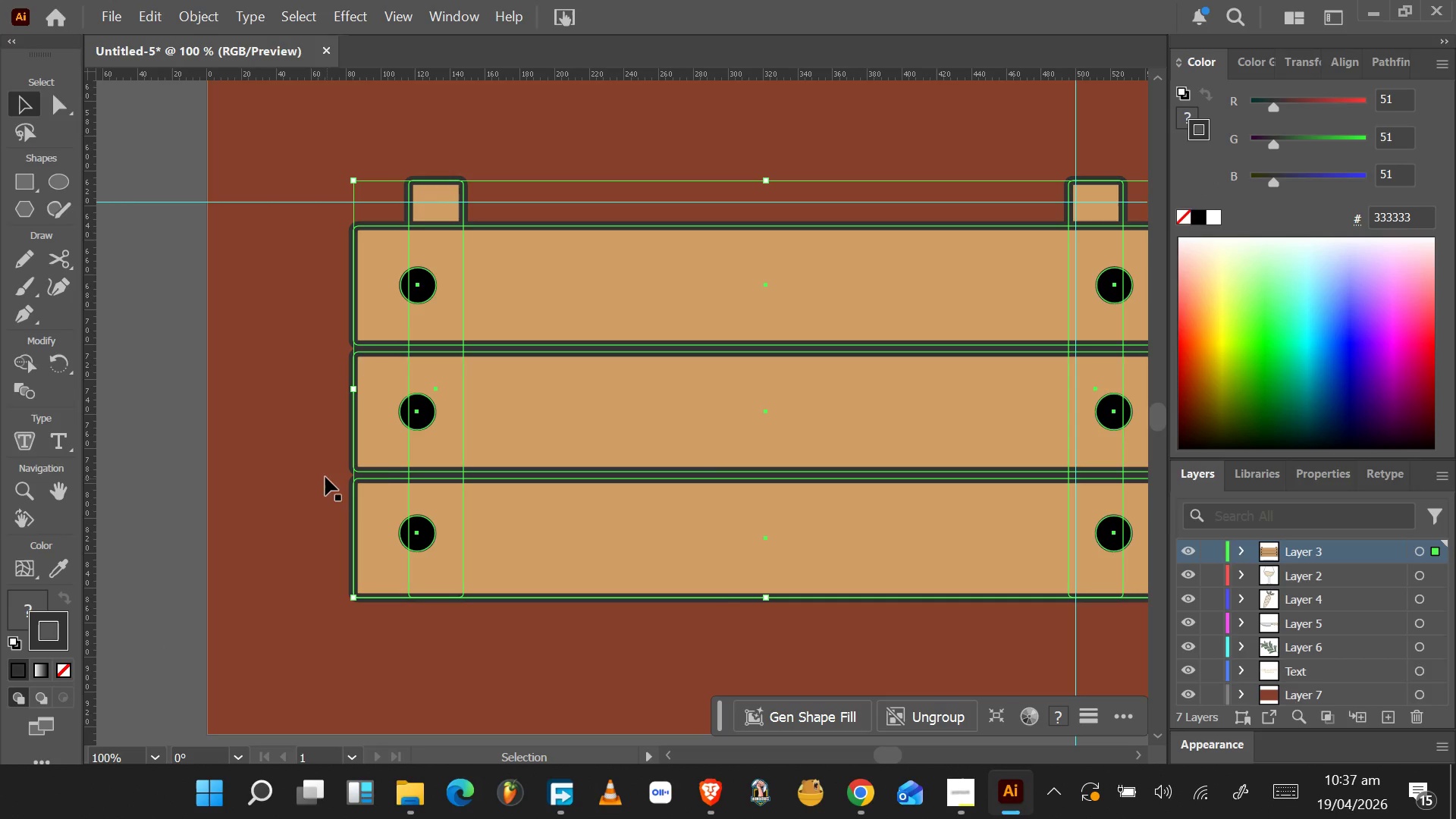 
left_click([495, 472])
 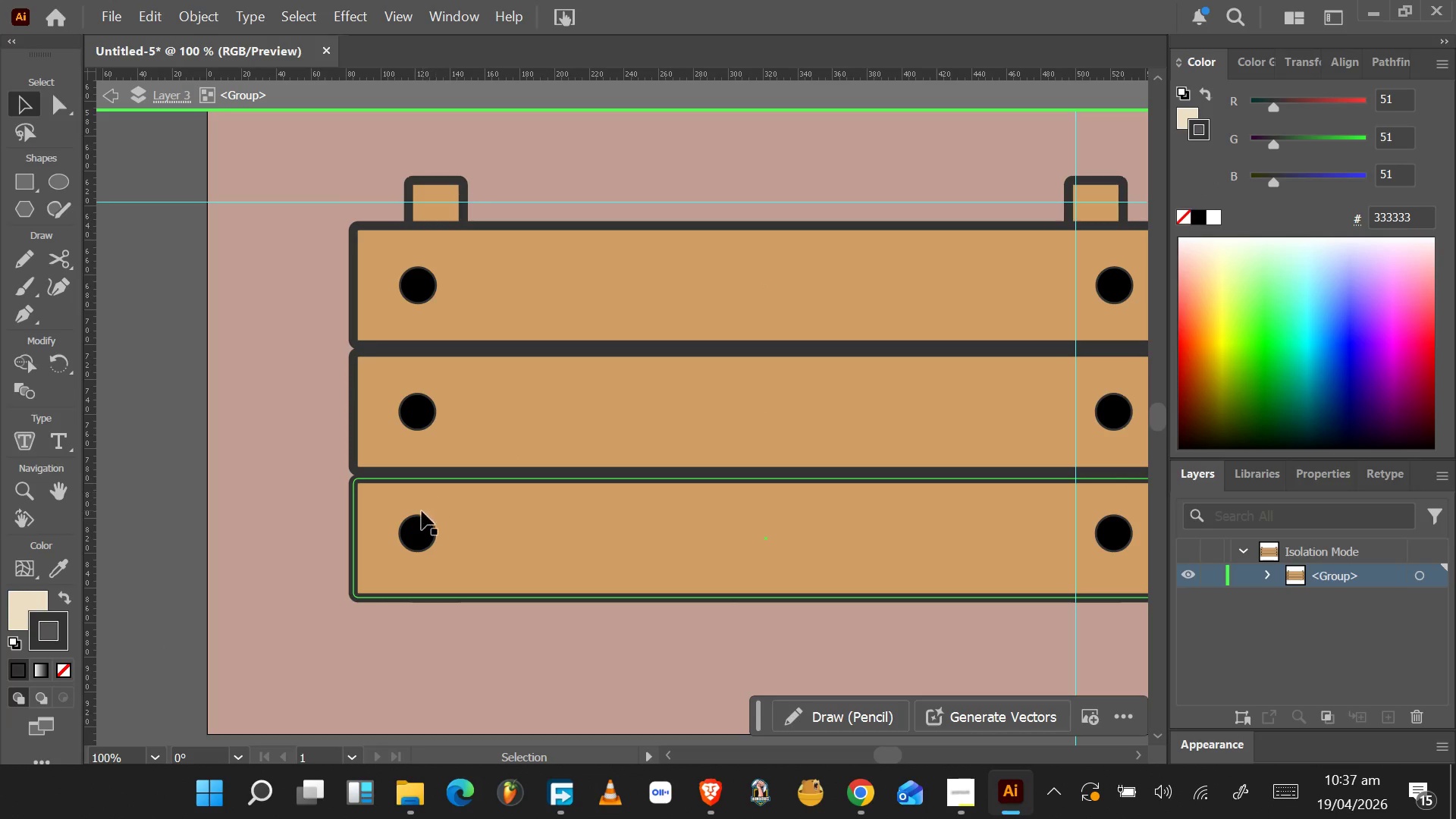 
left_click([419, 529])
 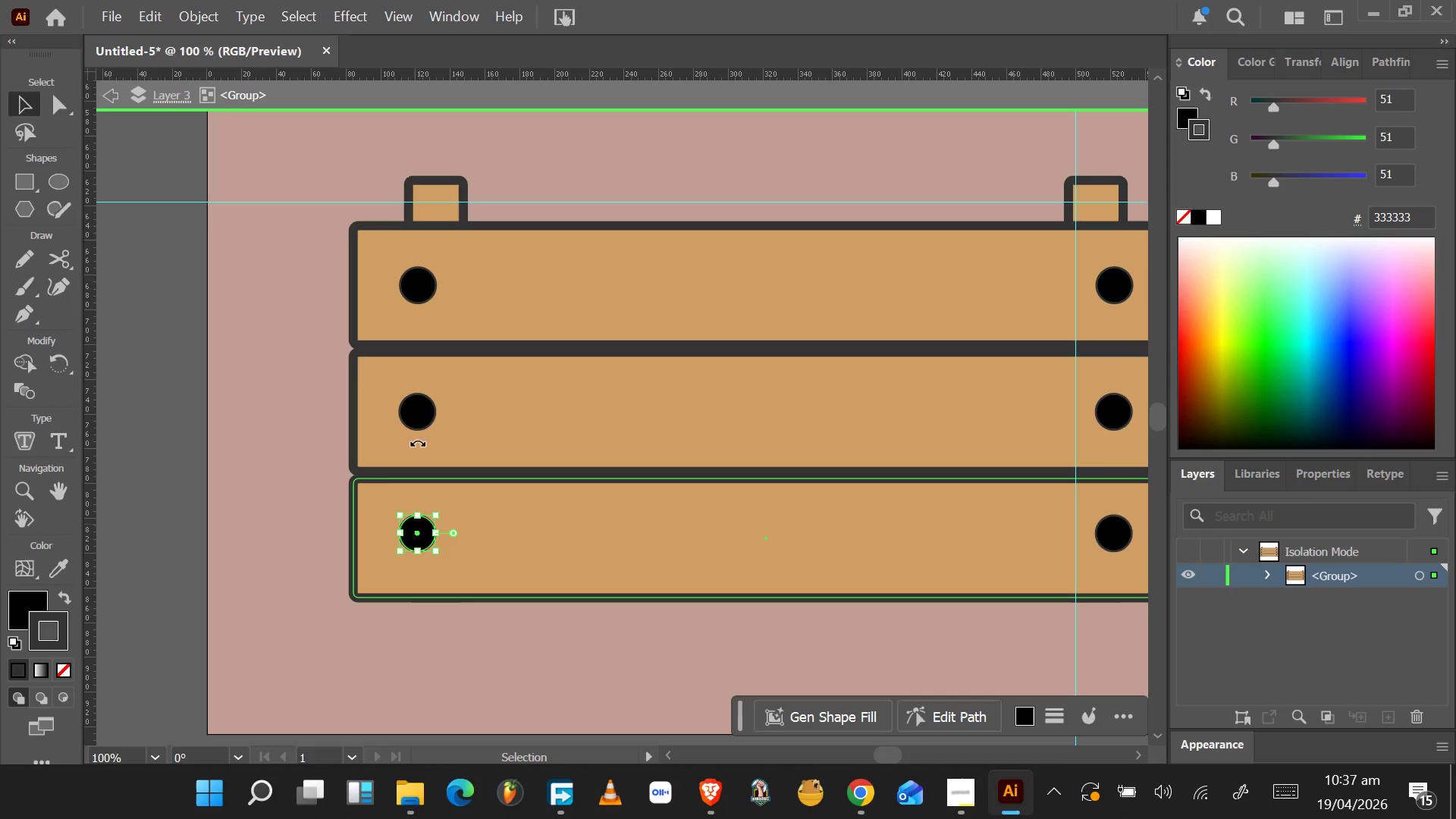 
hold_key(key=ShiftLeft, duration=1.5)
left_click([417, 413])
 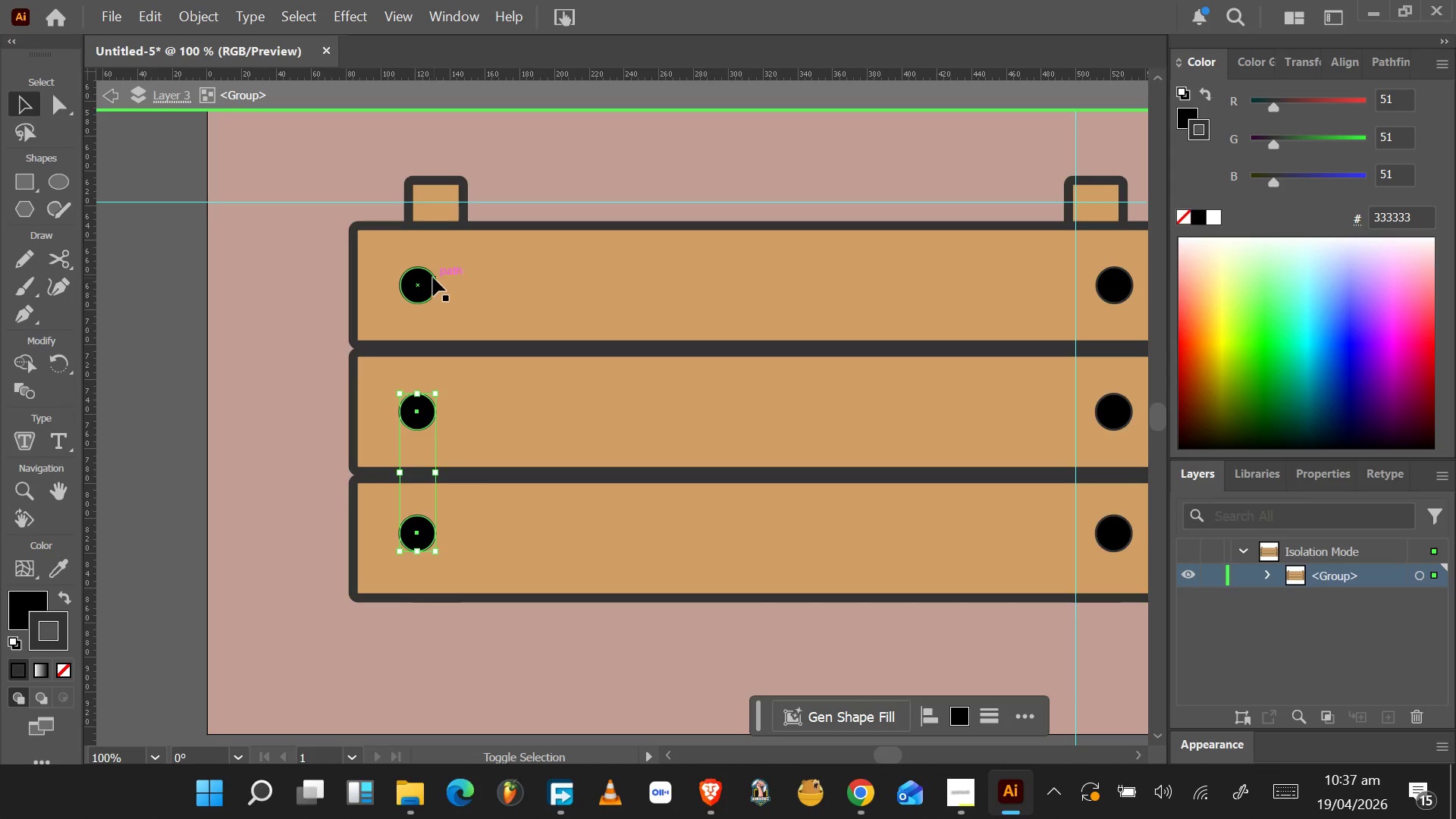 
left_click([423, 283])
 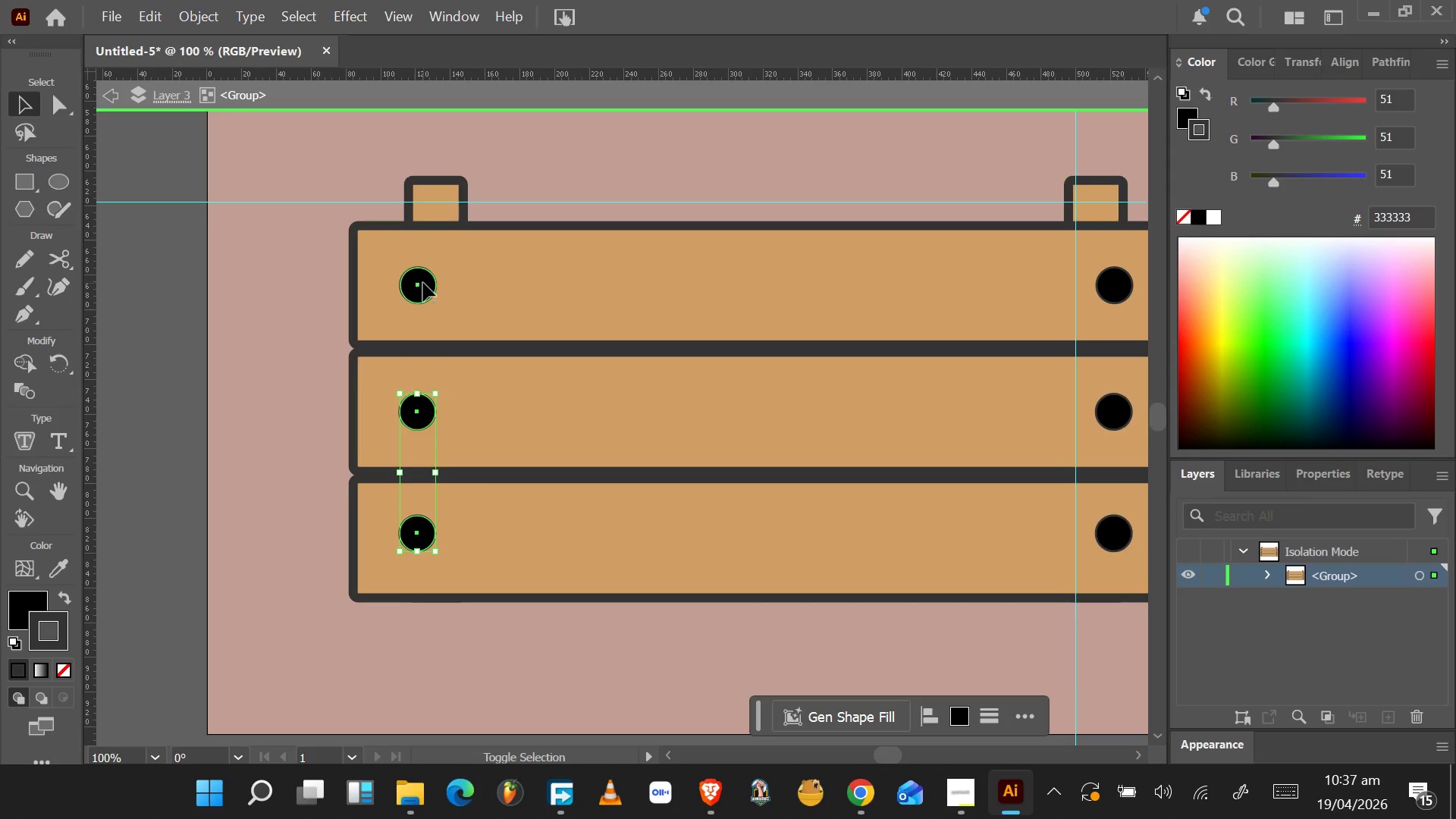 
hold_key(key=ShiftLeft, duration=1.52)
left_click([1112, 285])
 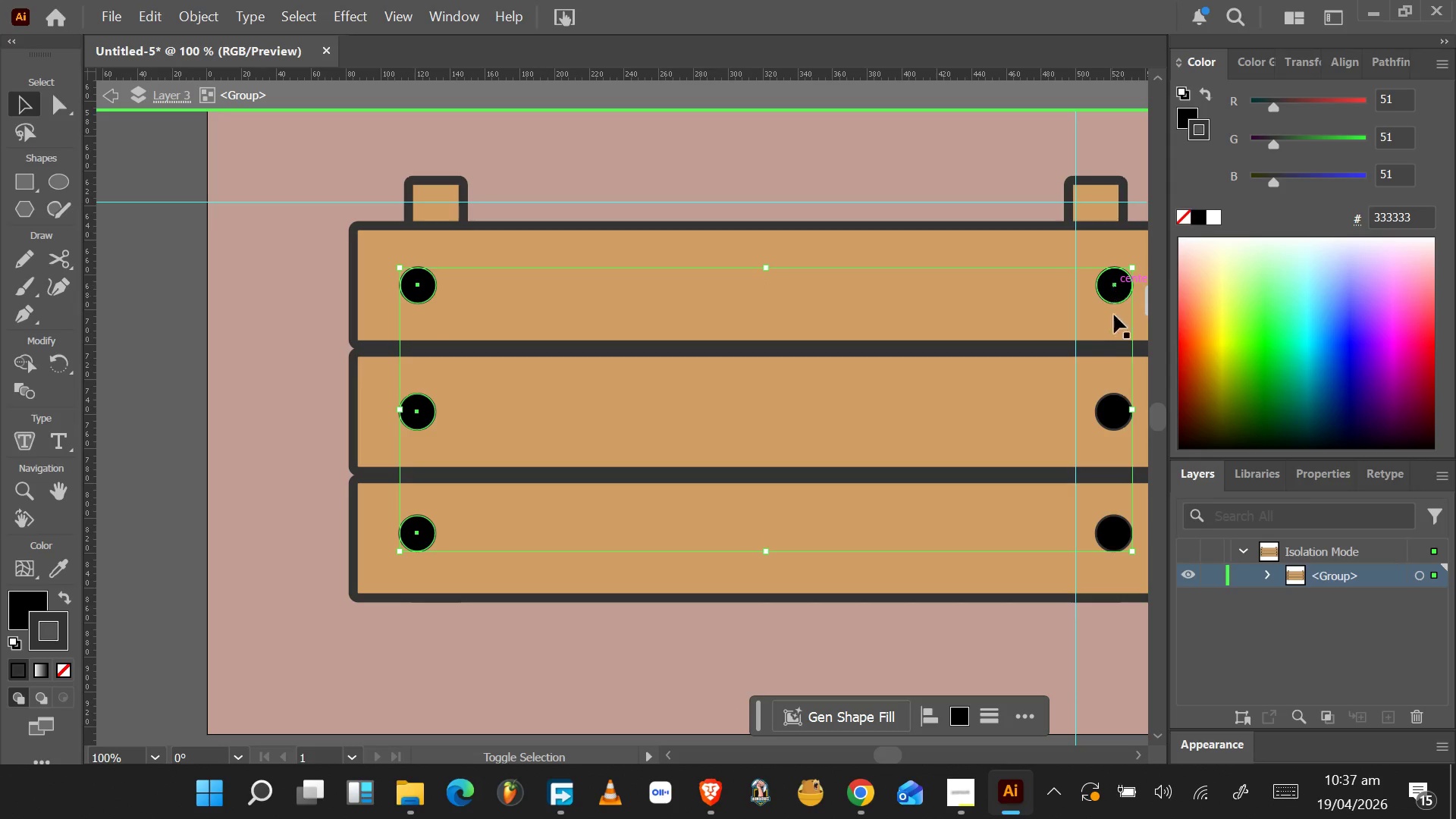 
hold_key(key=ShiftLeft, duration=1.55)
left_click([1112, 413])
 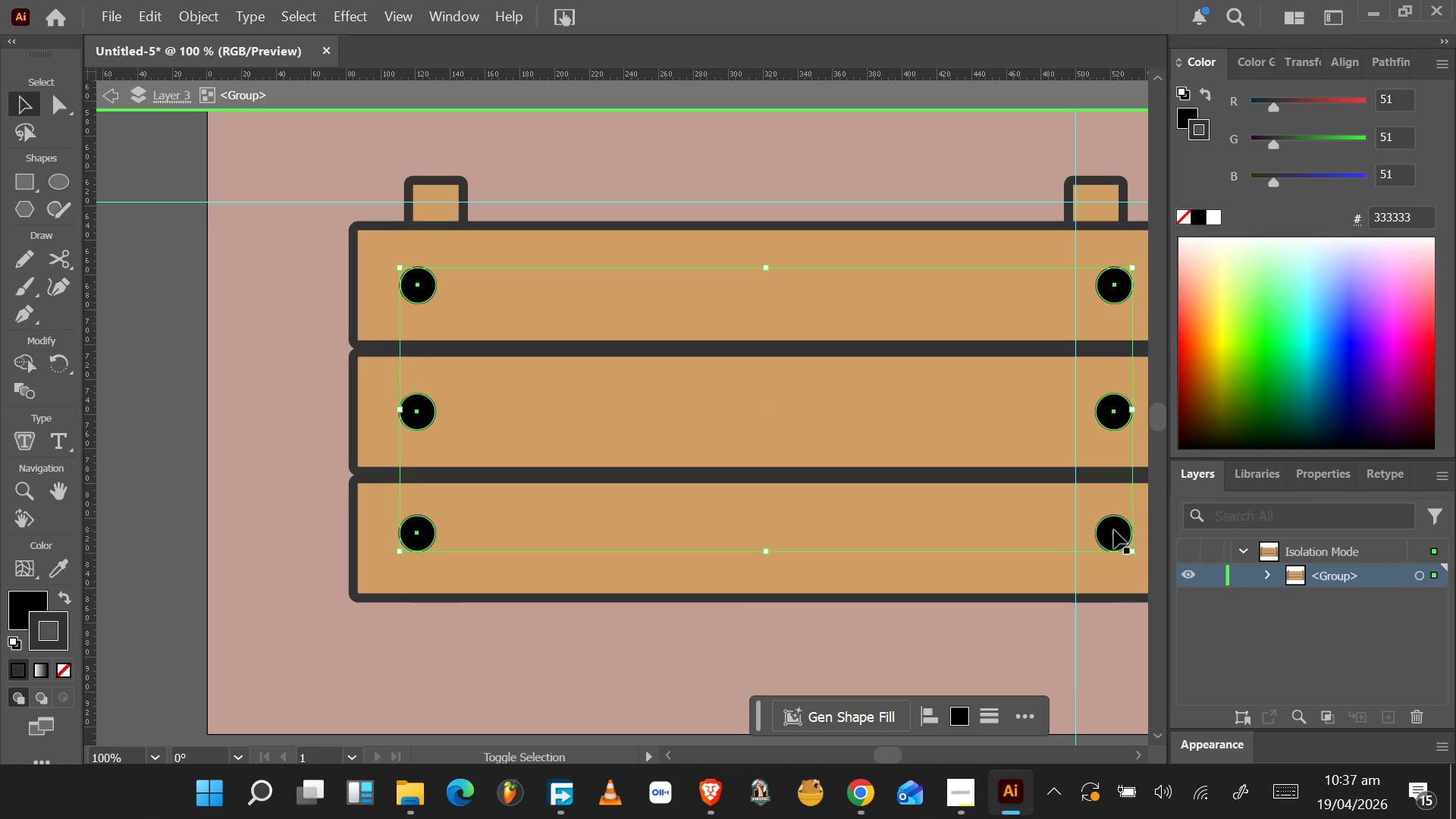 
hold_key(key=ShiftLeft, duration=0.38)
 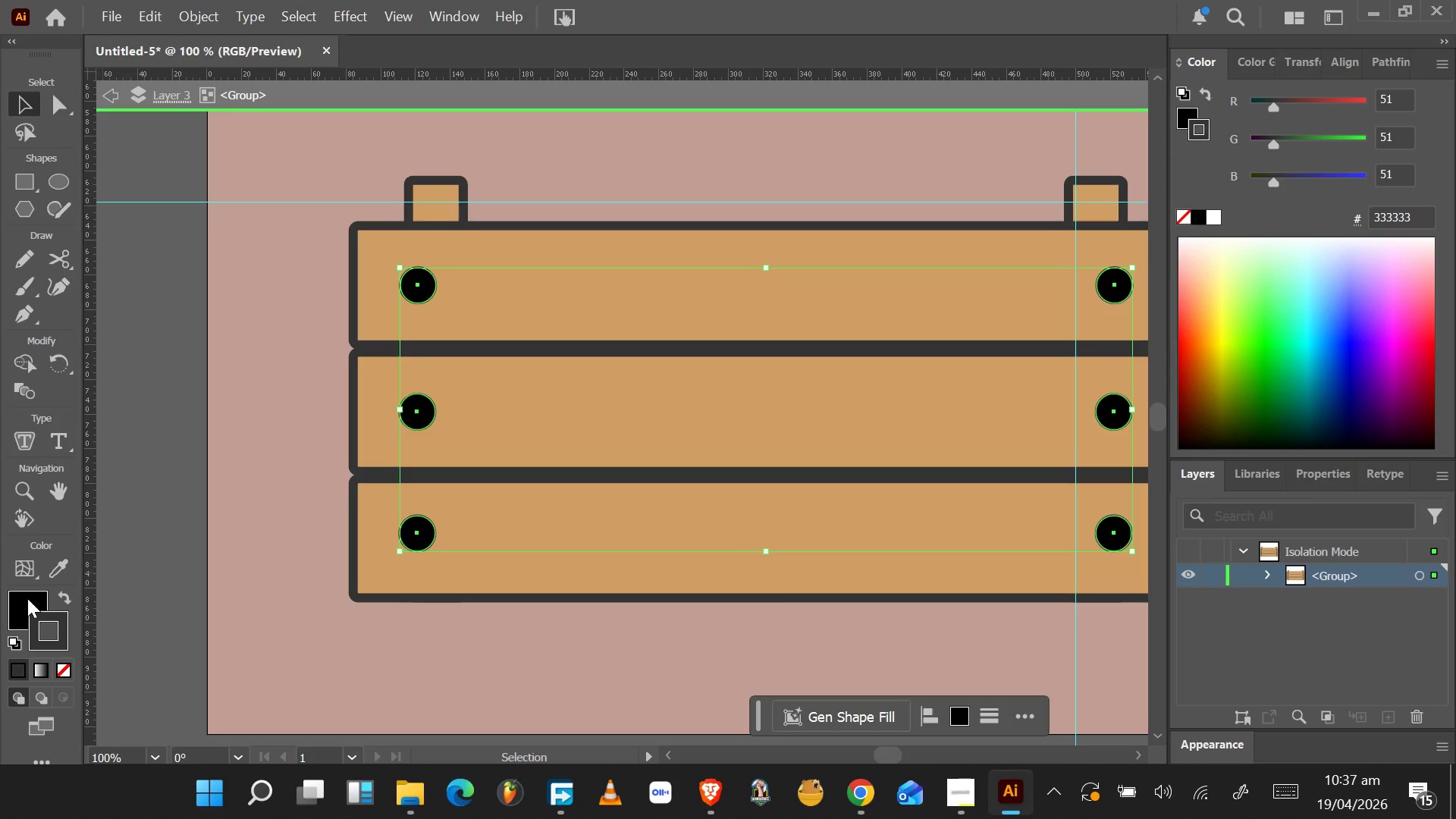 
double_click([27, 598])
 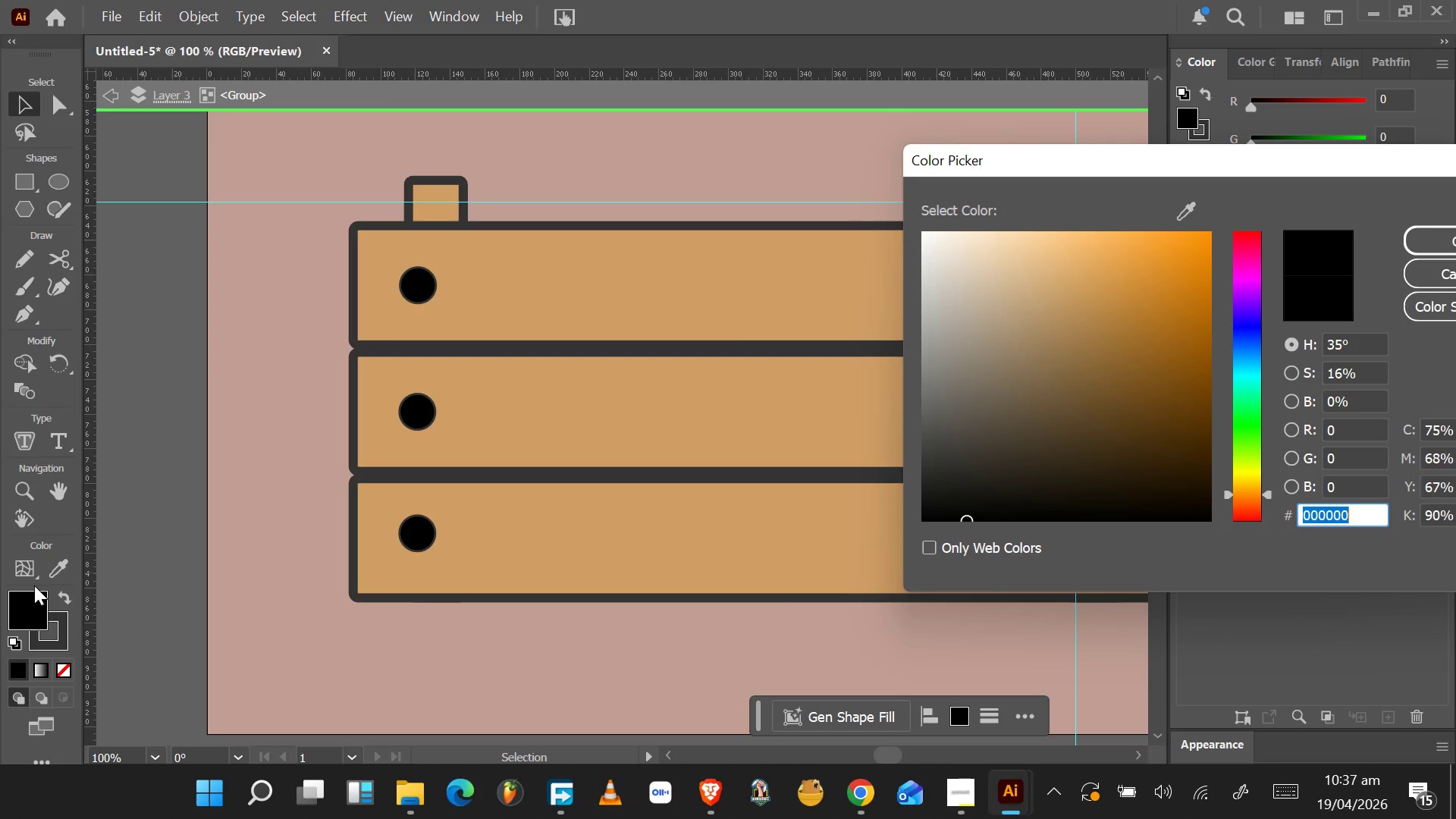 
type(33333)
 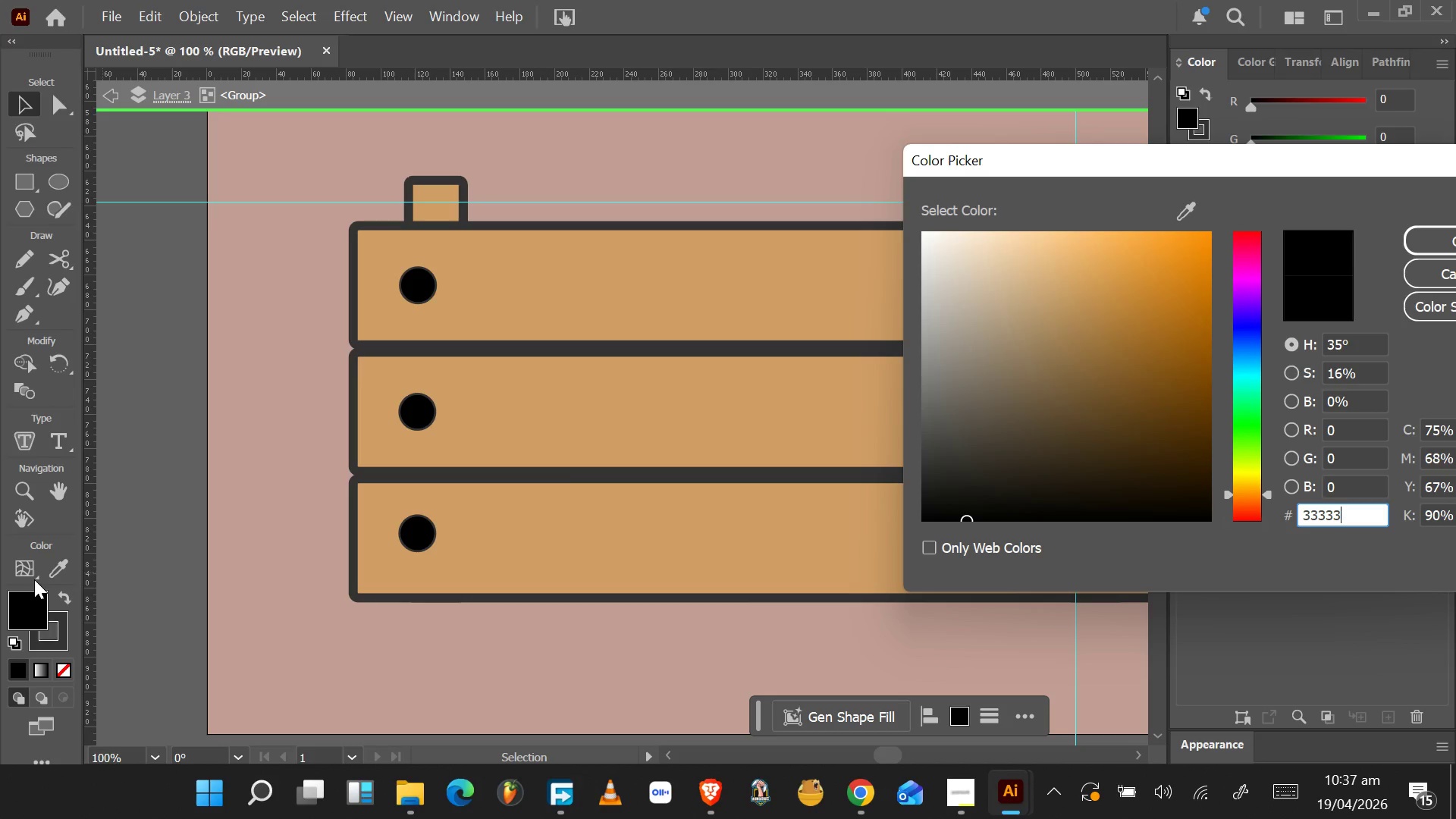 
key(3)
 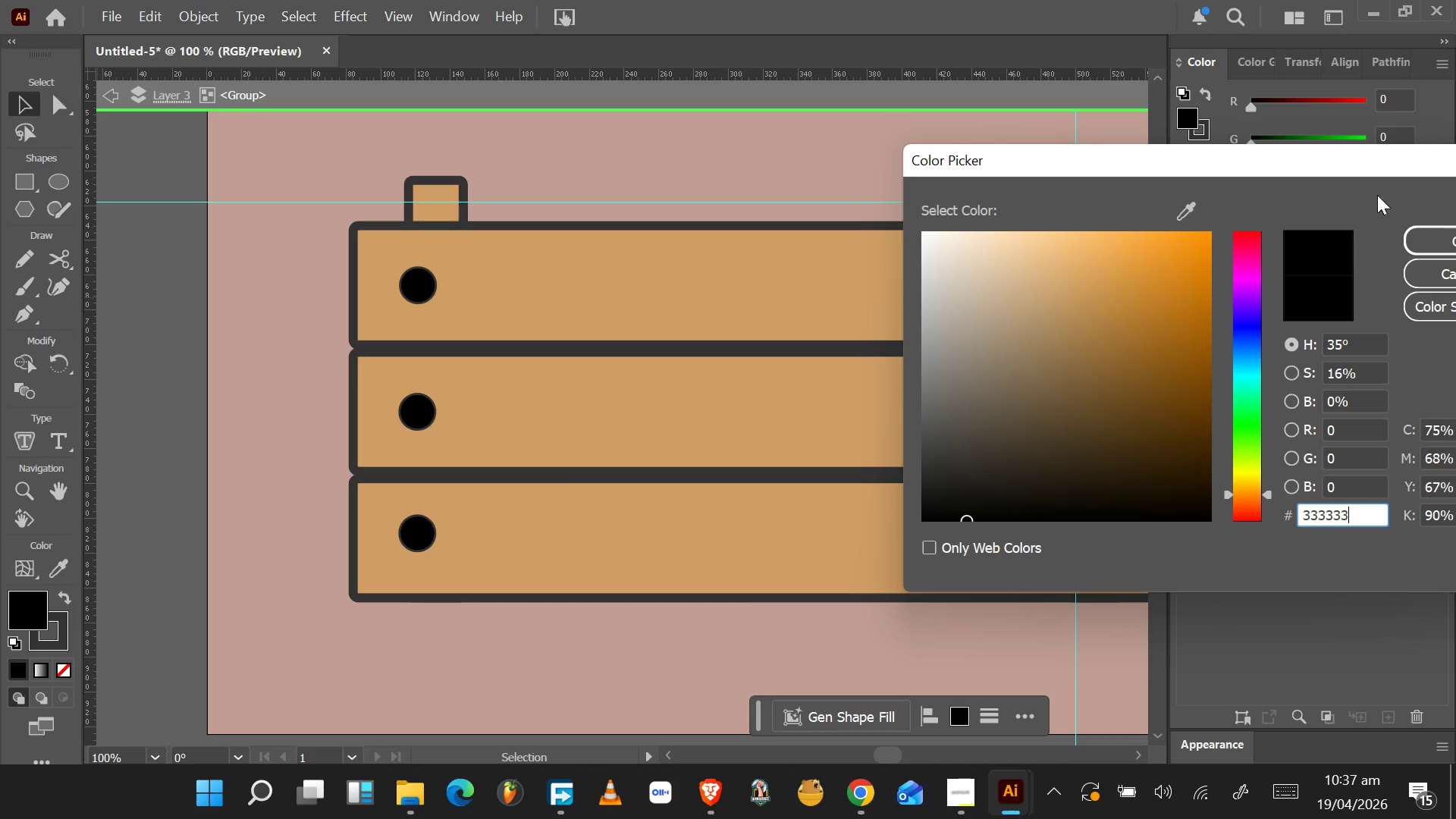 
left_click([1409, 231])
 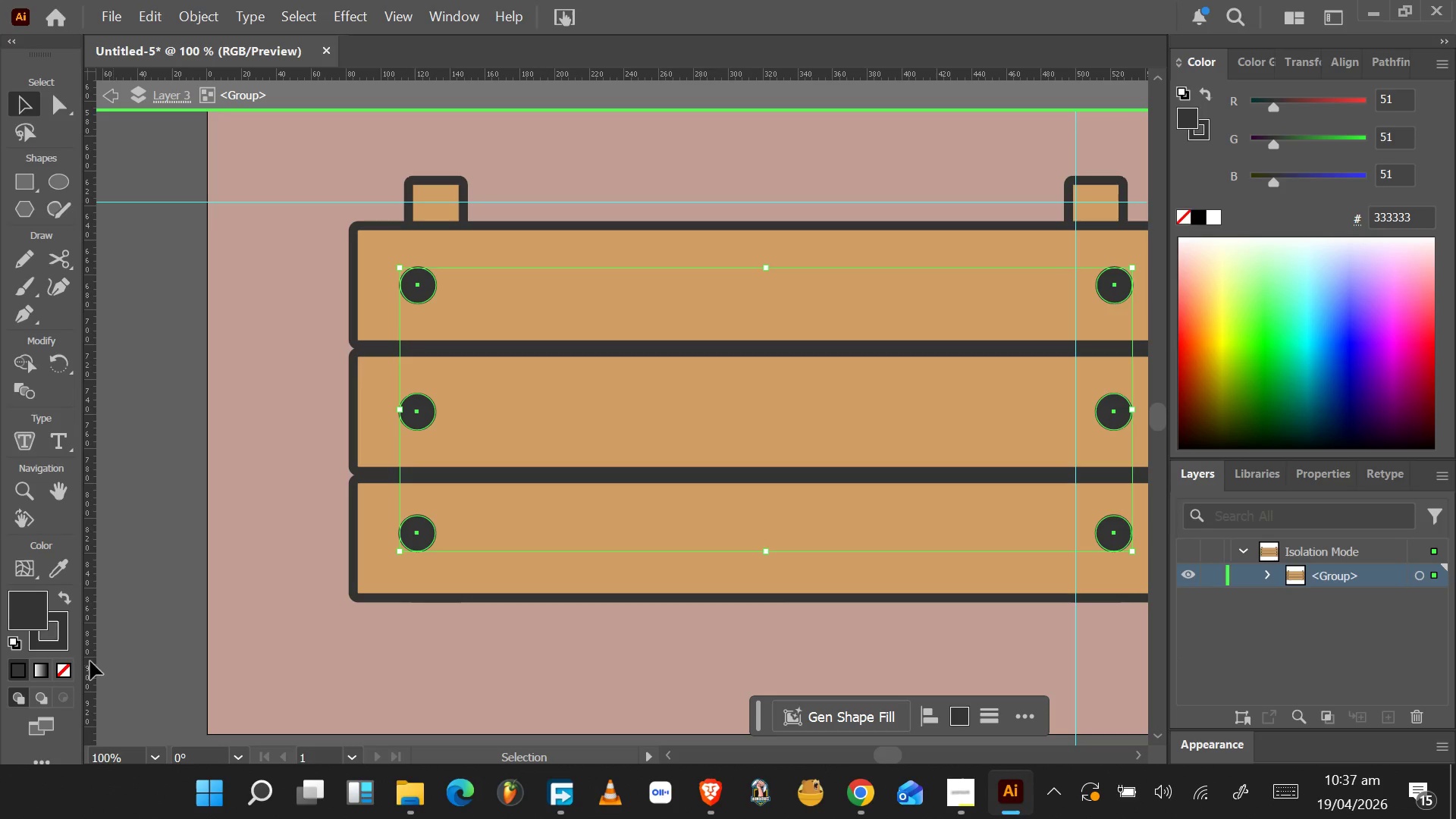 
left_click([67, 646])
 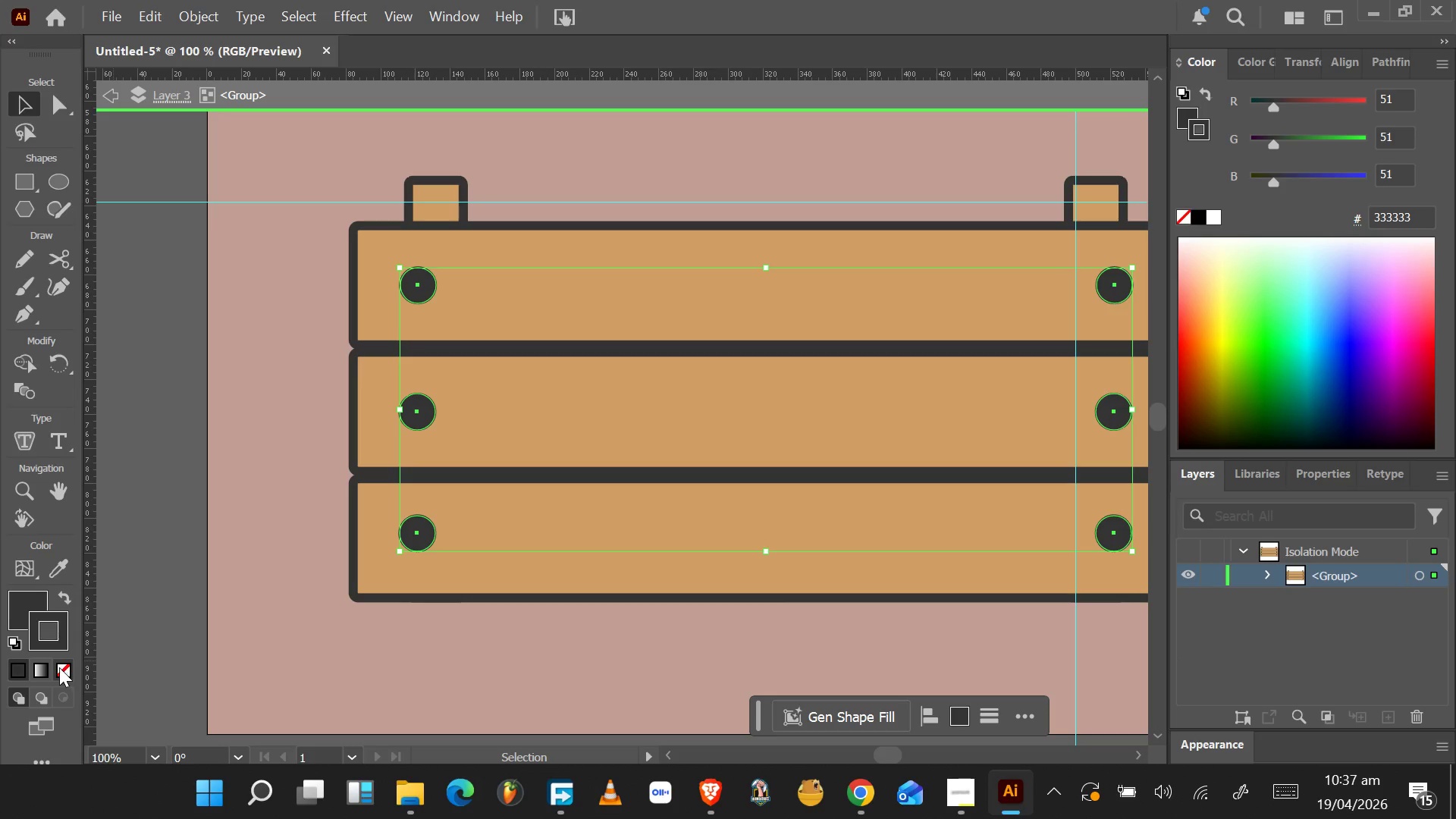 
left_click([59, 667])
 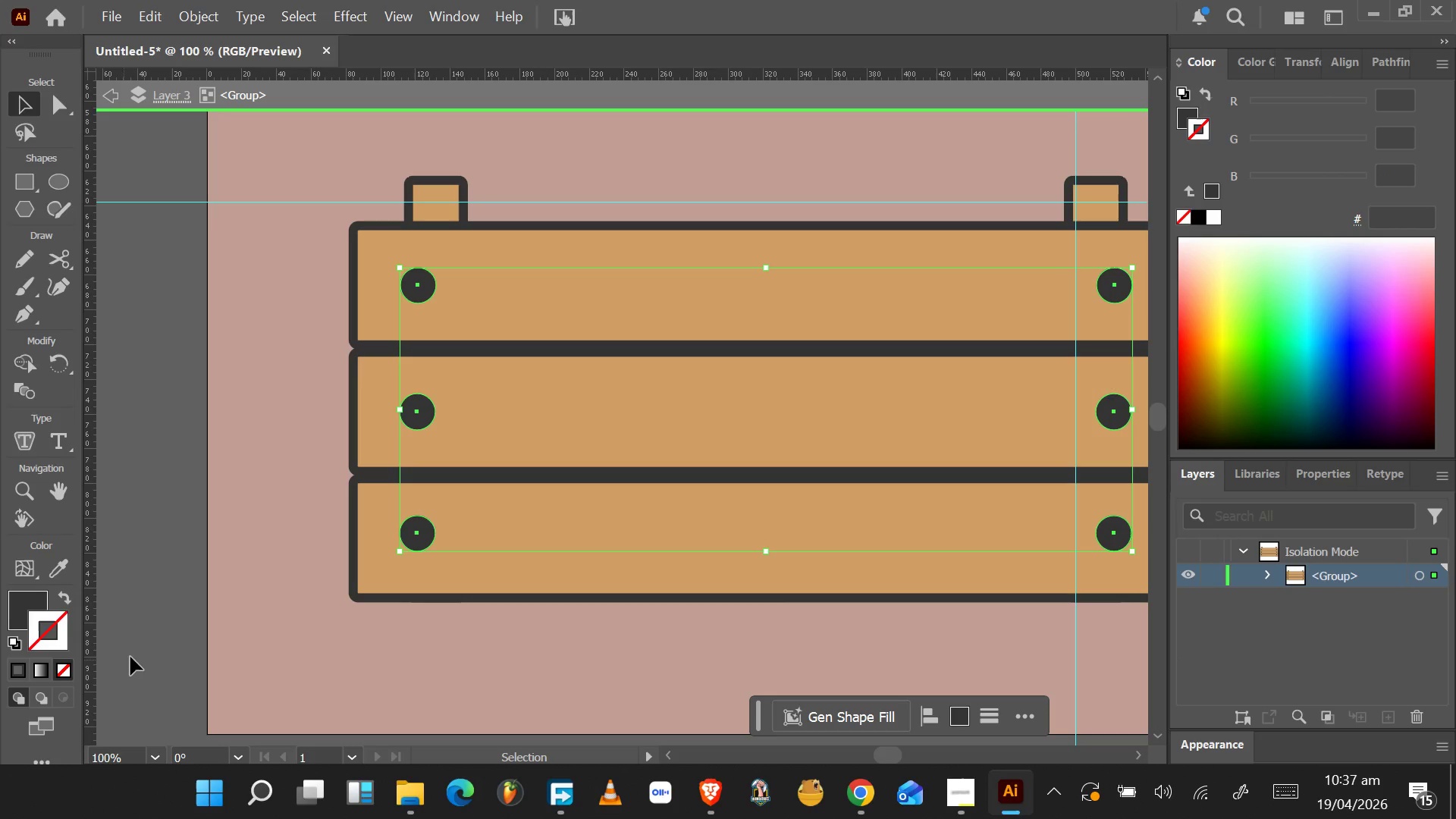 
left_click([177, 624])
 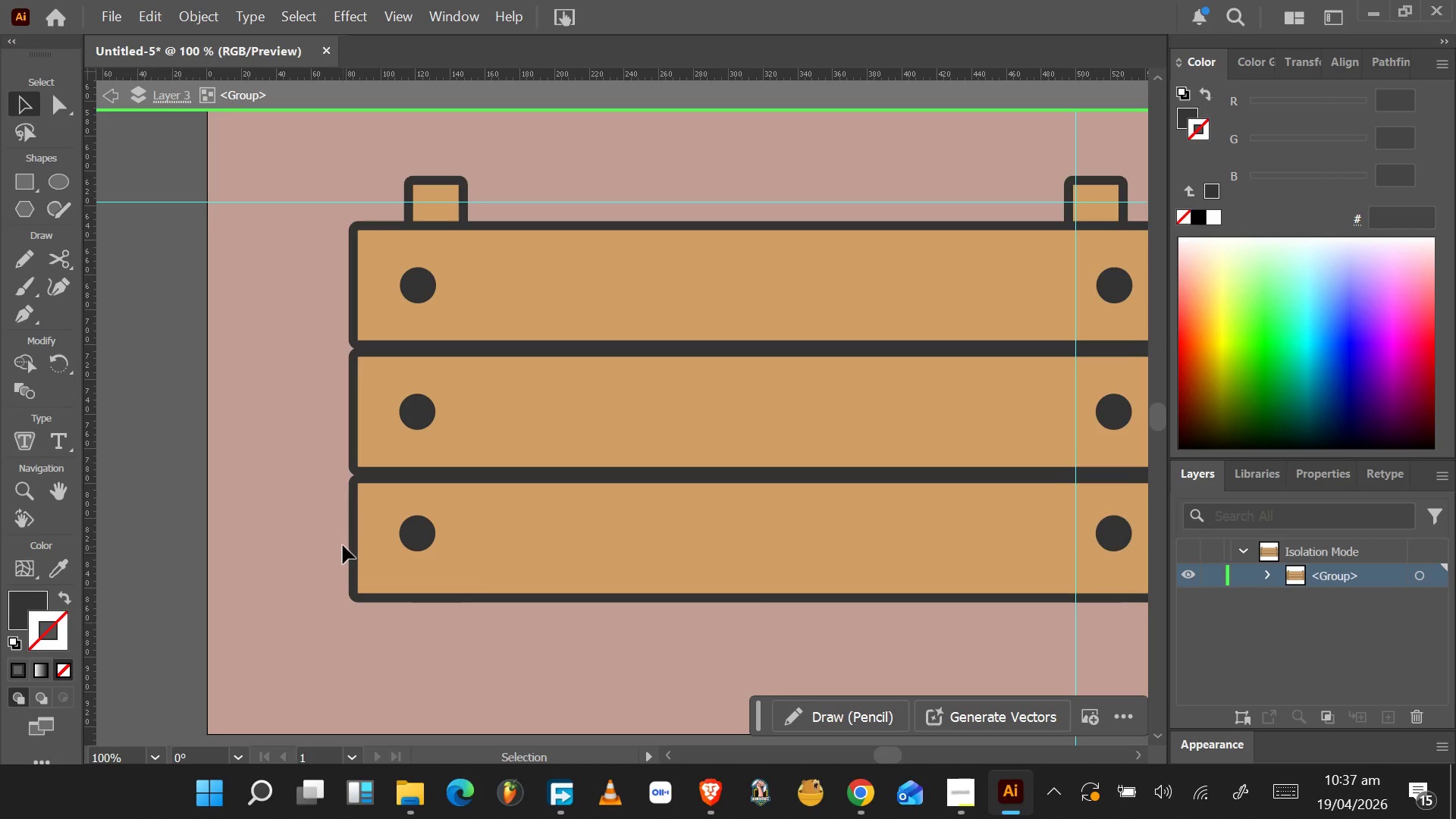 
hold_key(key=3, duration=0.5)
 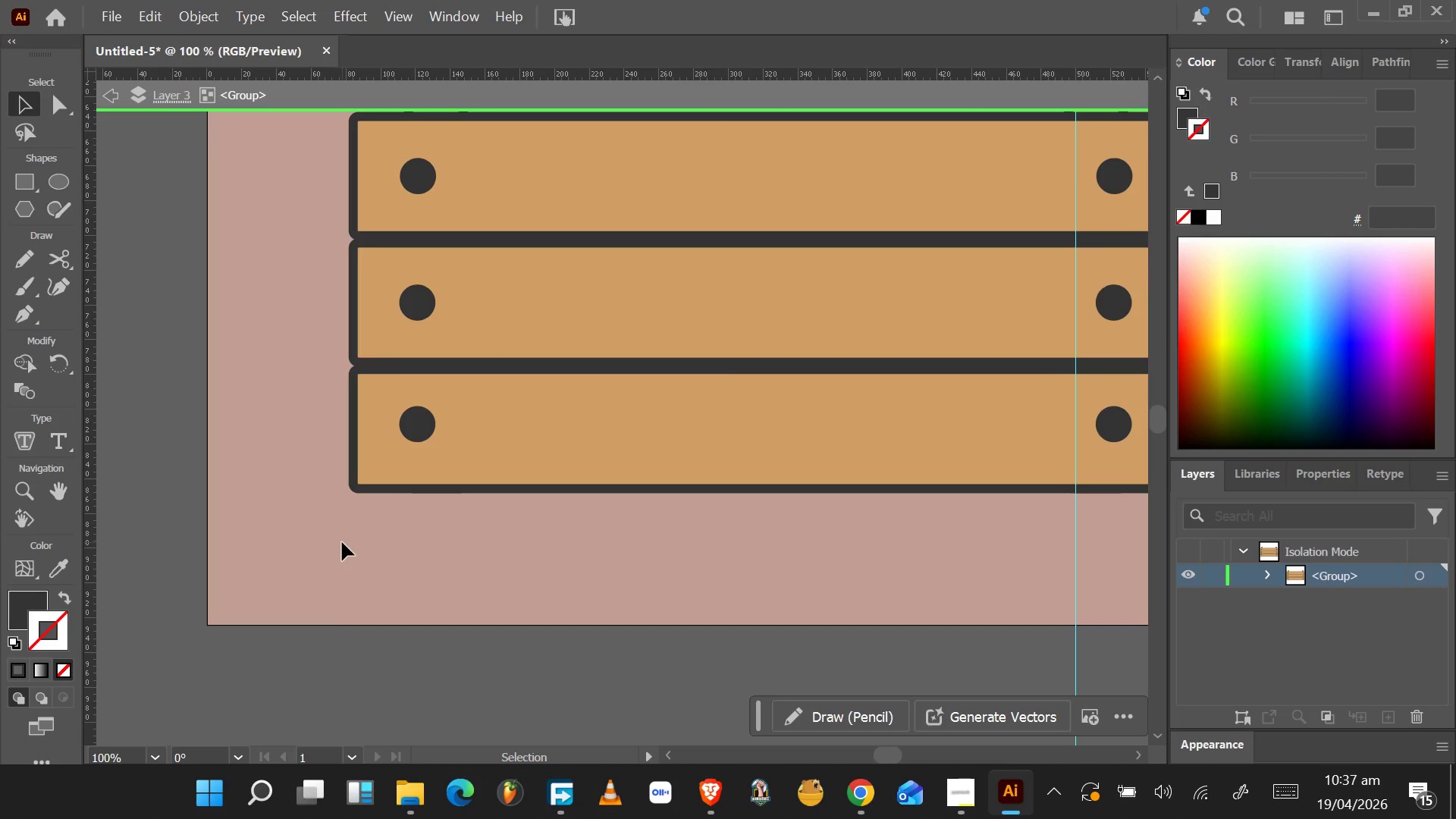 
key(3)
 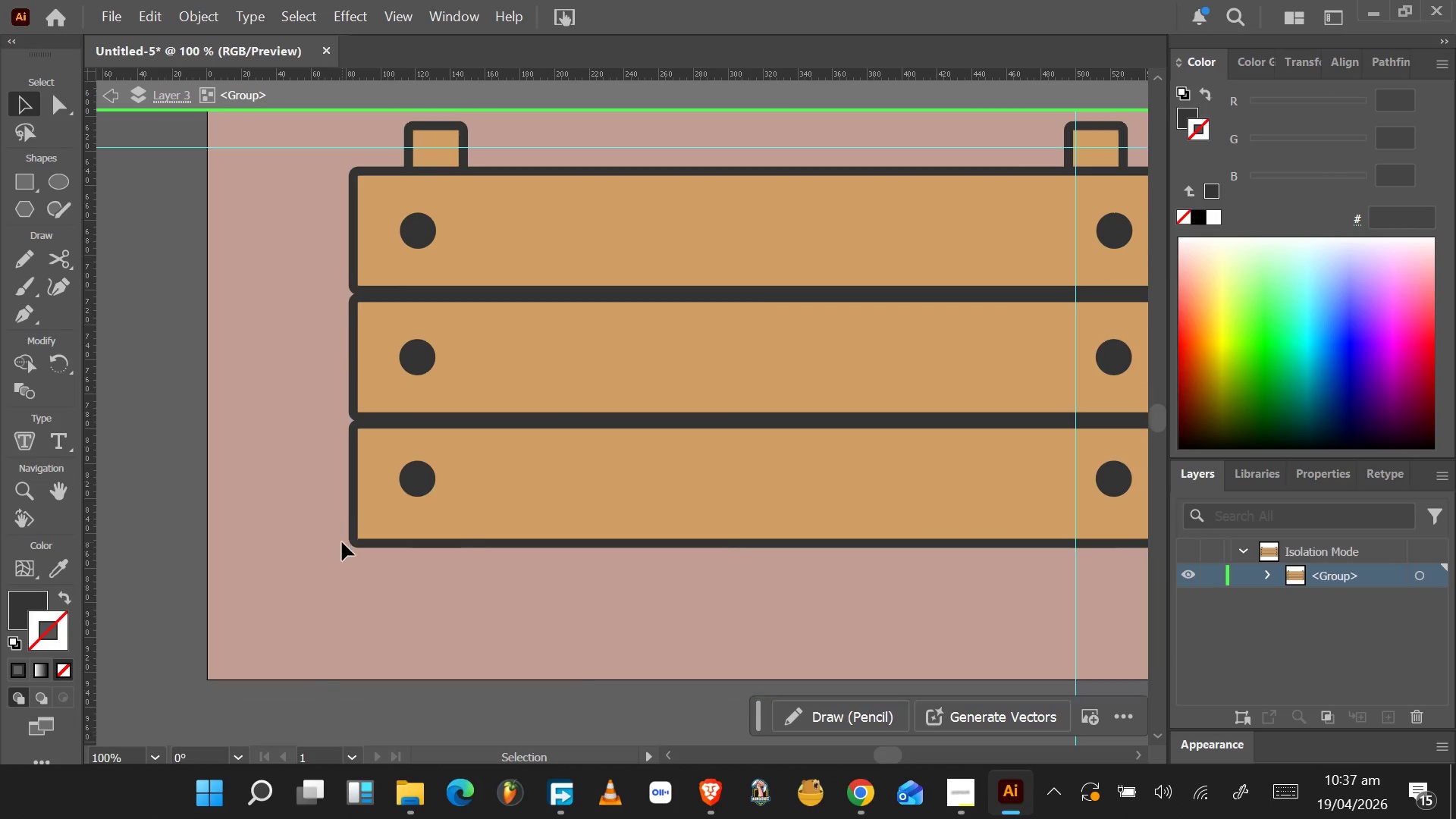 
scroll: coordinate [342, 542], scroll_direction: down, amount: 5.0
 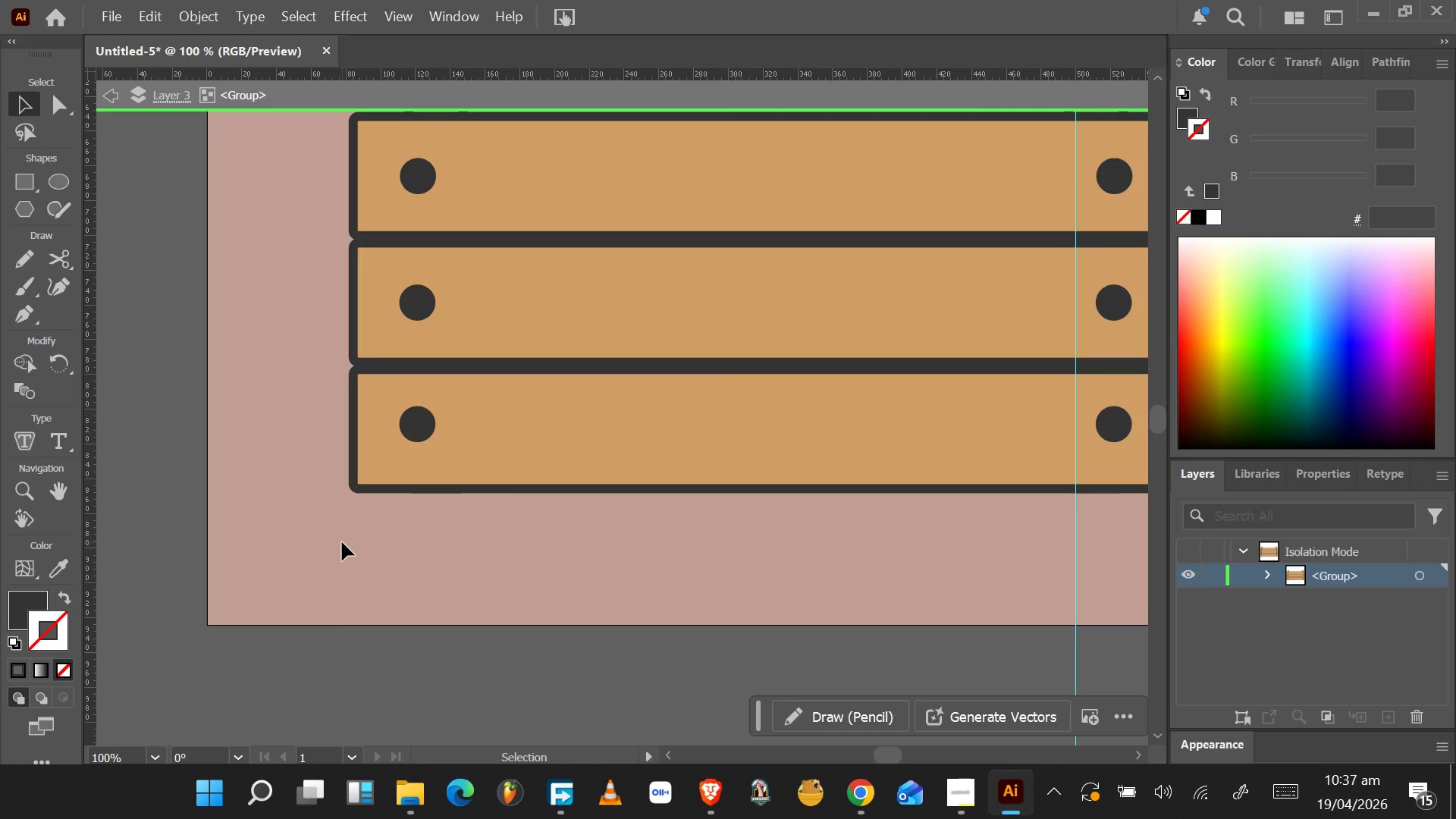 
hold_key(key=AltLeft, duration=1.3)
scroll: coordinate [342, 541], scroll_direction: down, amount: 4.0
 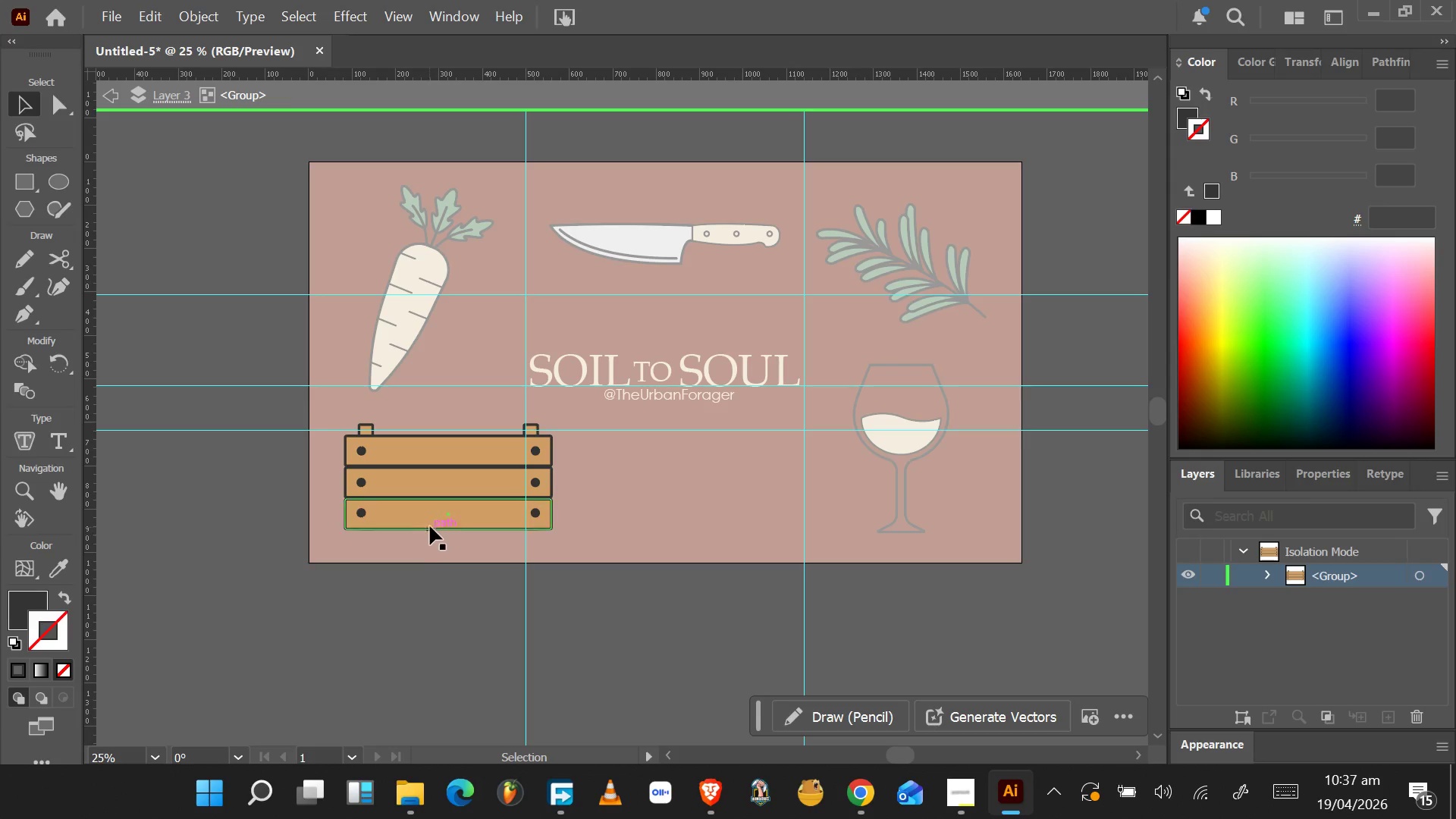 
double_click([421, 554])
 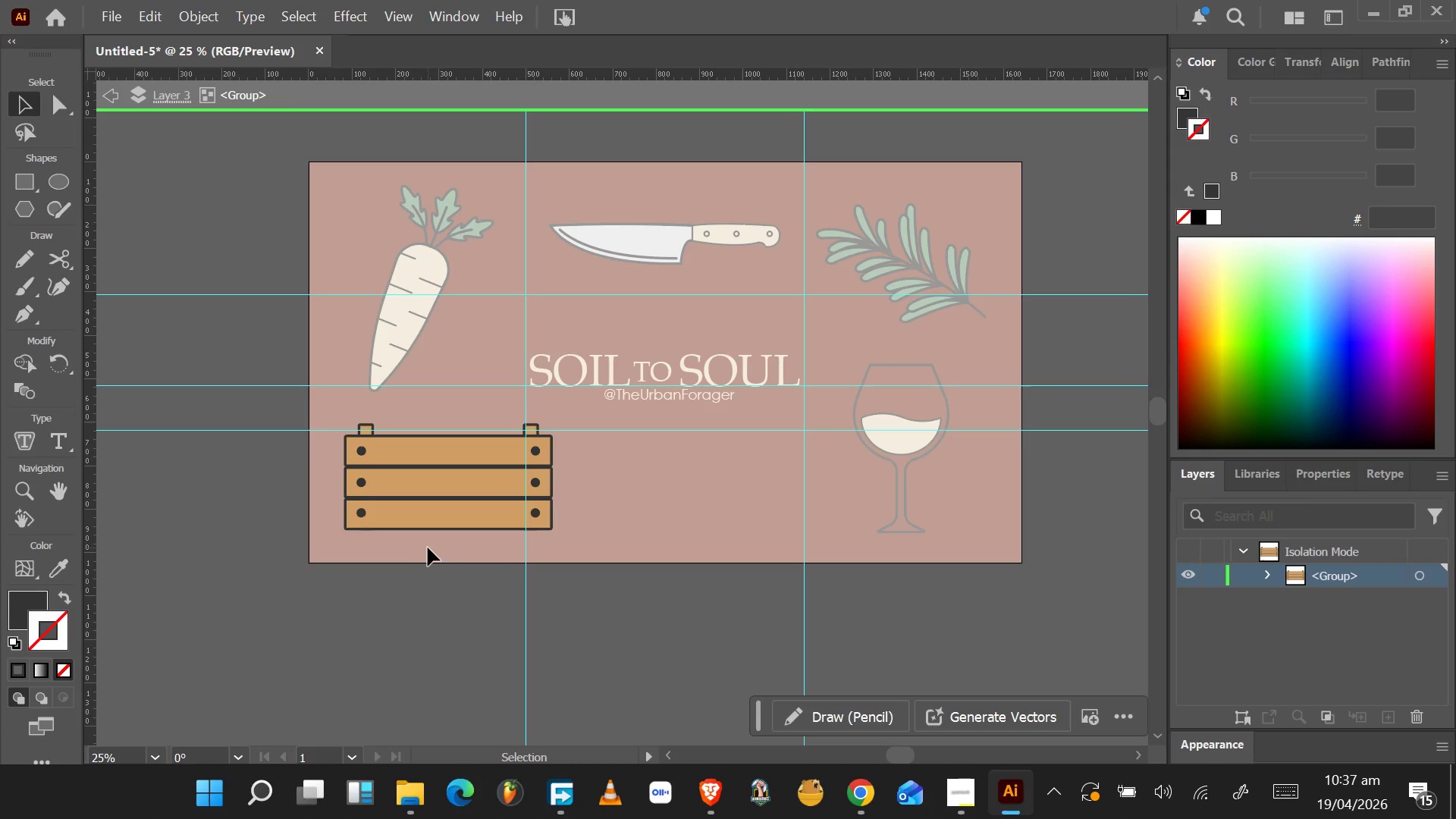 
left_click_drag(start_coordinate=[428, 547], to_coordinate=[463, 435])
 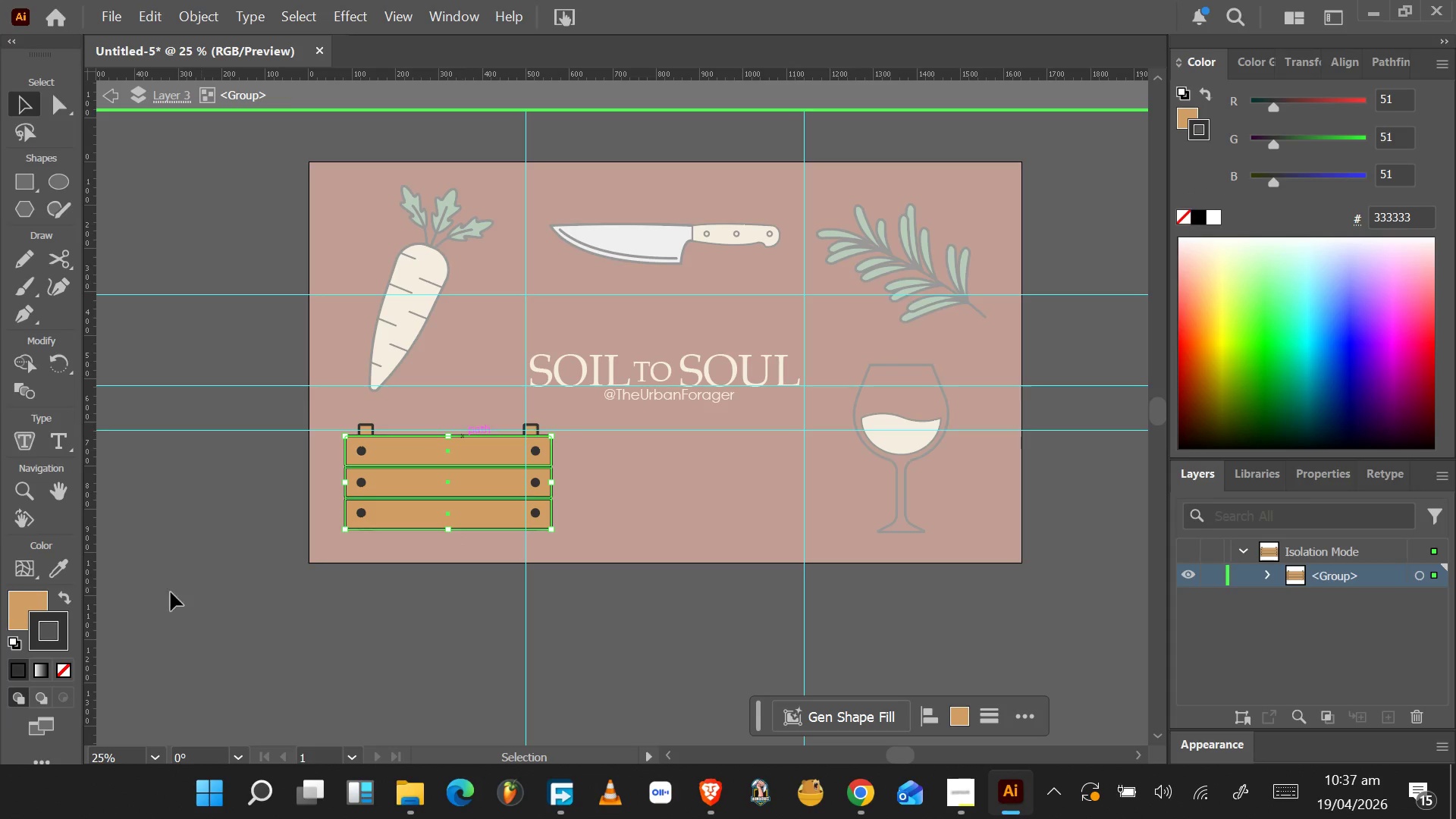 
mouse_move([68, 584])
 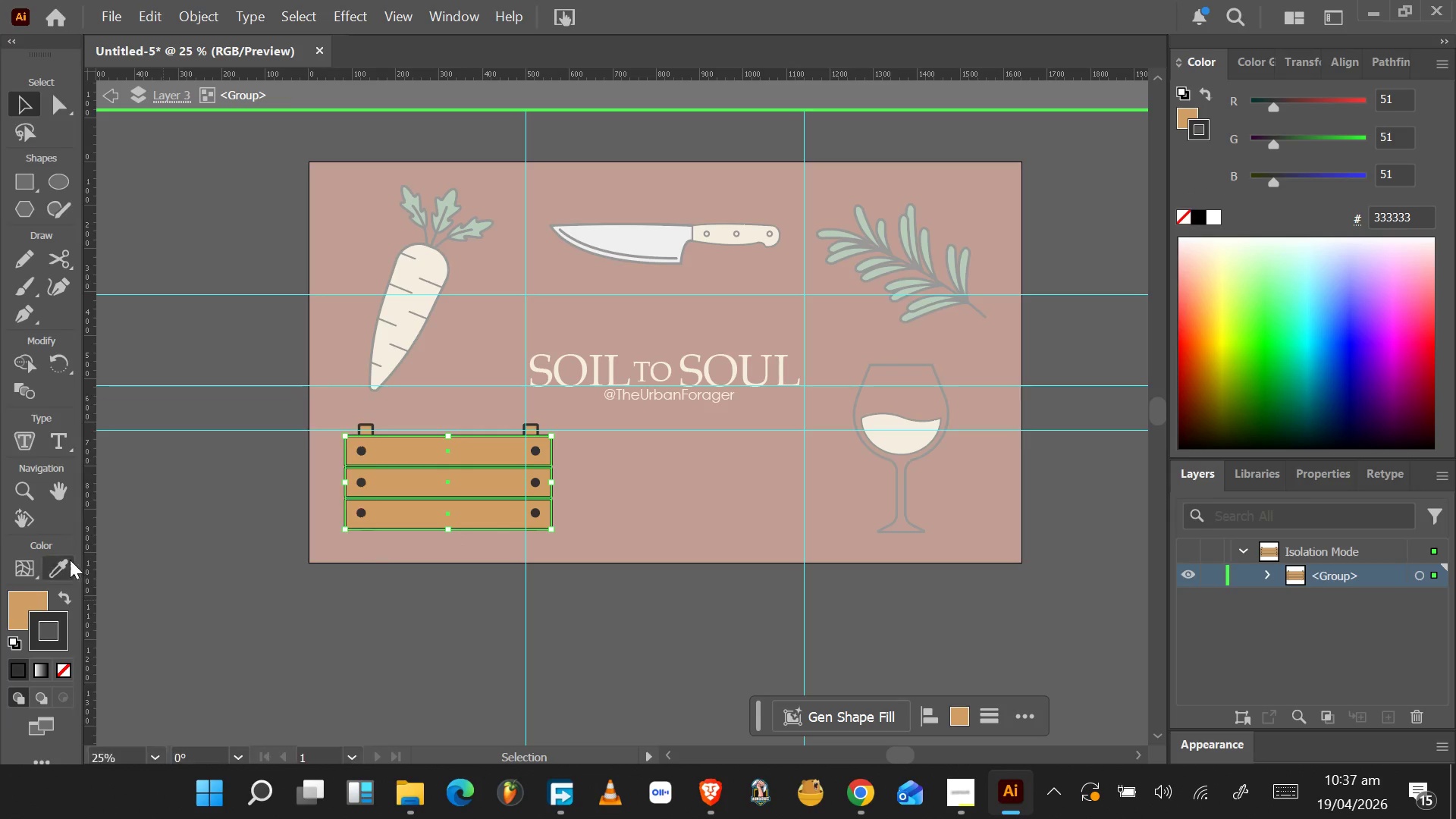 
left_click([62, 567])
 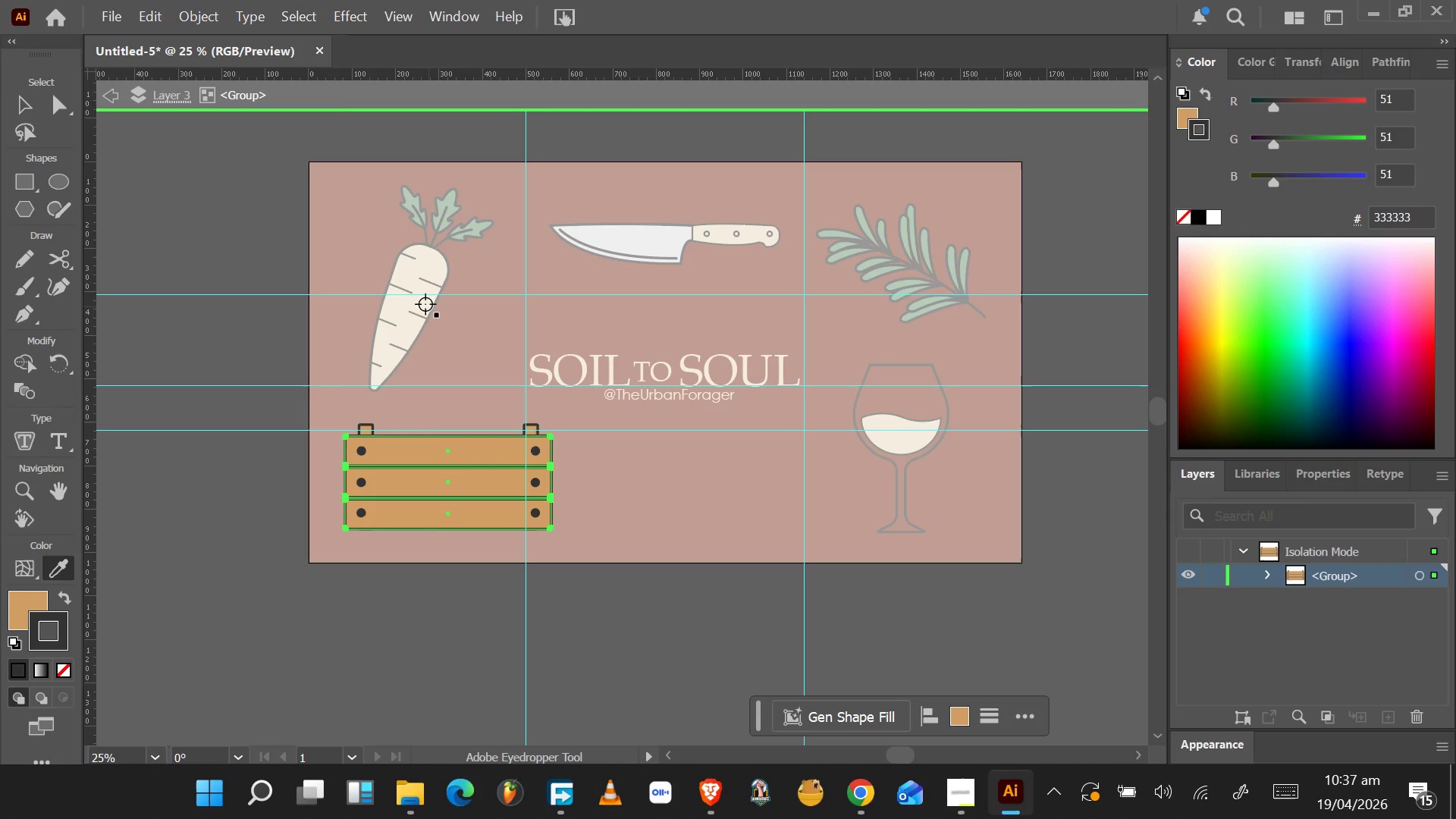 
left_click([416, 303])
 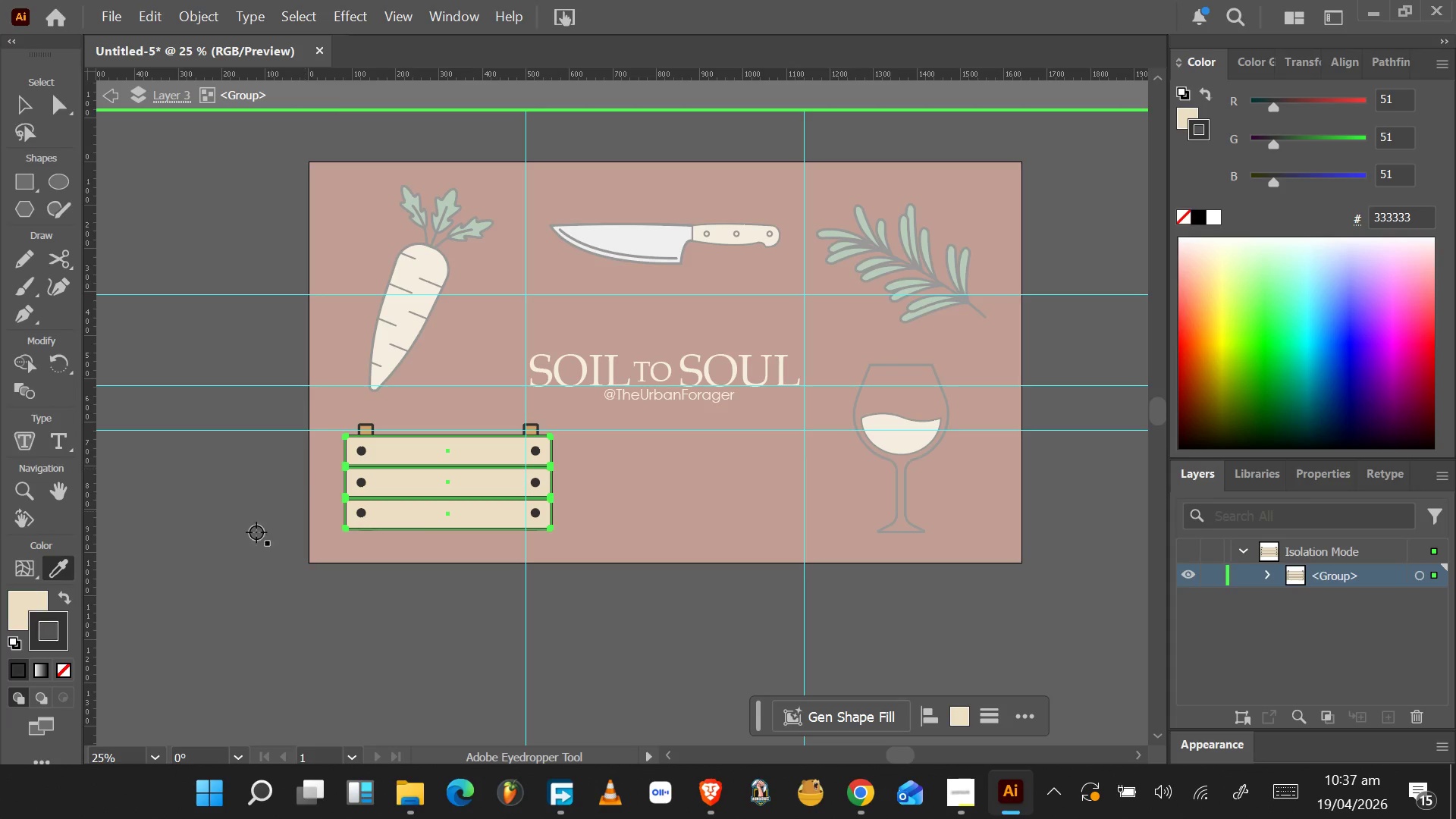 
left_click([246, 550])
 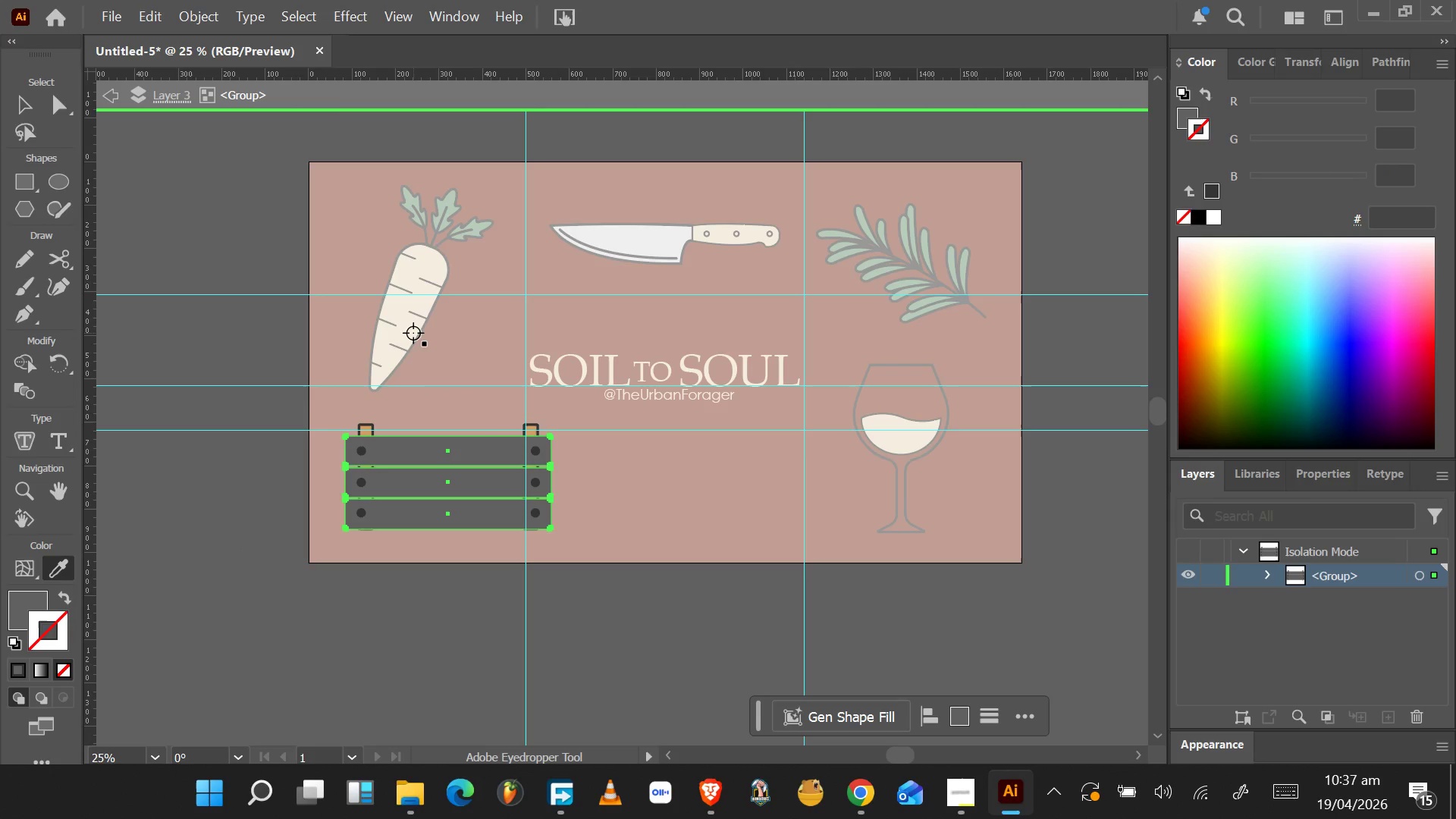 
left_click([415, 329])
 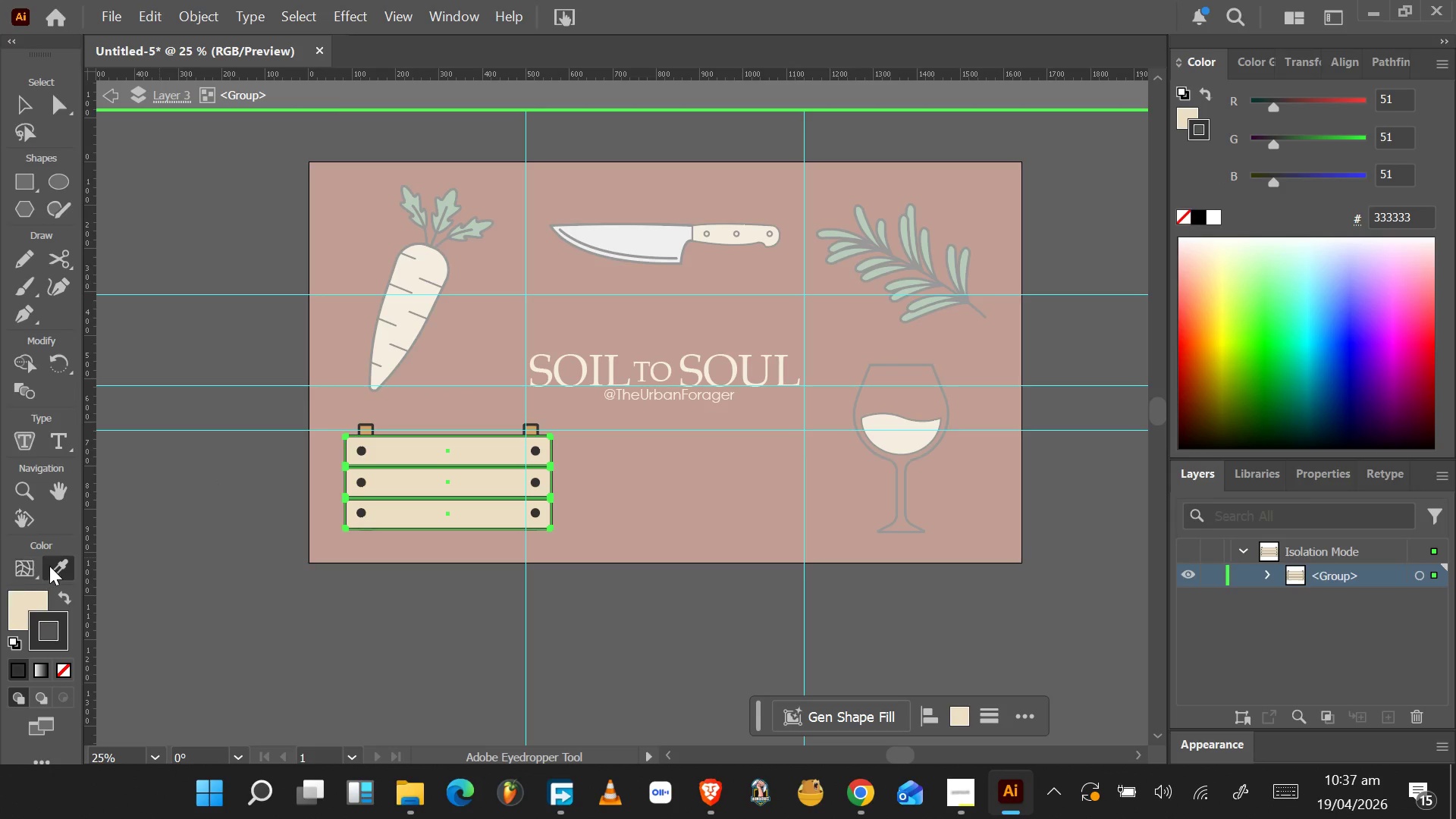 
mouse_move([52, 550])
 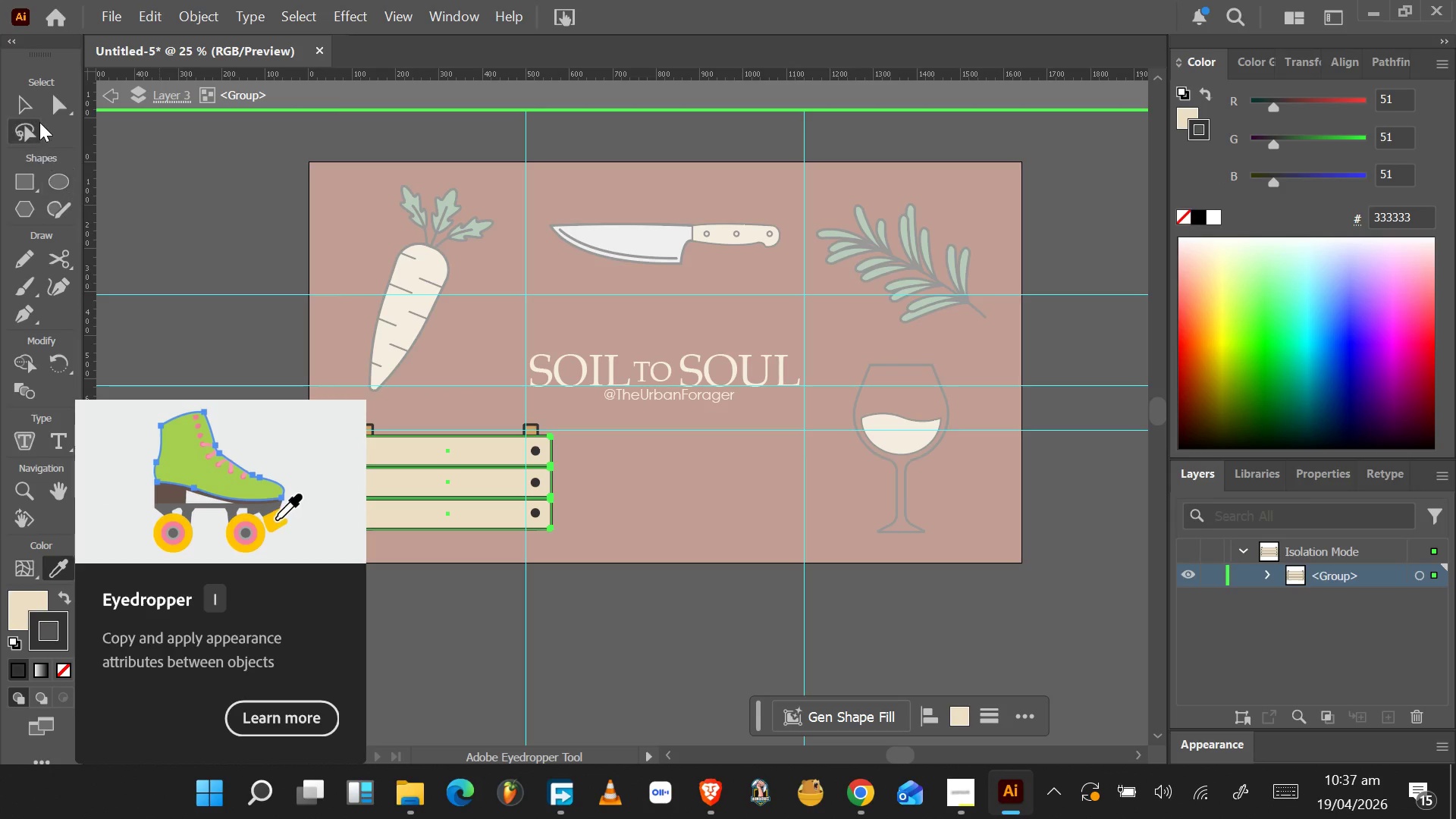 
left_click([30, 105])
 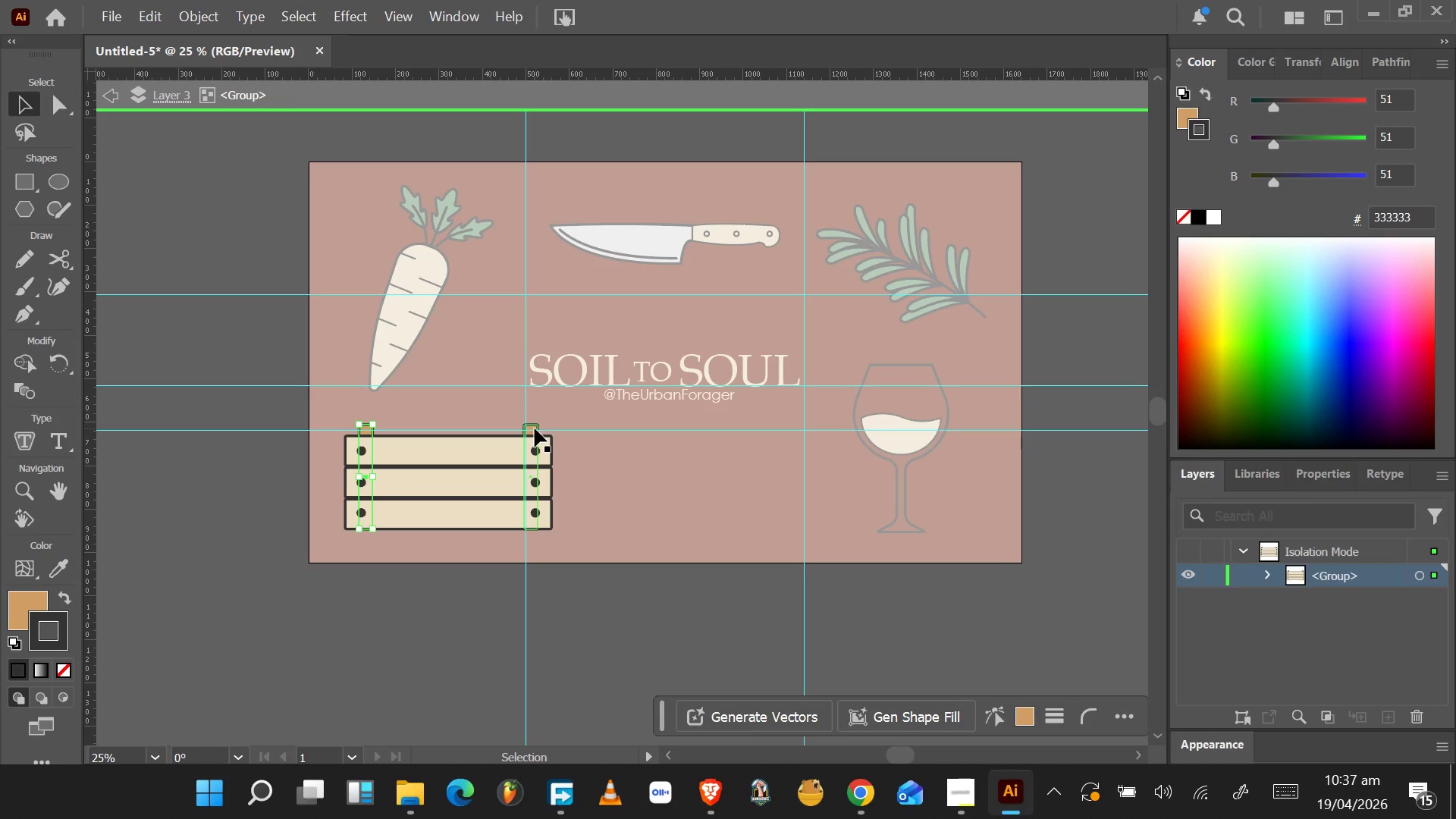 
hold_key(key=ShiftLeft, duration=0.69)
left_click([535, 428])
 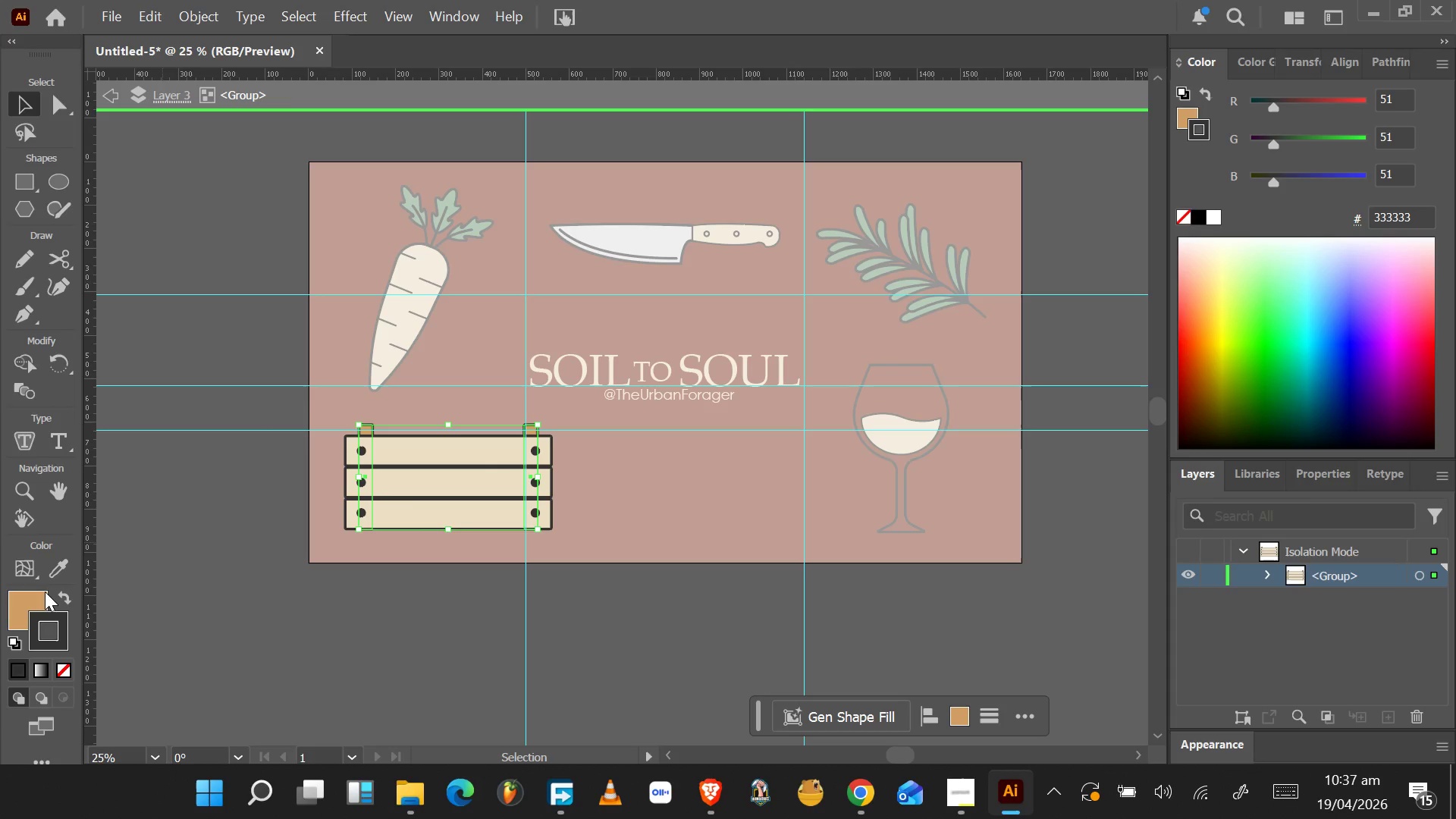 
left_click([61, 562])
 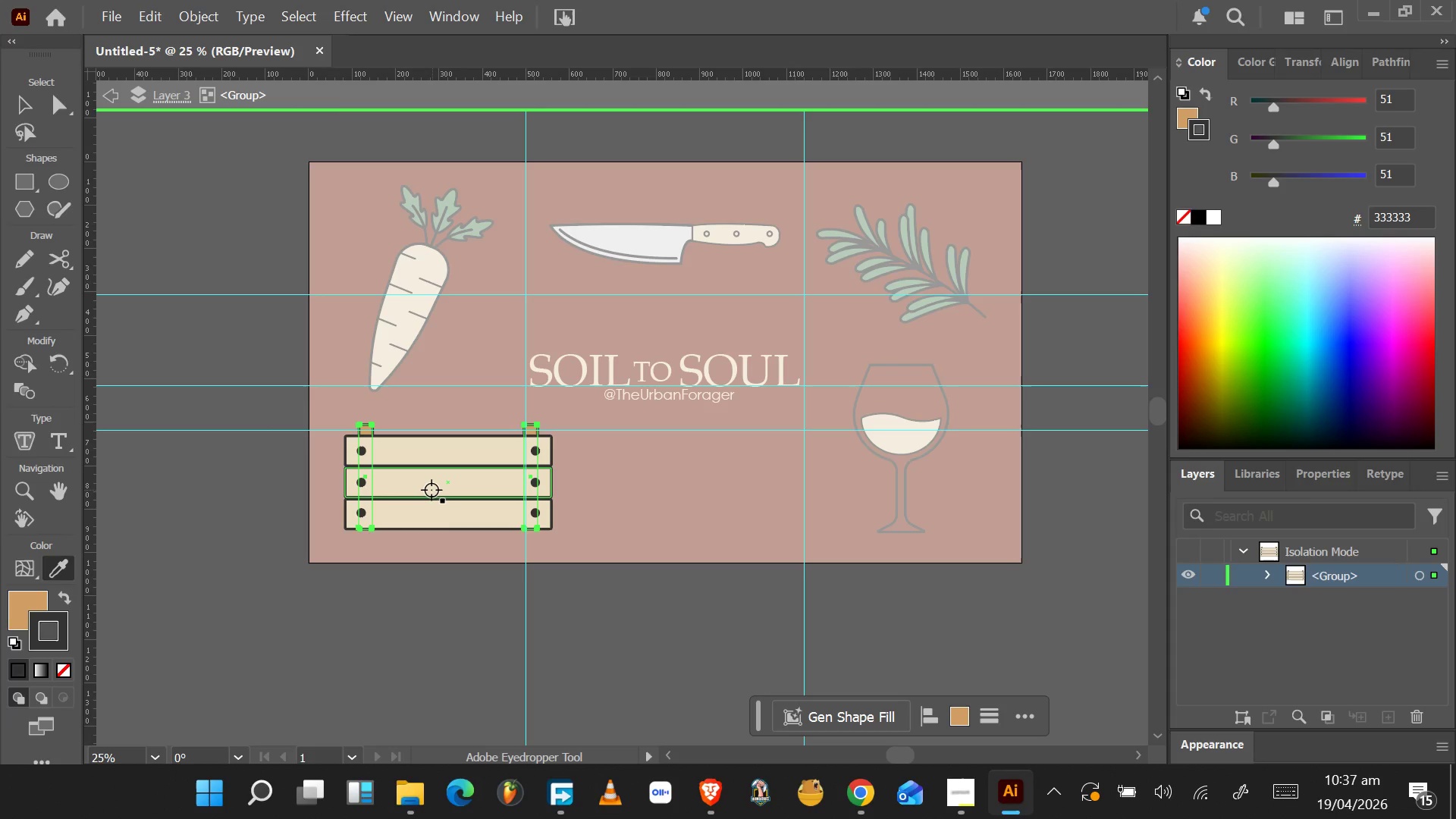 
left_click([430, 490])
 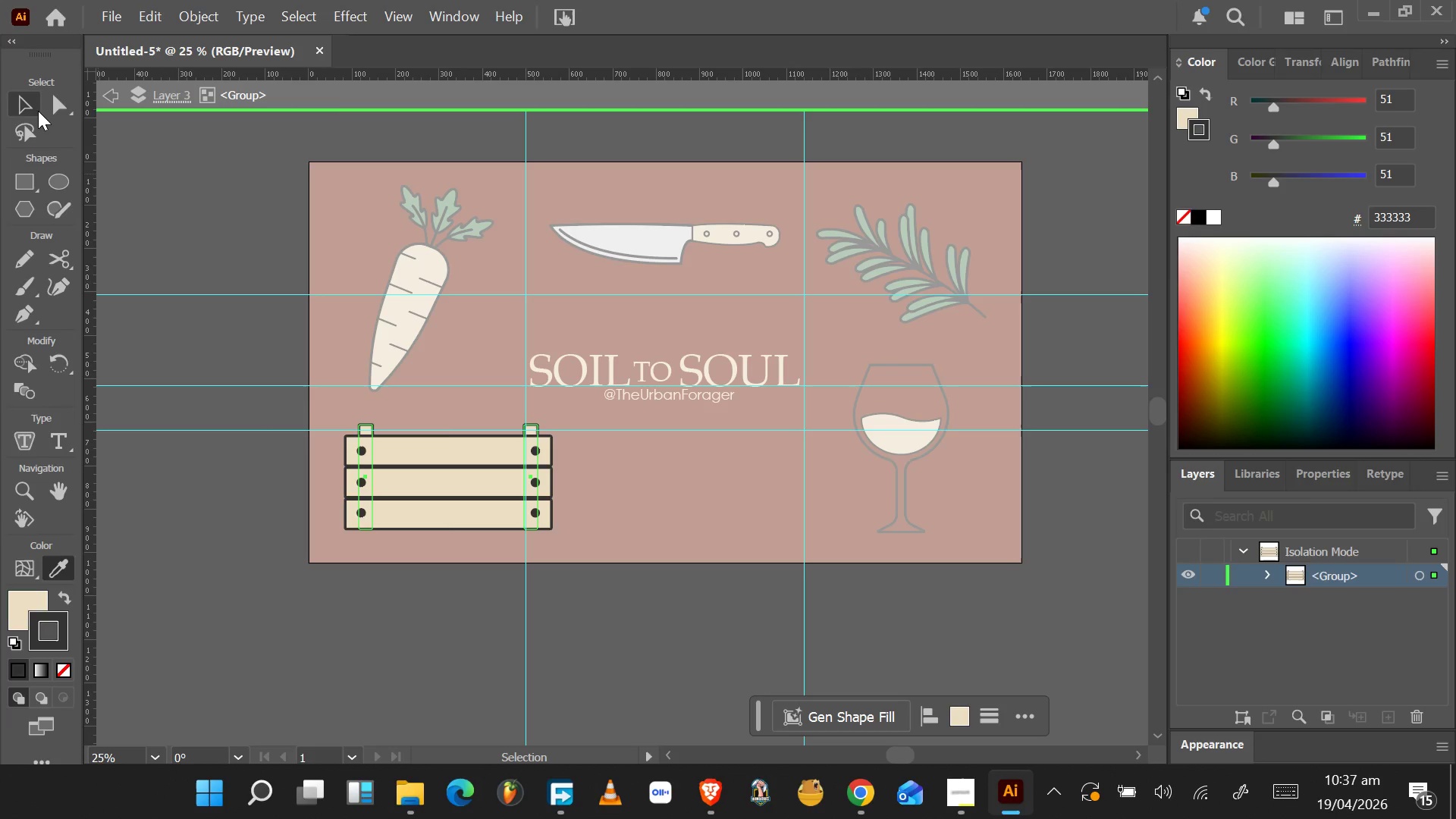 
left_click([241, 533])
 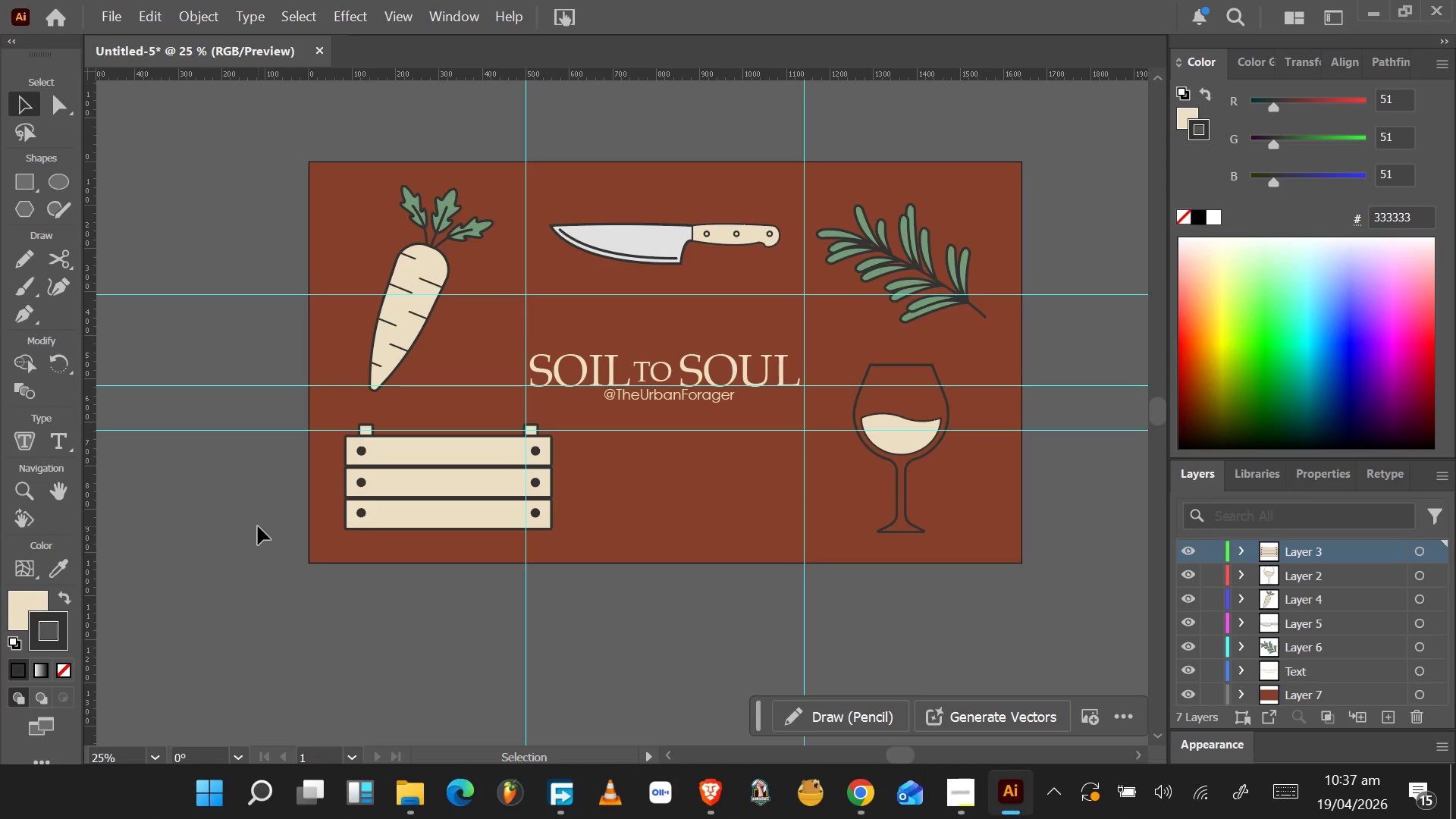 
wait(8.7)
 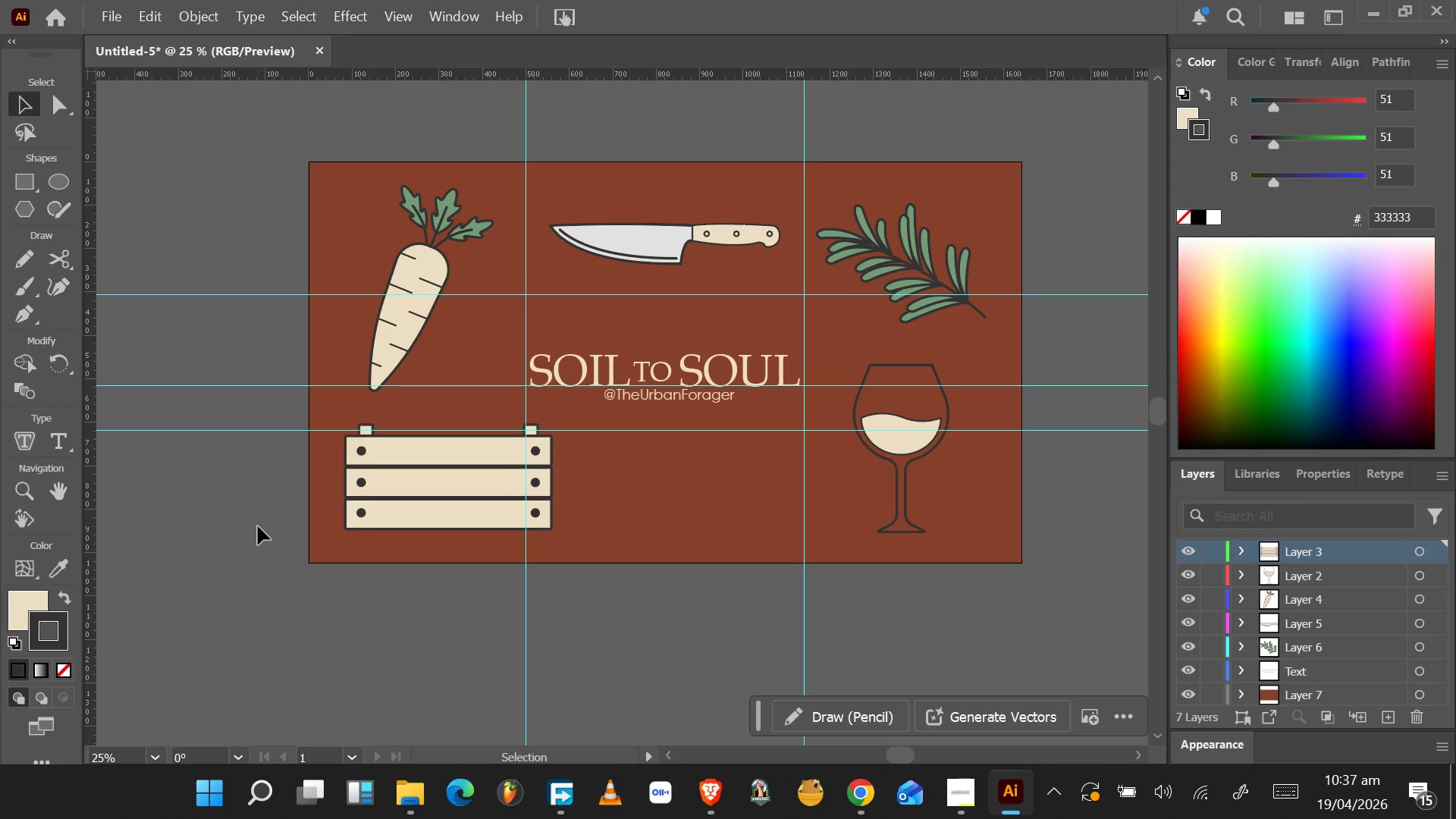 
scroll: coordinate [1300, 602], scroll_direction: down, amount: 4.0
 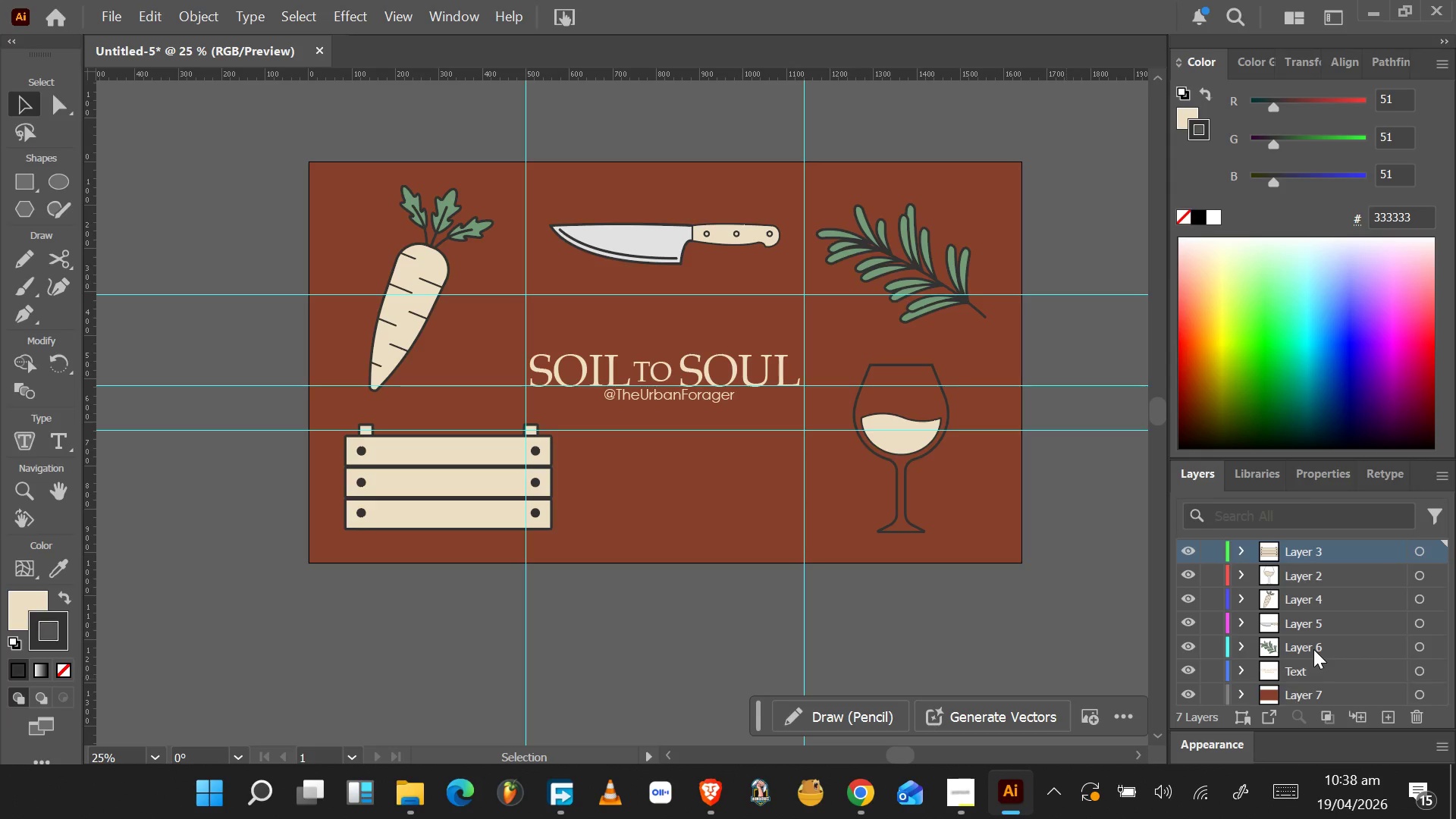 
double_click([1313, 649])
 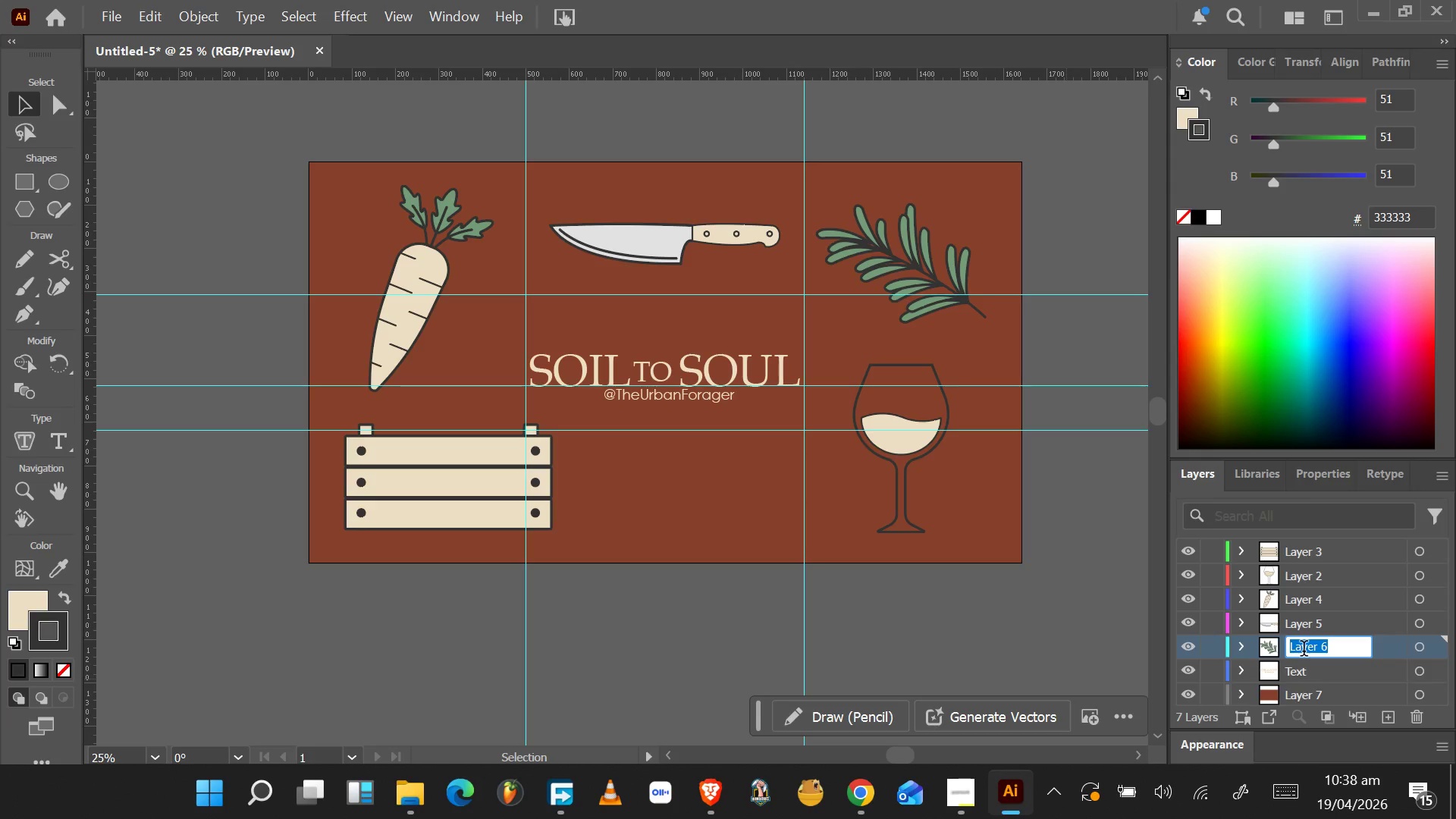 
type(E)
key(Backspace)
type(Rosemary)
 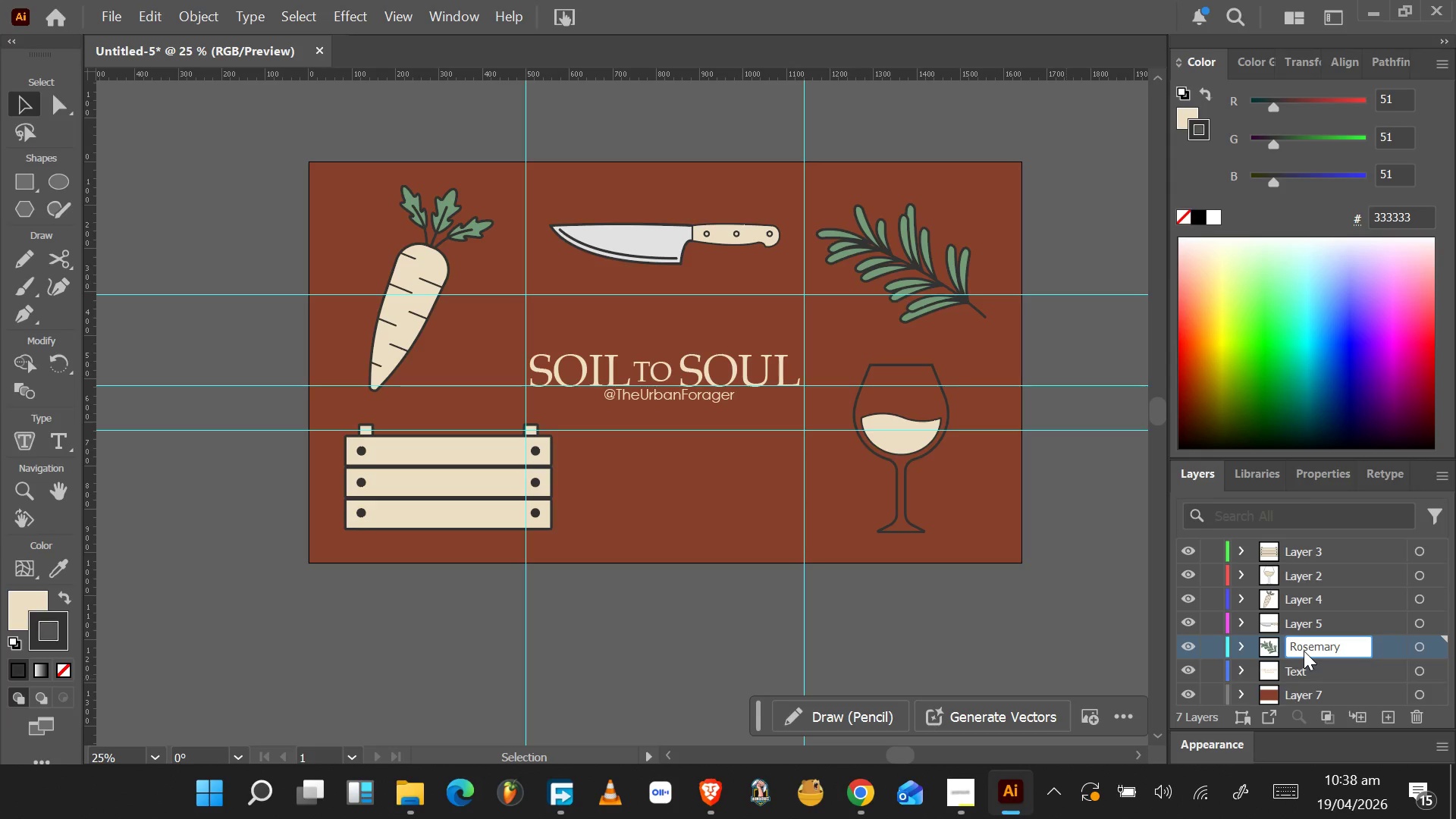 
key(Enter)
 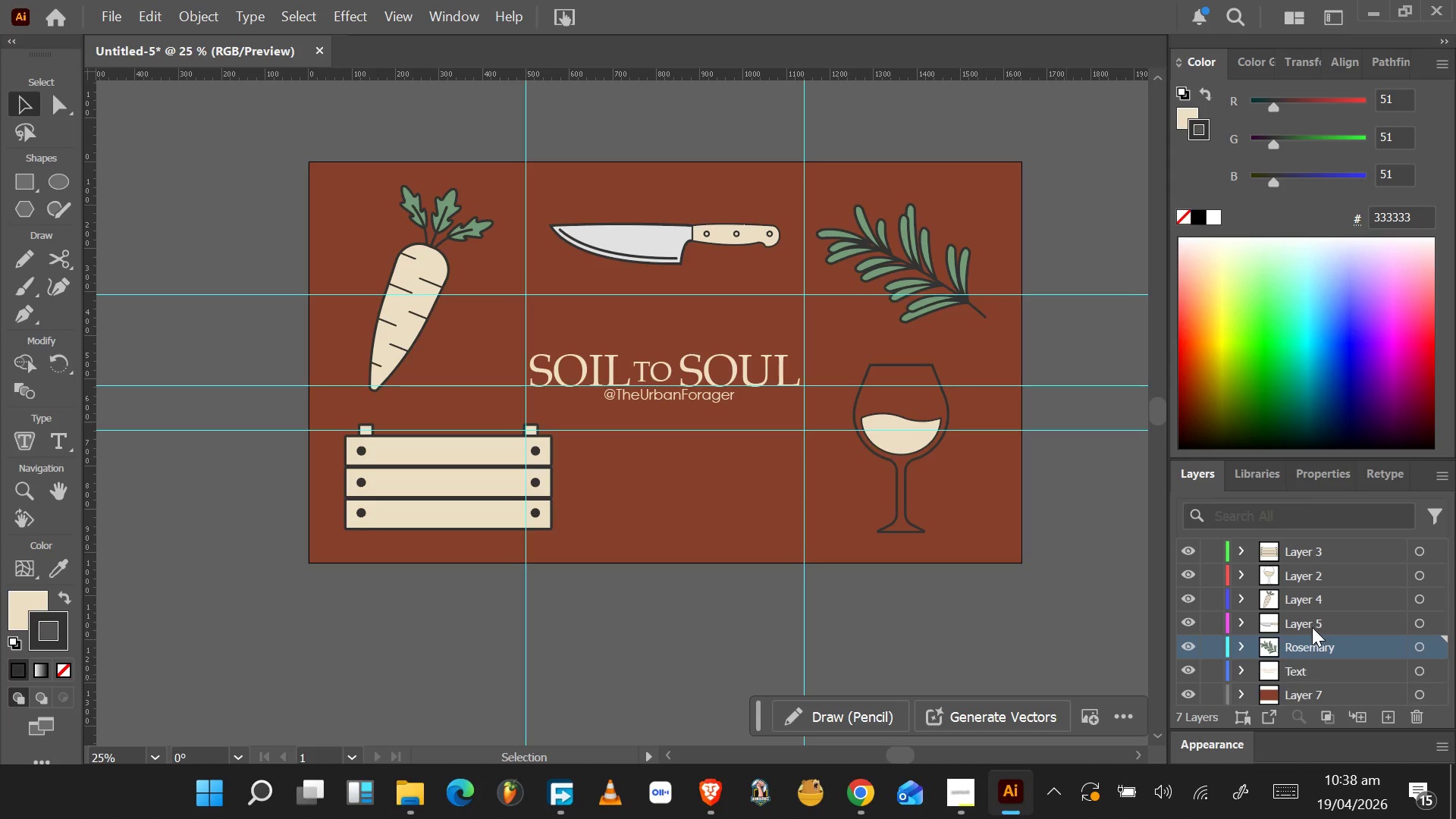 
double_click([1304, 623])
 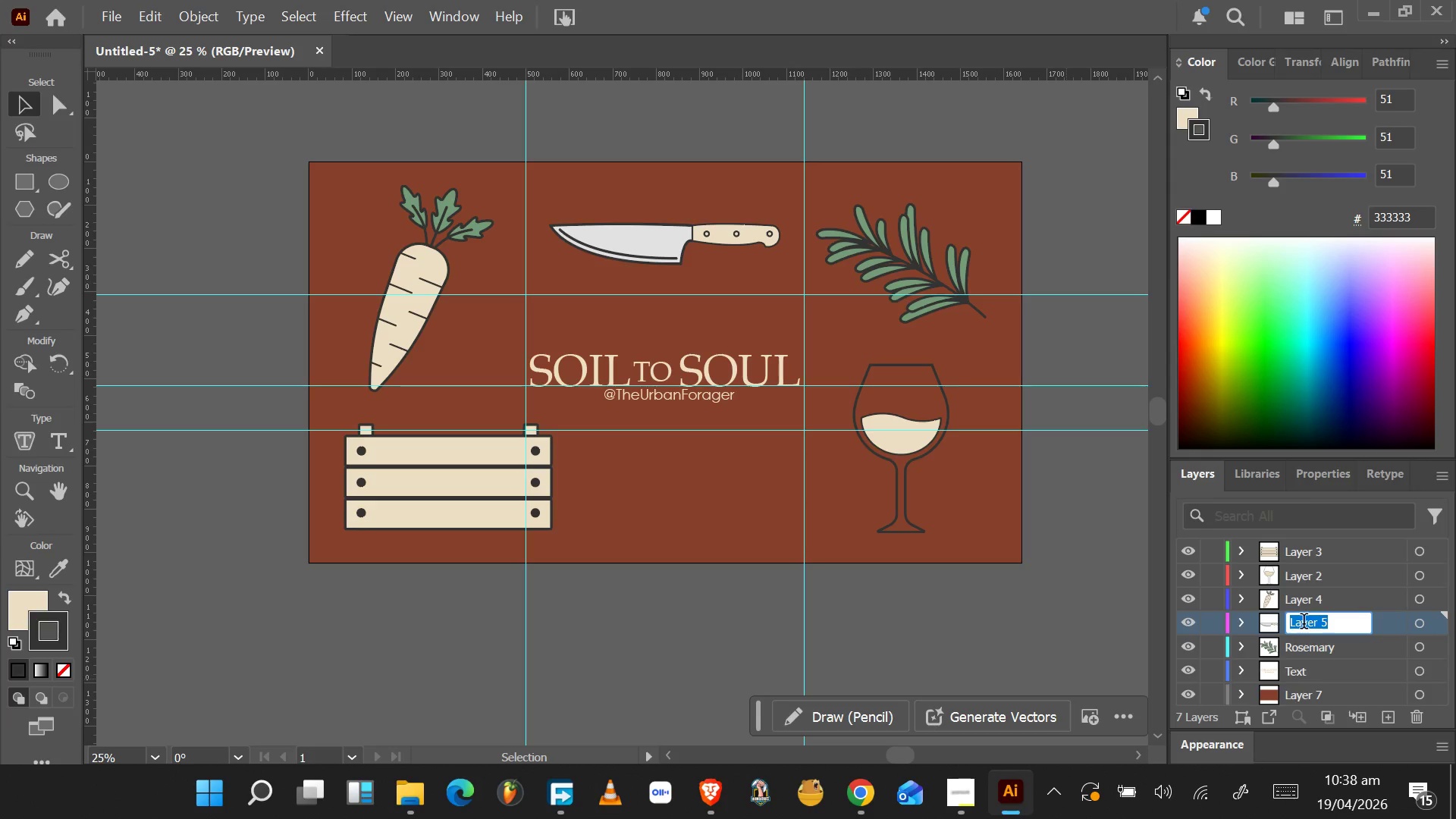 
type(Knife)
 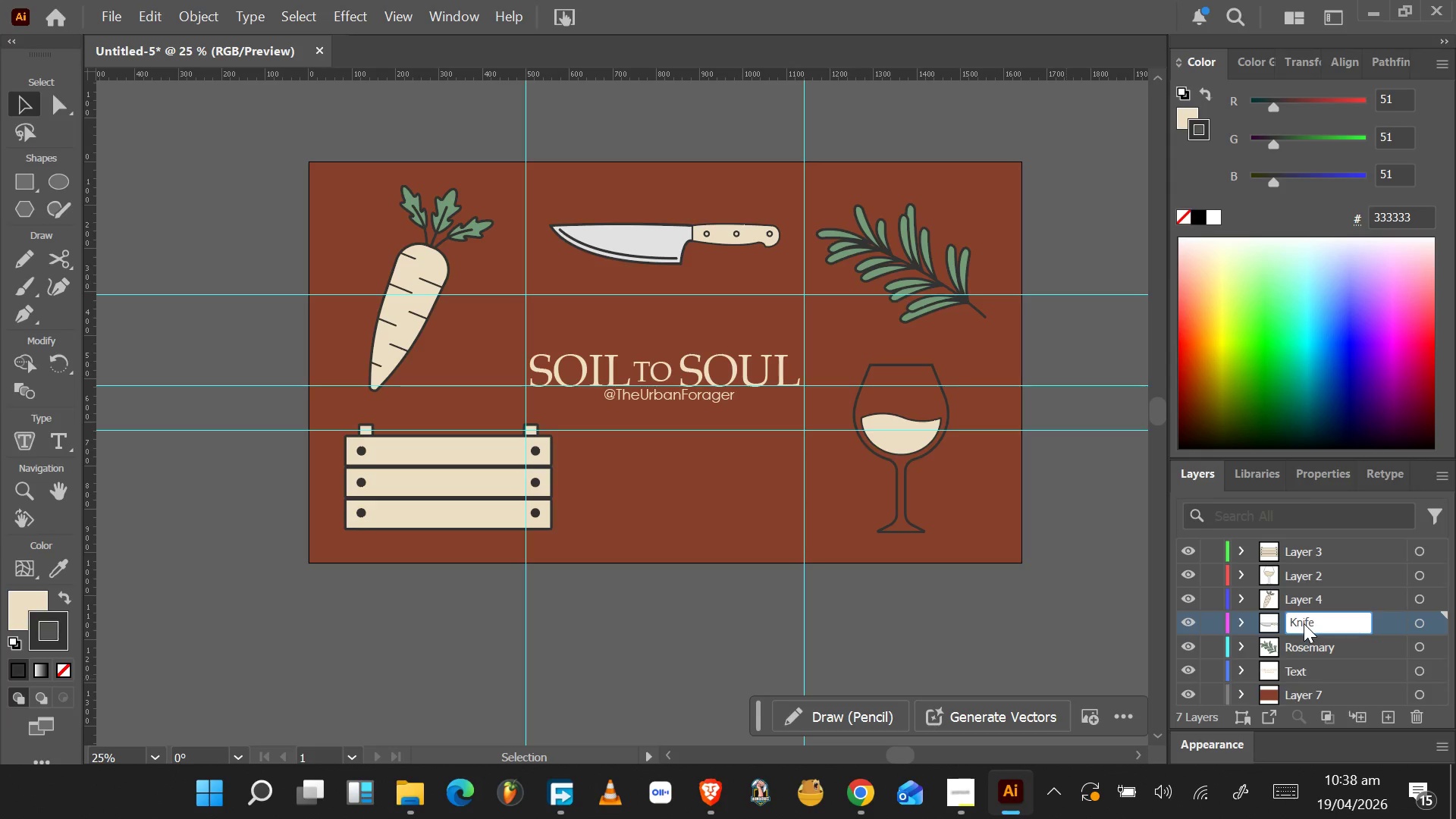 
key(Enter)
 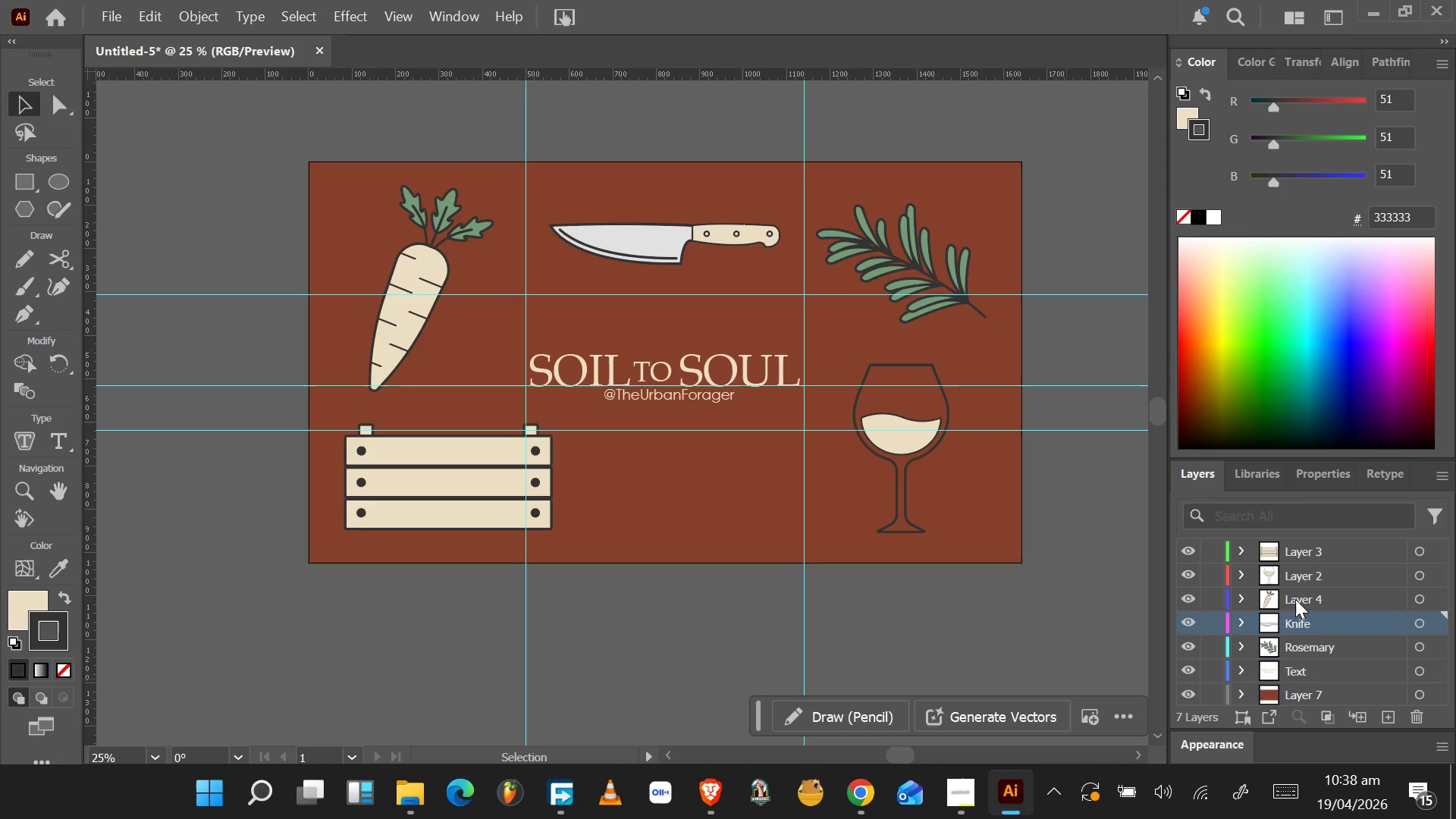 
double_click([1295, 601])
 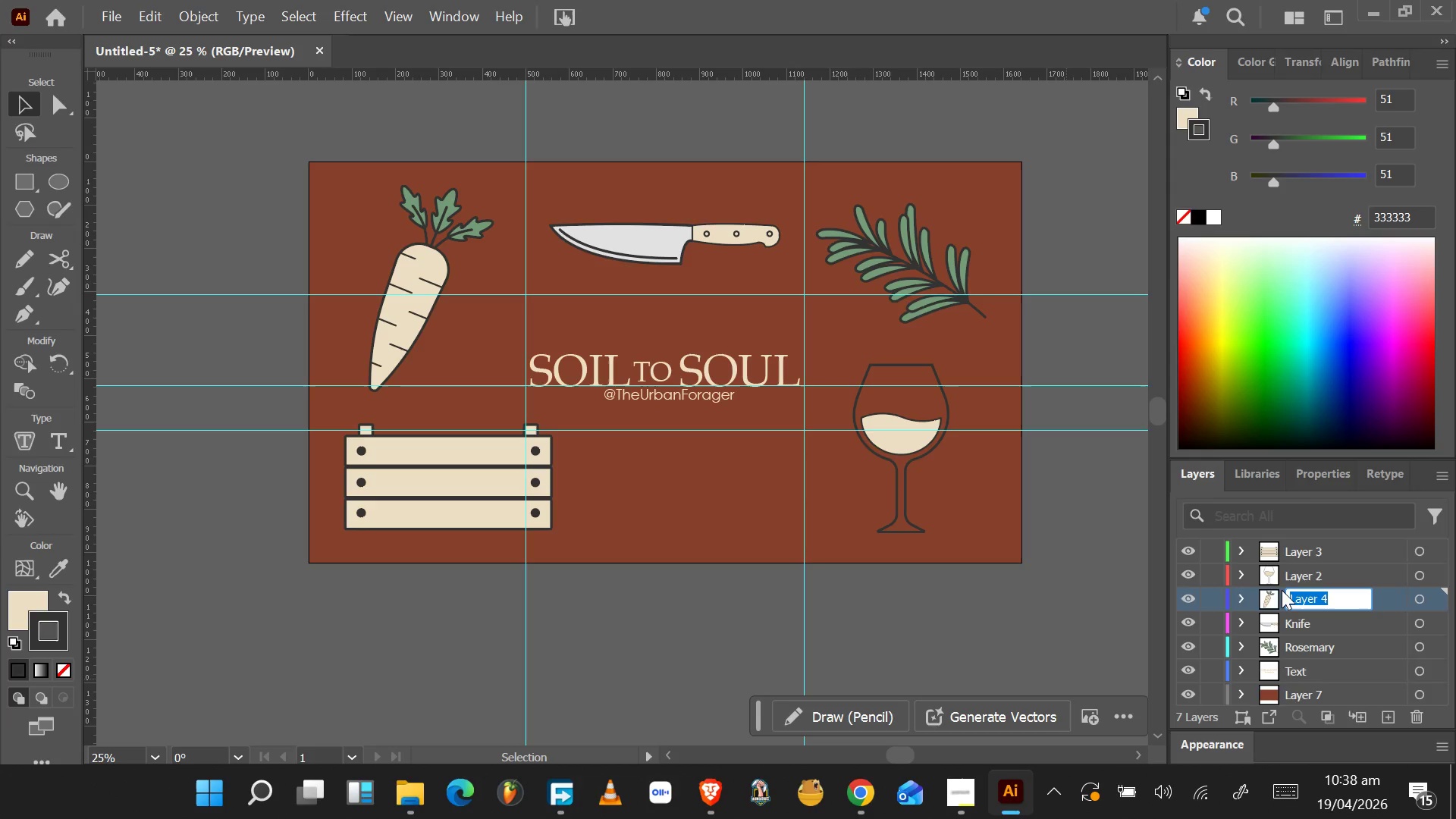 
type(carrot)
 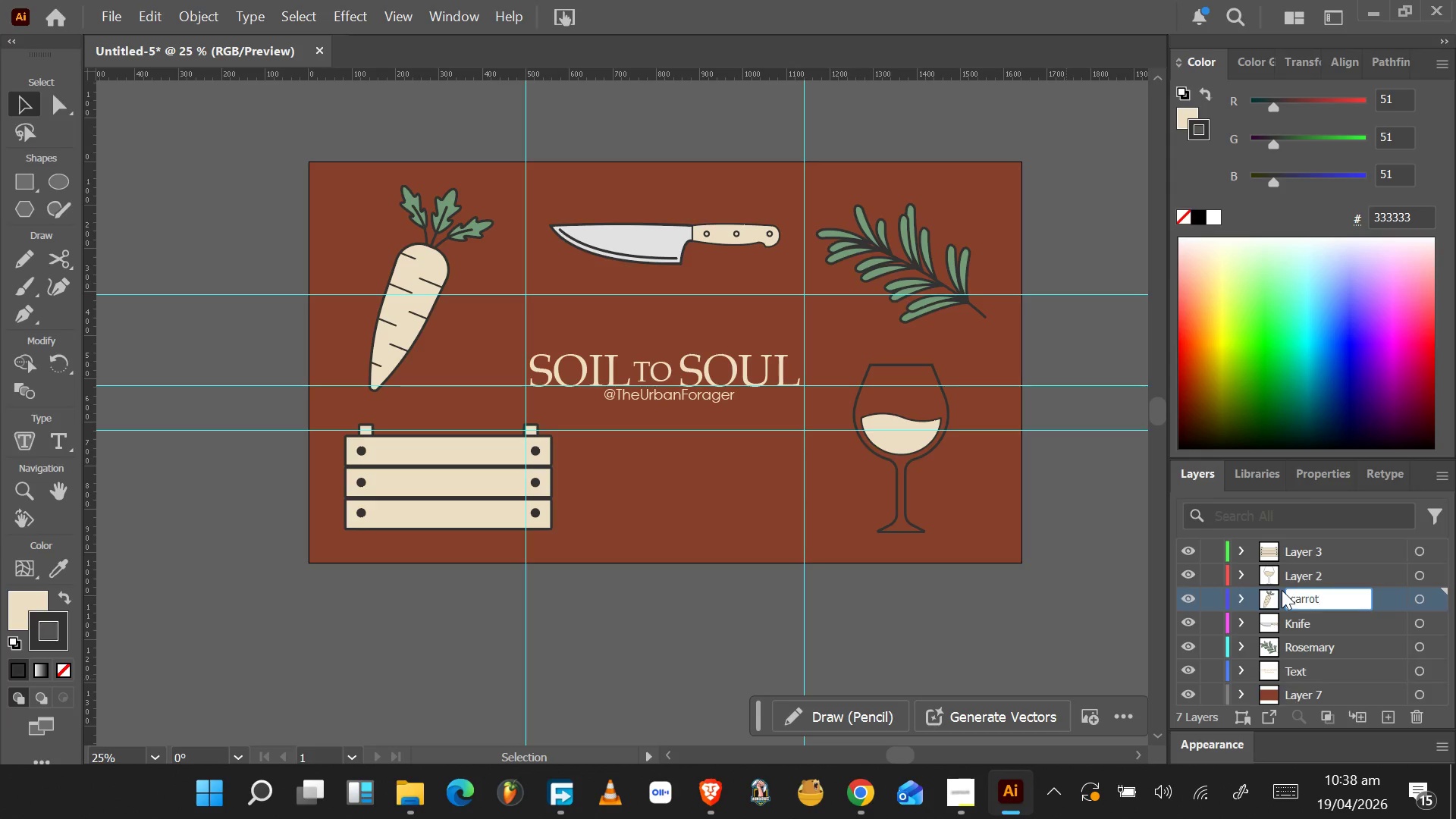 
key(Enter)
 